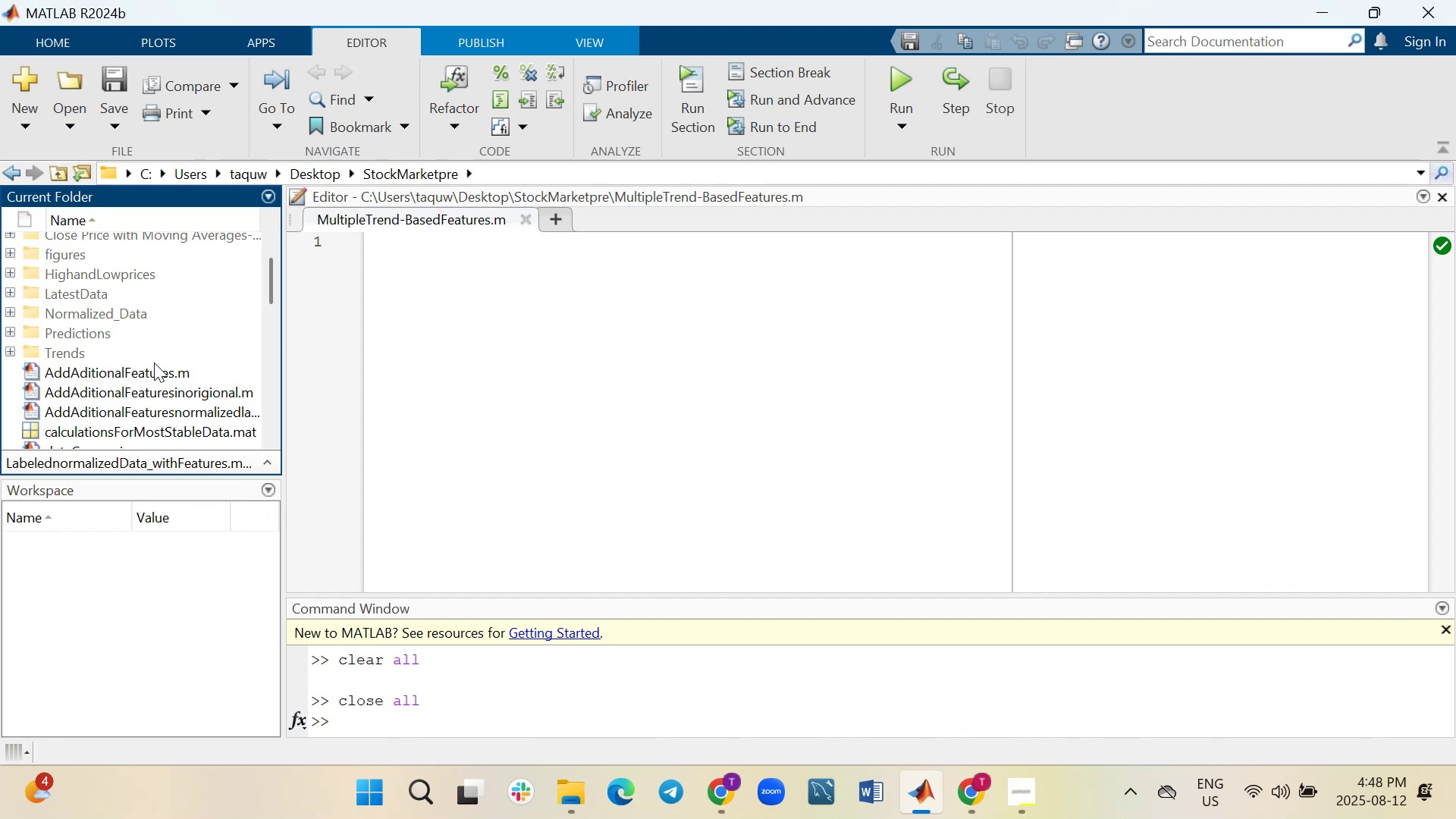 
left_click([108, 372])
 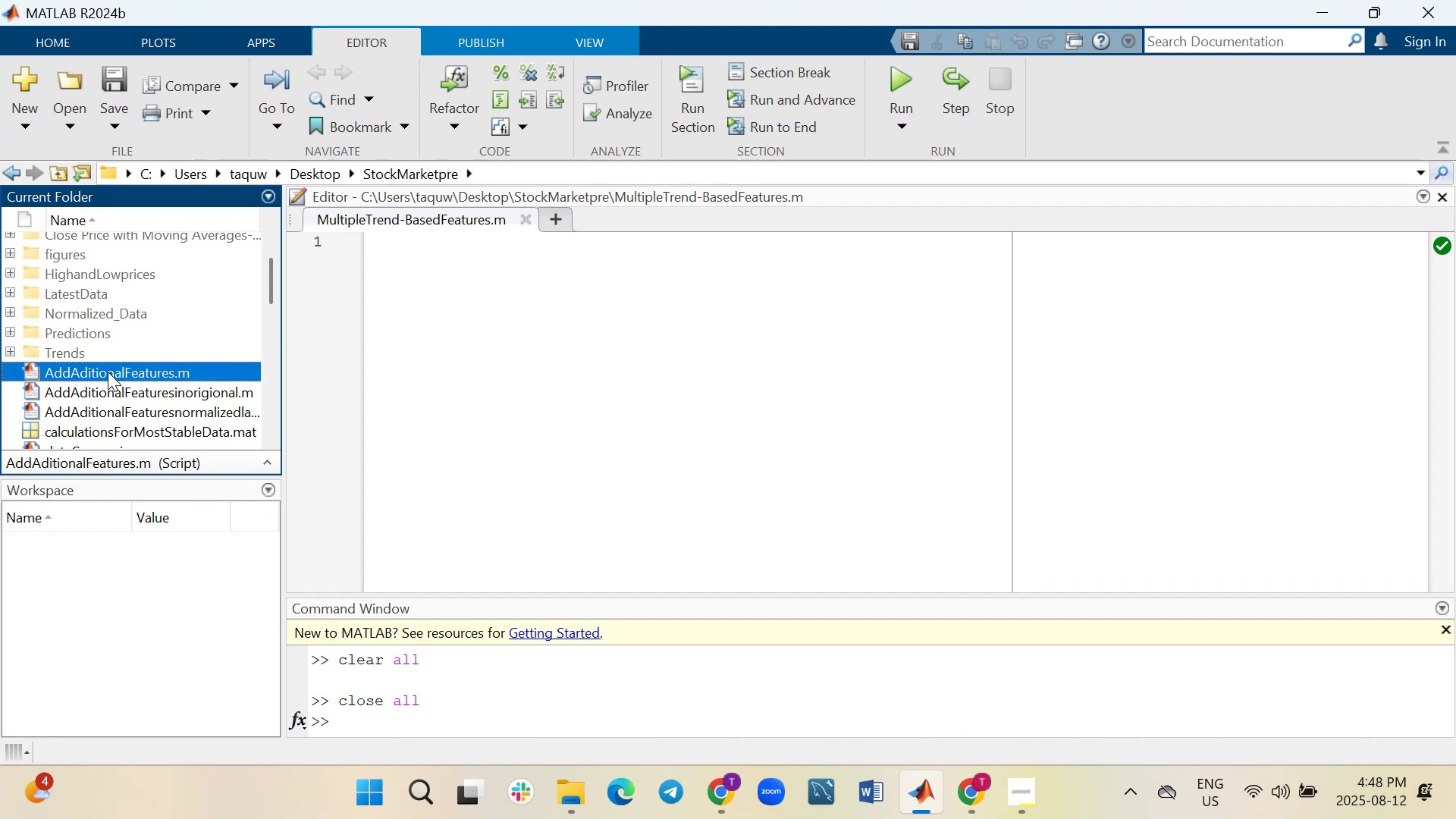 
double_click([108, 372])
 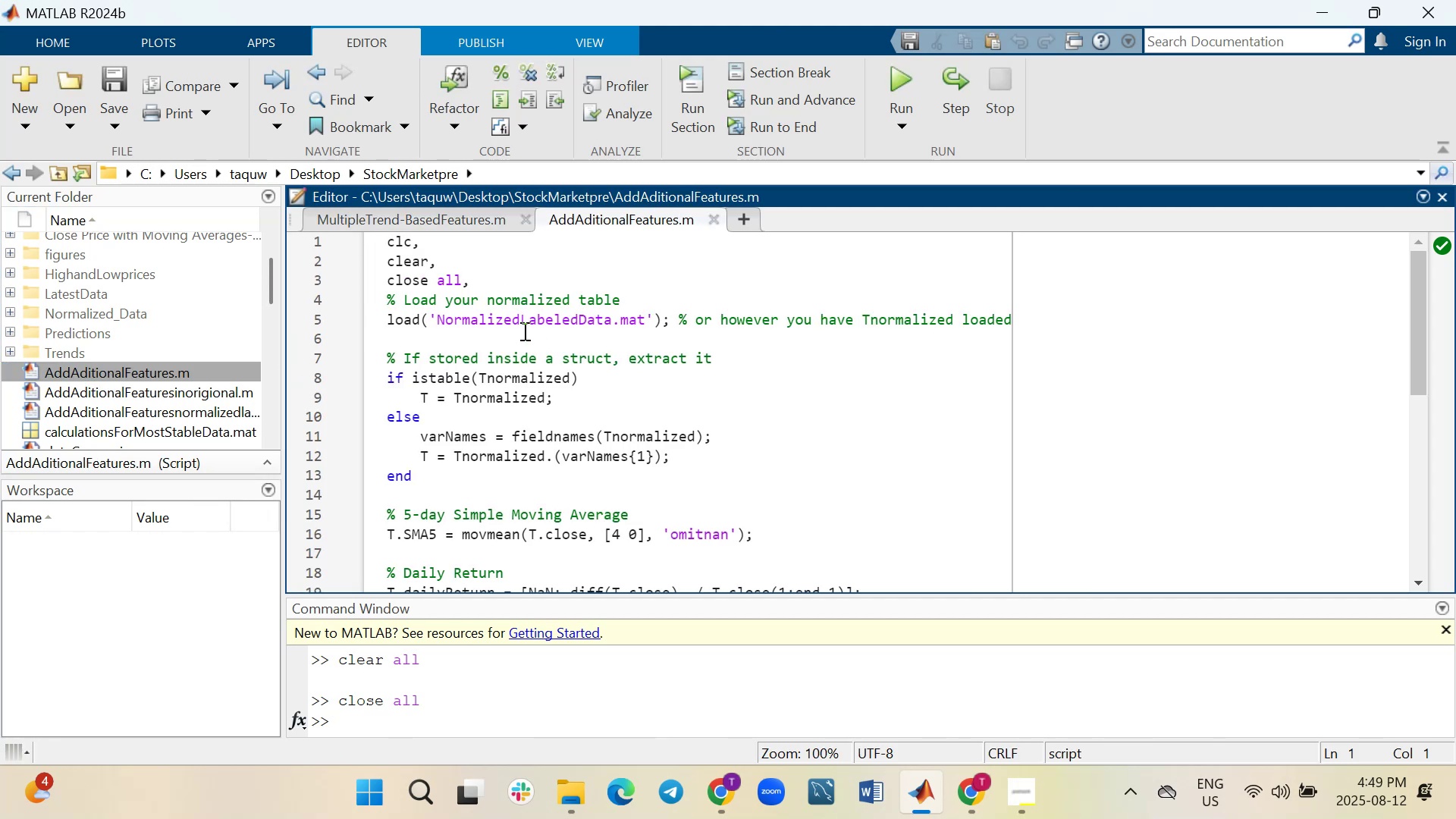 
scroll: coordinate [500, 406], scroll_direction: down, amount: 5.0
 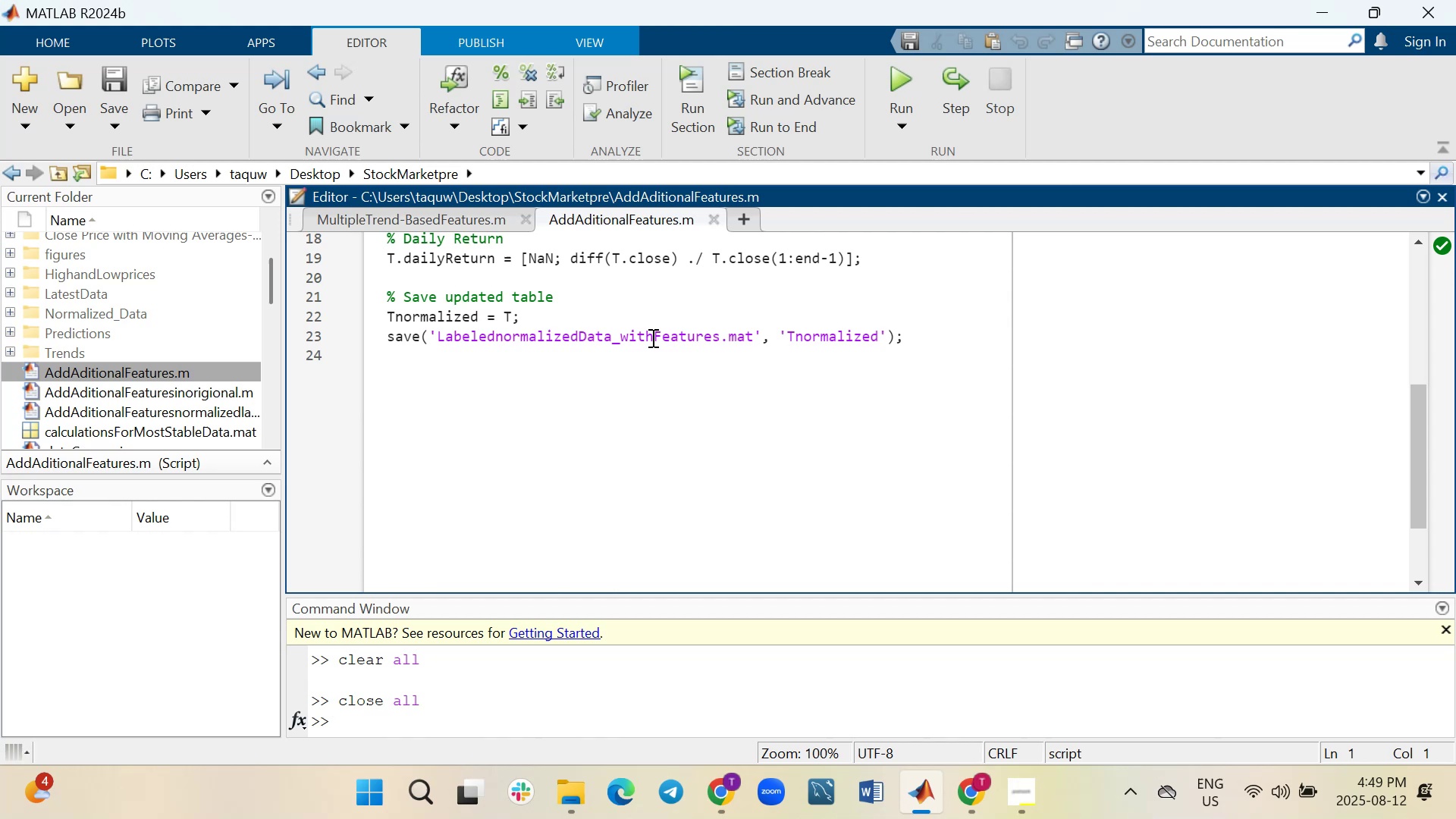 
mouse_move([573, 776])
 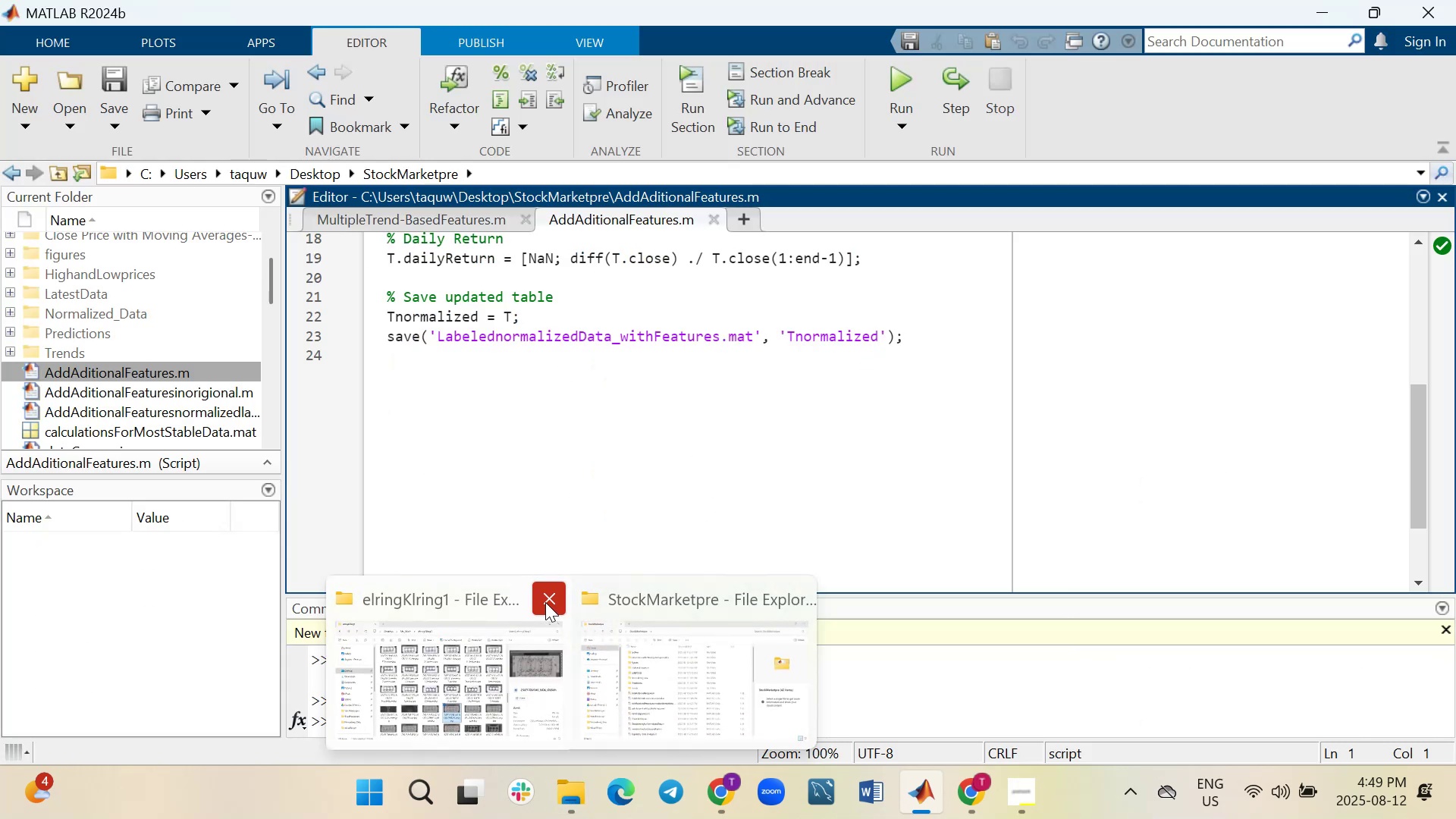 
left_click([545, 602])
 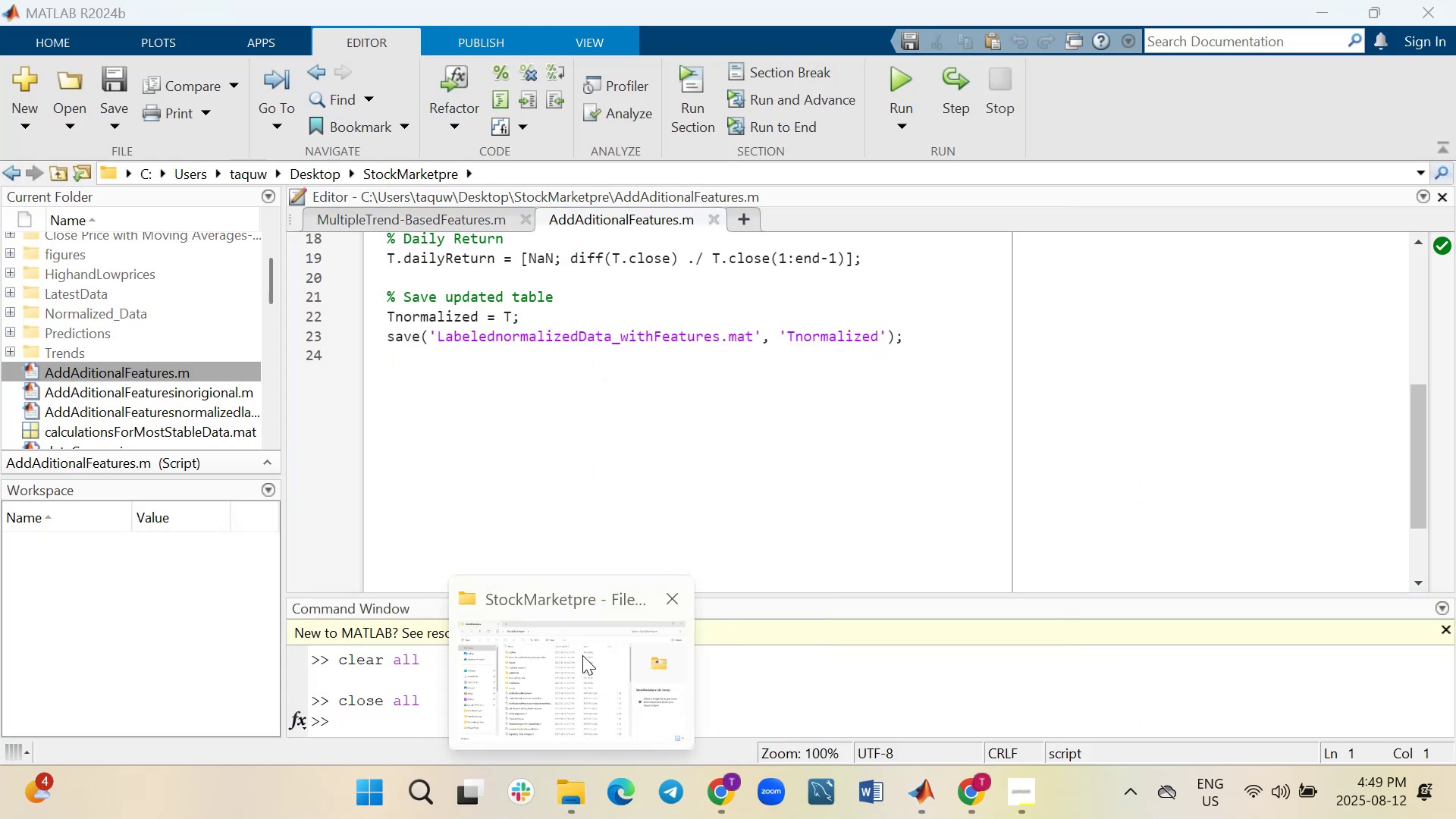 
left_click([582, 657])
 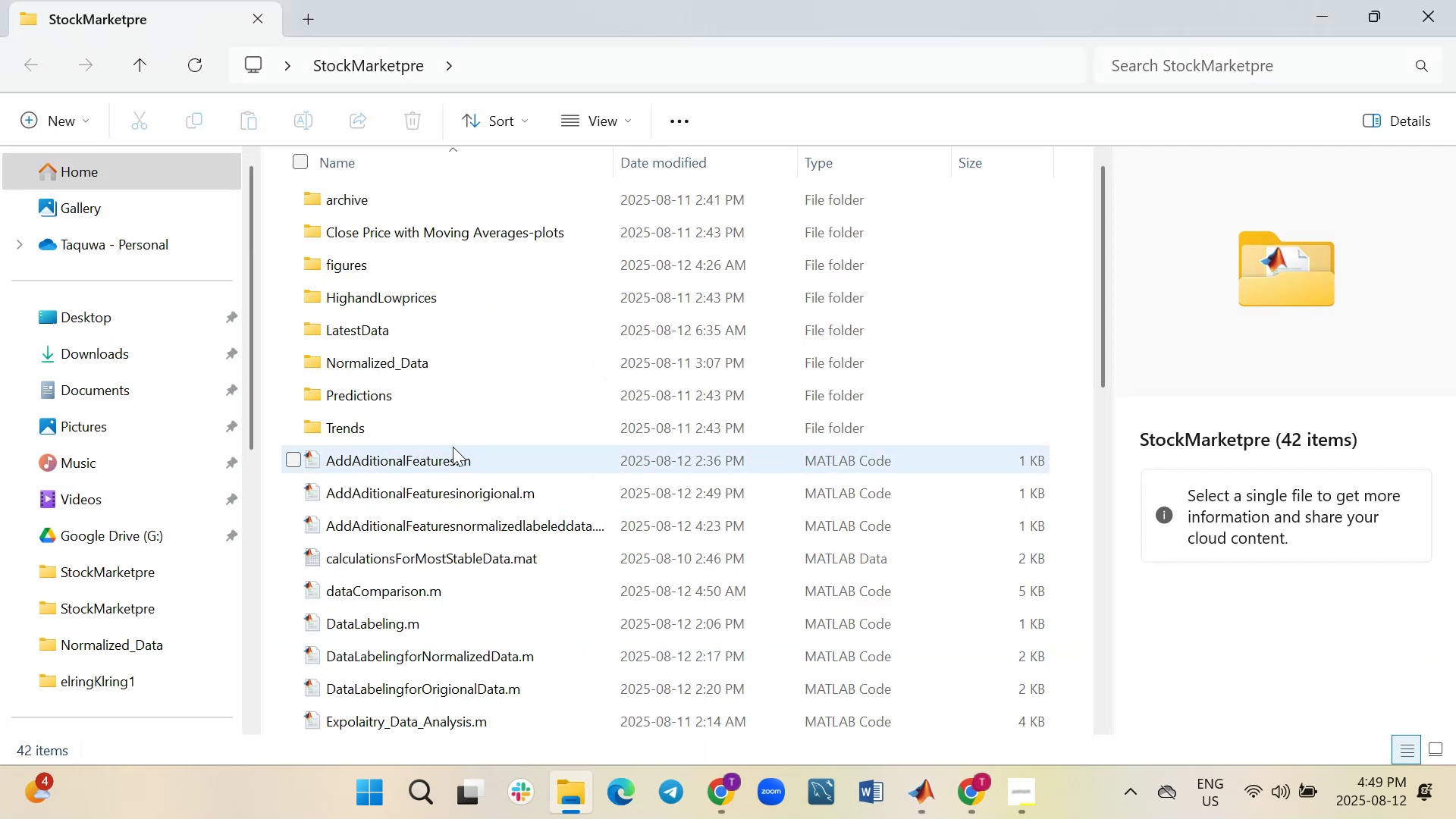 
scroll: coordinate [513, 430], scroll_direction: down, amount: 5.0
 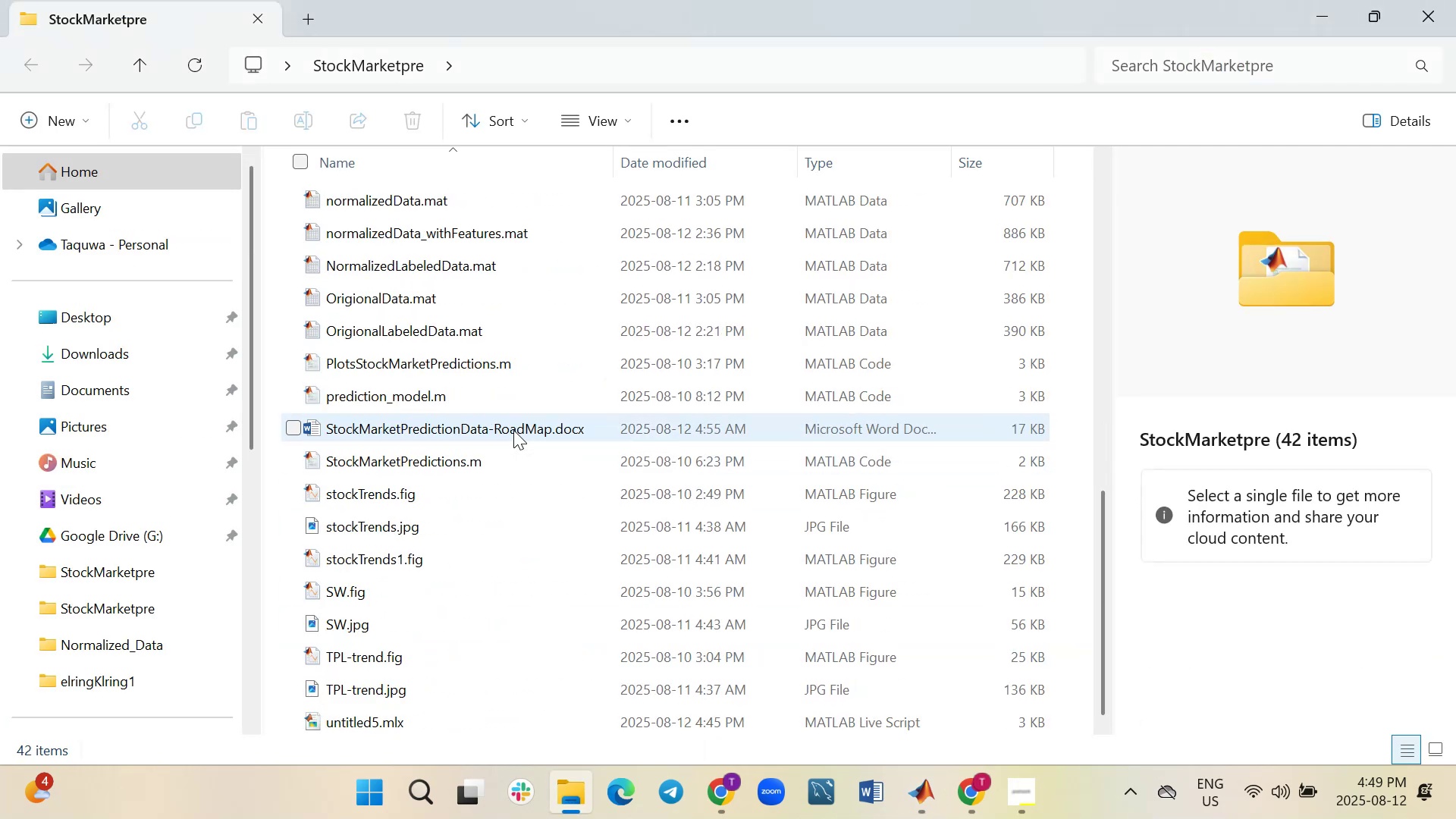 
scroll: coordinate [501, 431], scroll_direction: up, amount: 13.0
 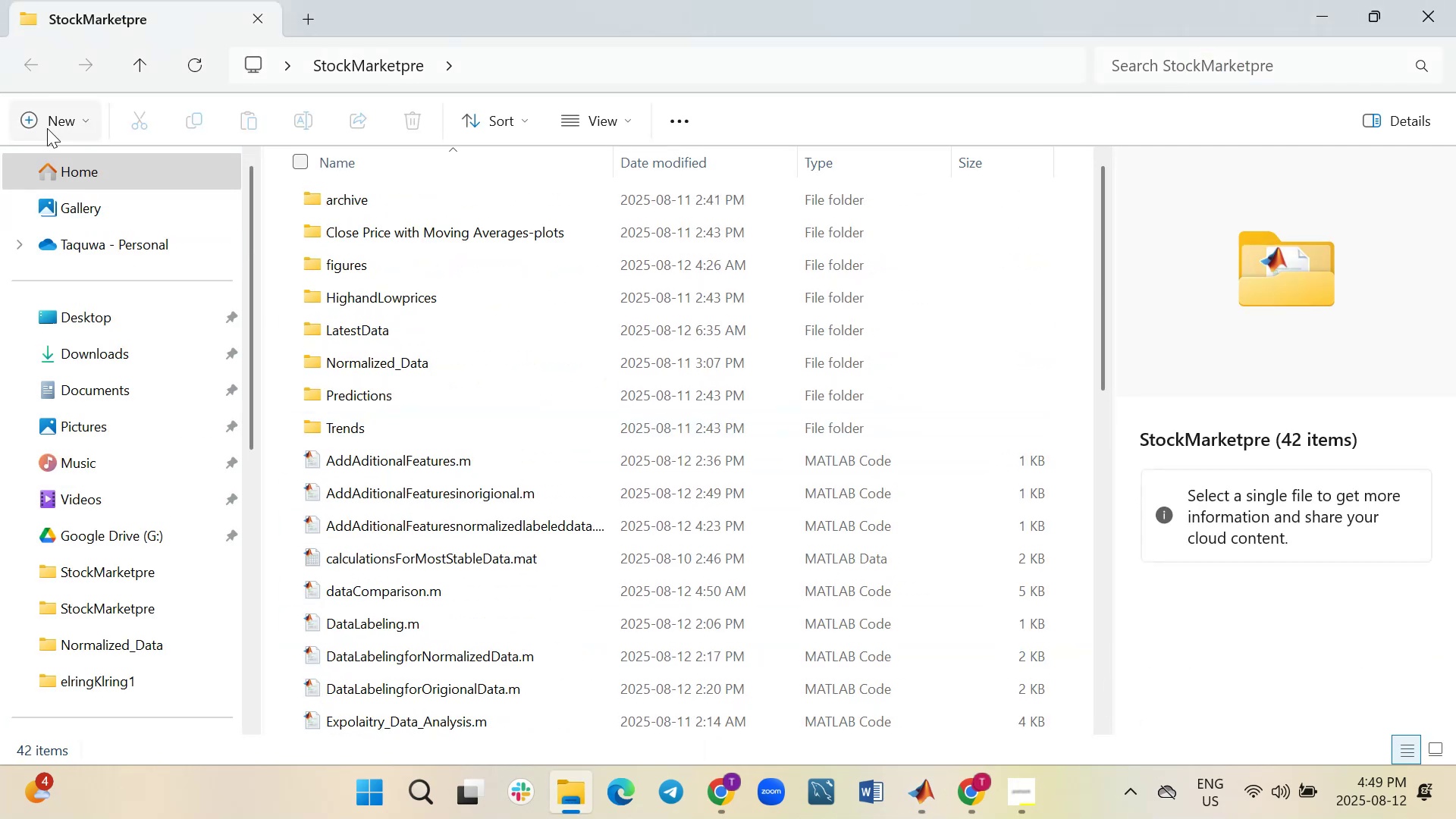 
left_click([57, 117])
 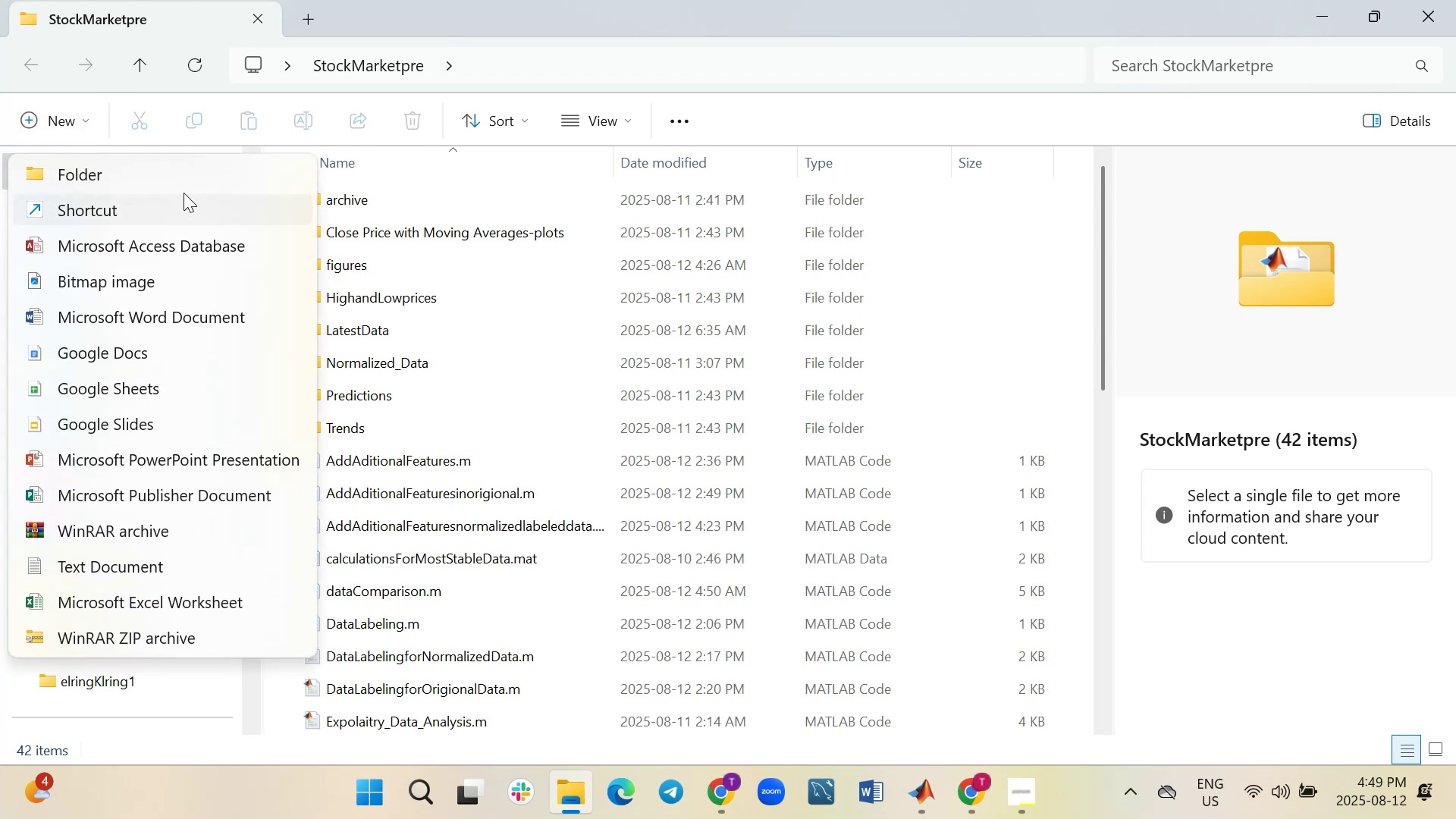 
left_click([182, 175])
 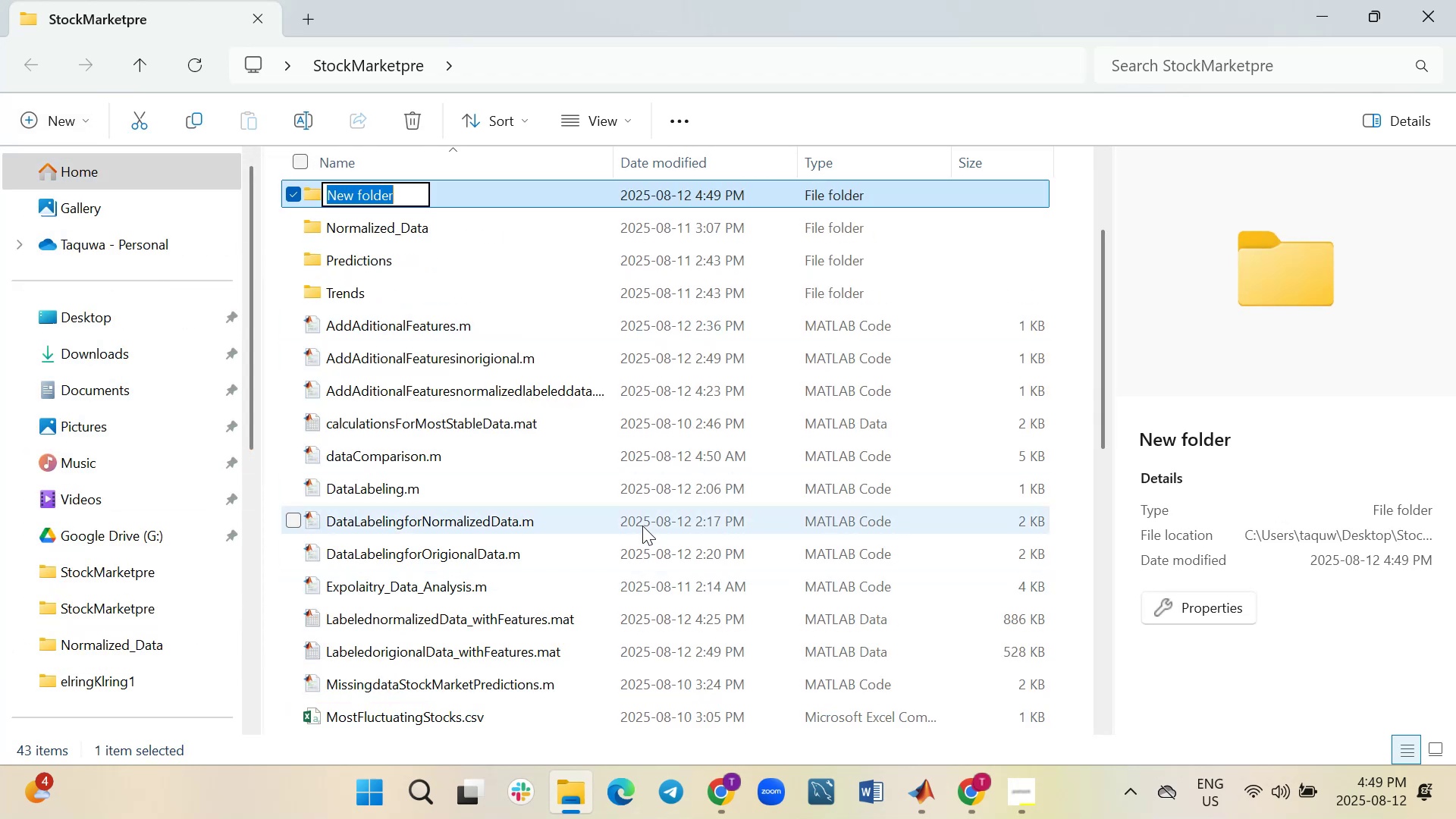 
type(DtaWithAdditii)
key(Backspace)
type(onalFeatures)
 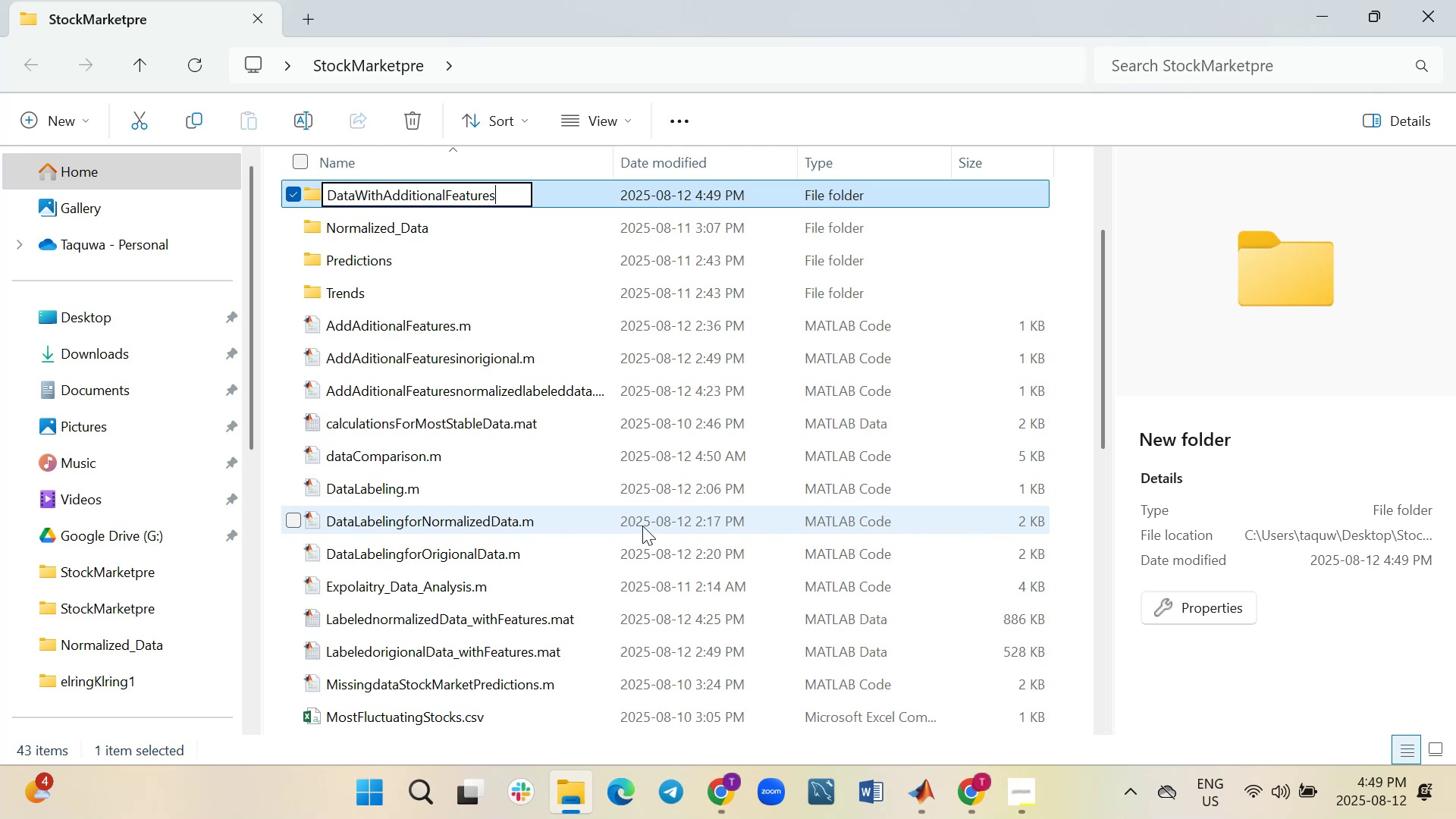 
left_click([883, 18])
 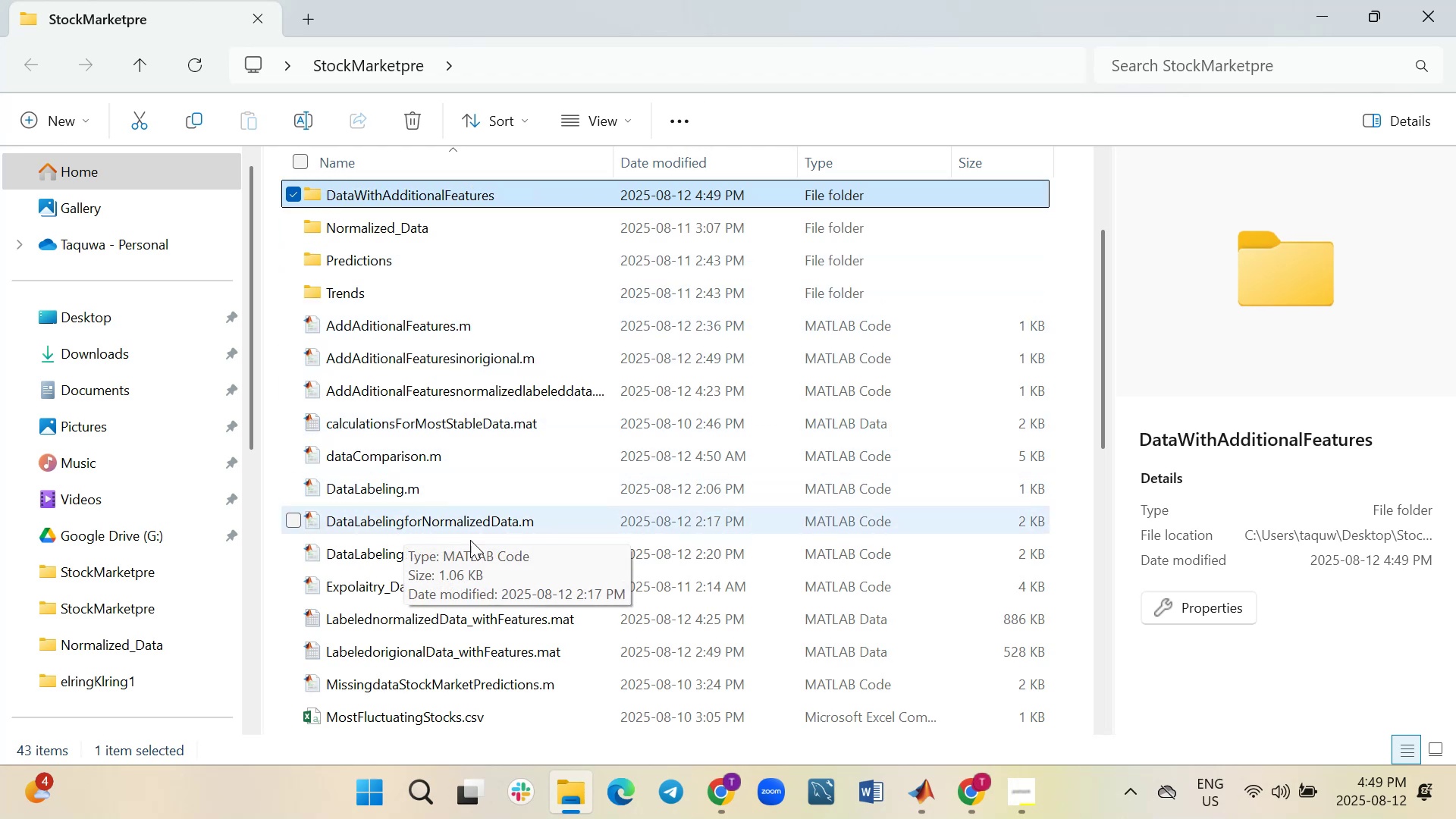 
wait(6.3)
 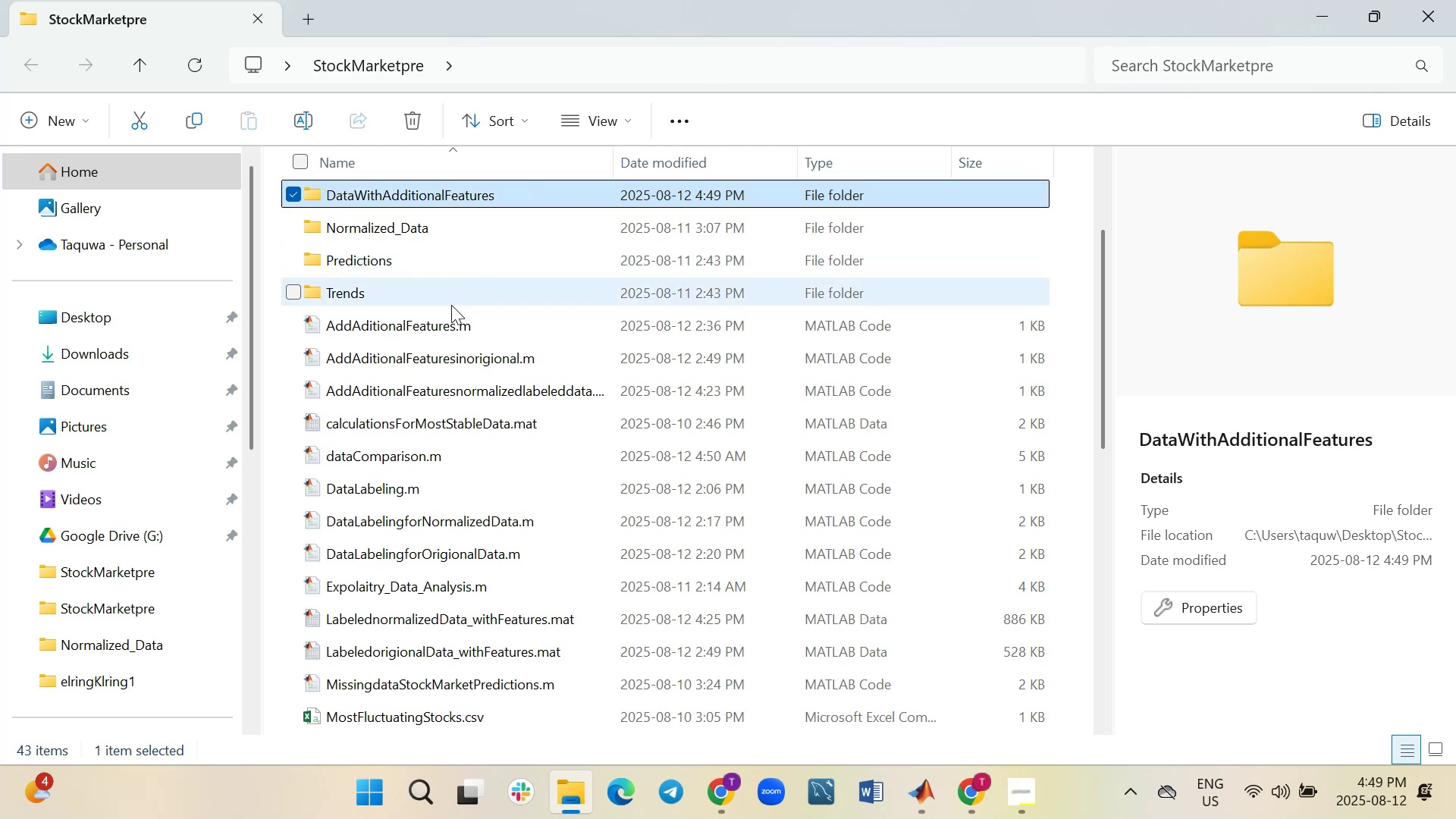 
left_click([927, 796])
 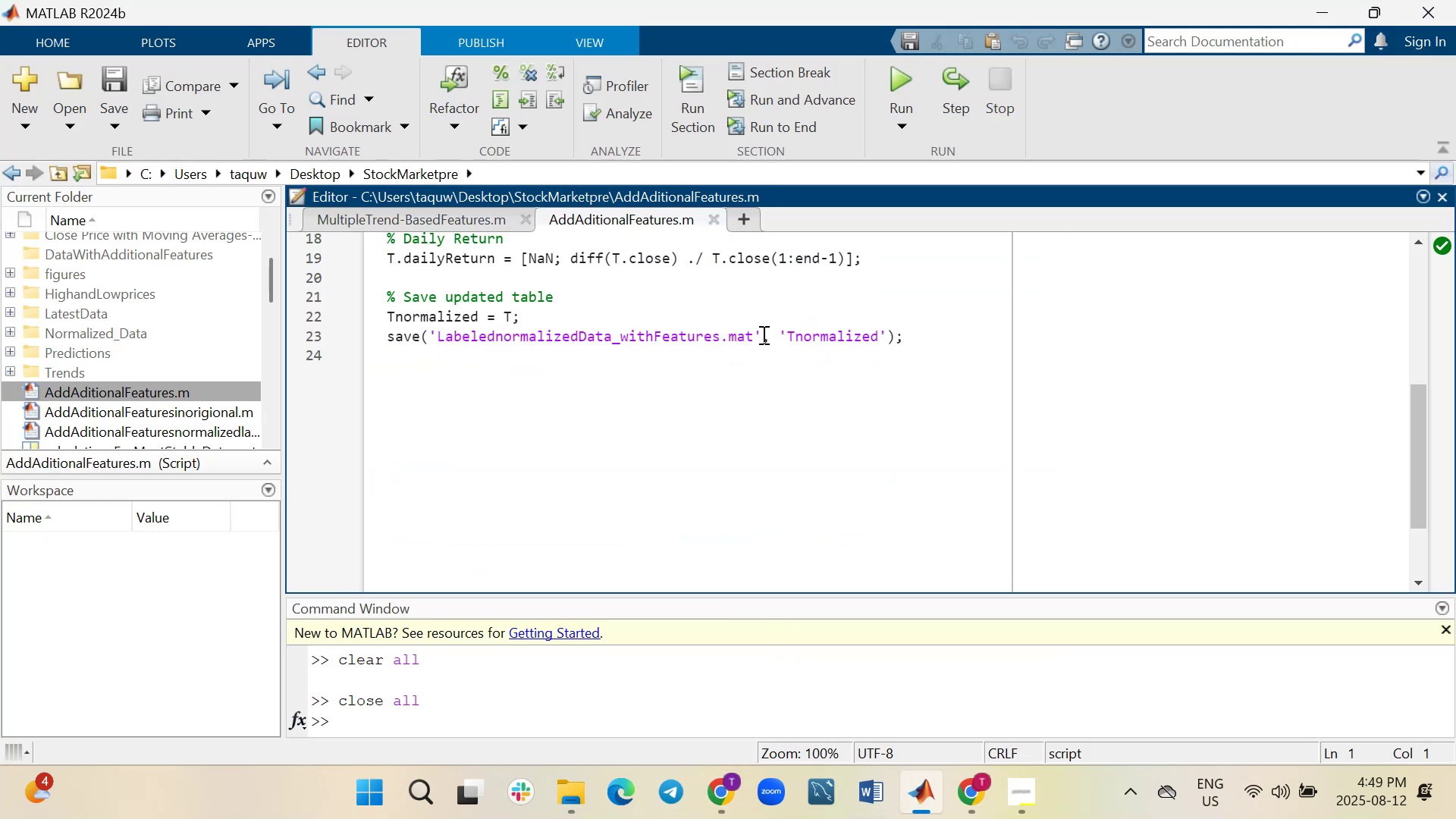 
left_click_drag(start_coordinate=[754, 337], to_coordinate=[435, 345])
 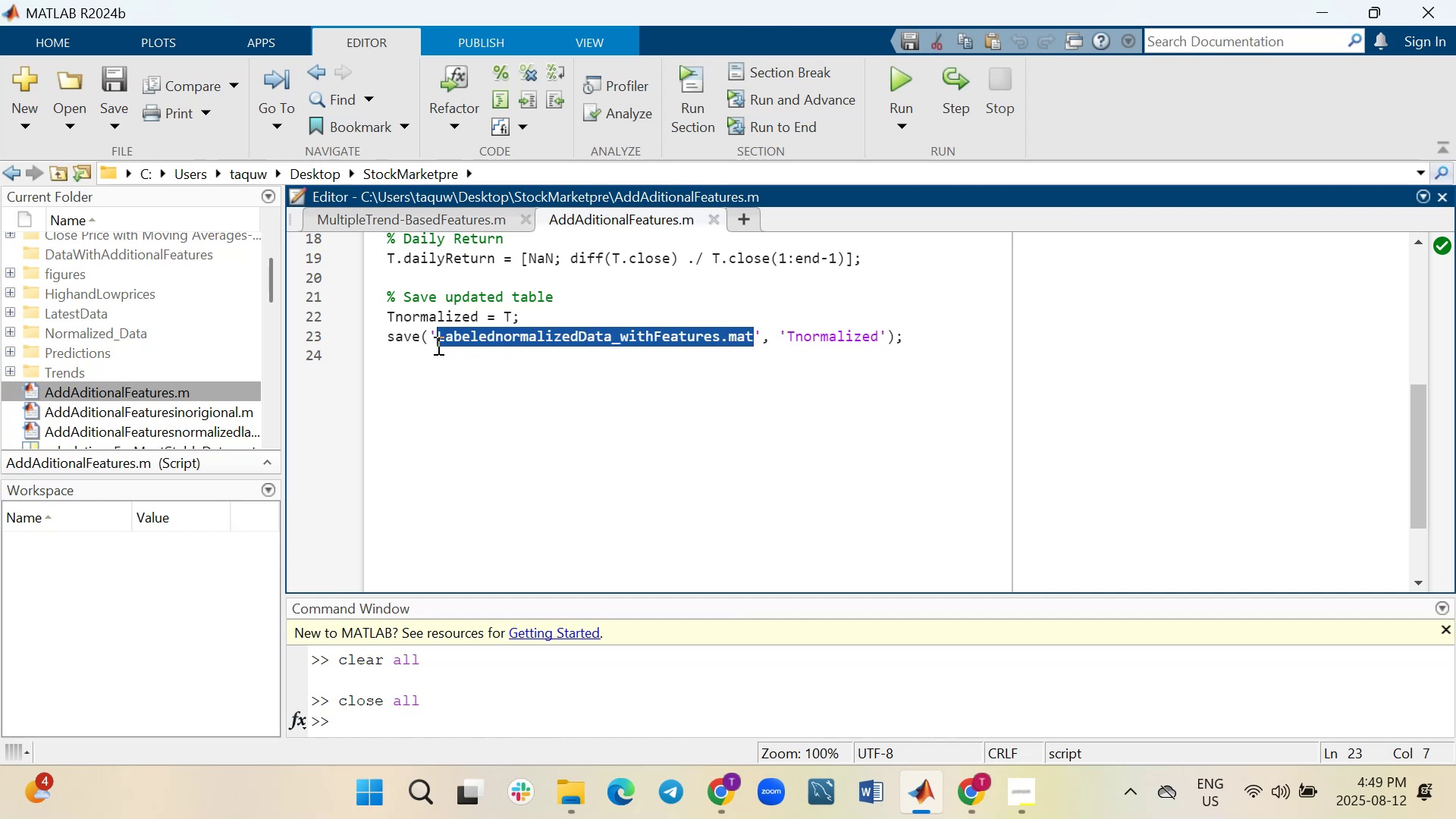 
key(Control+C)
 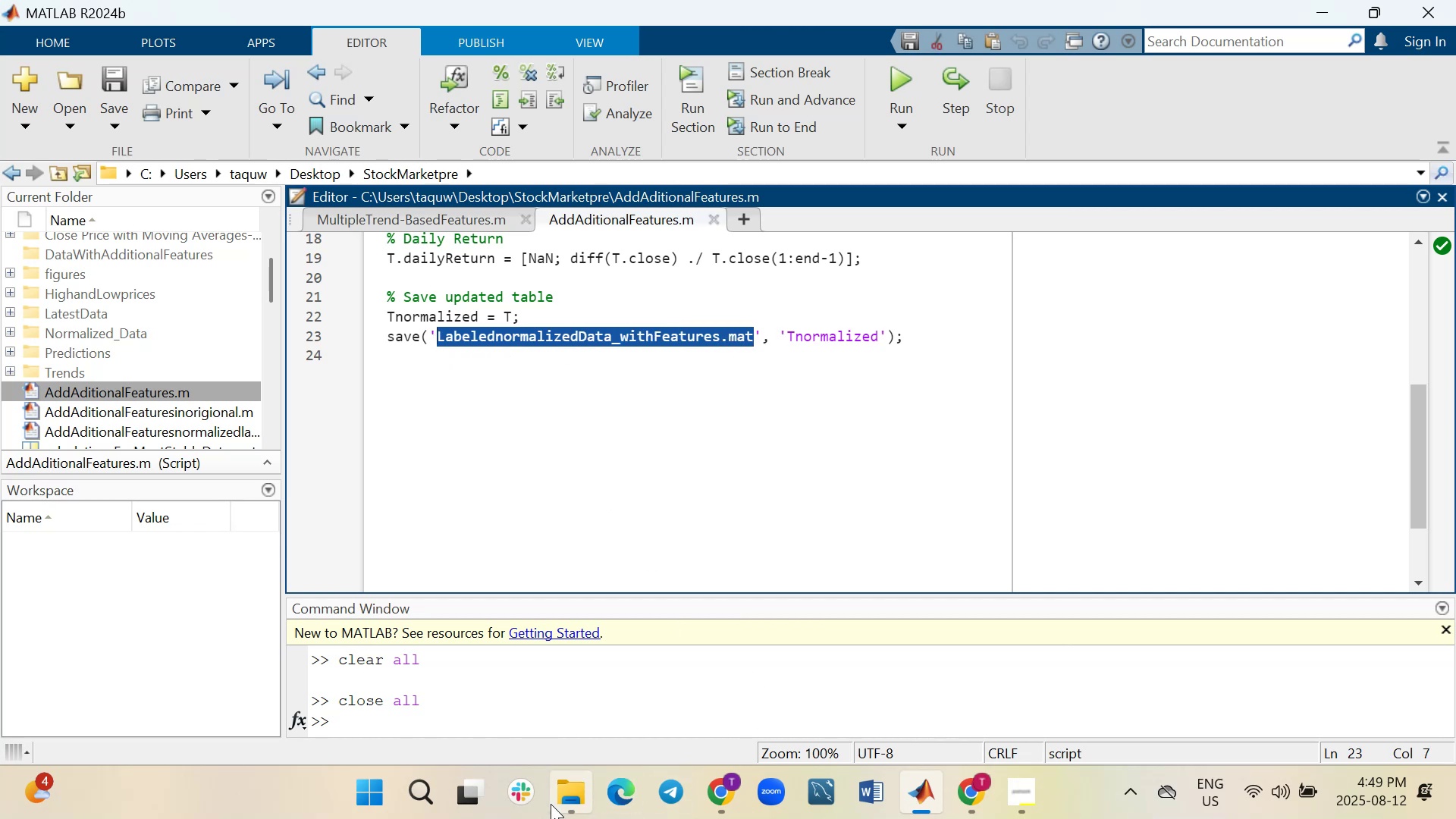 
left_click([568, 701])
 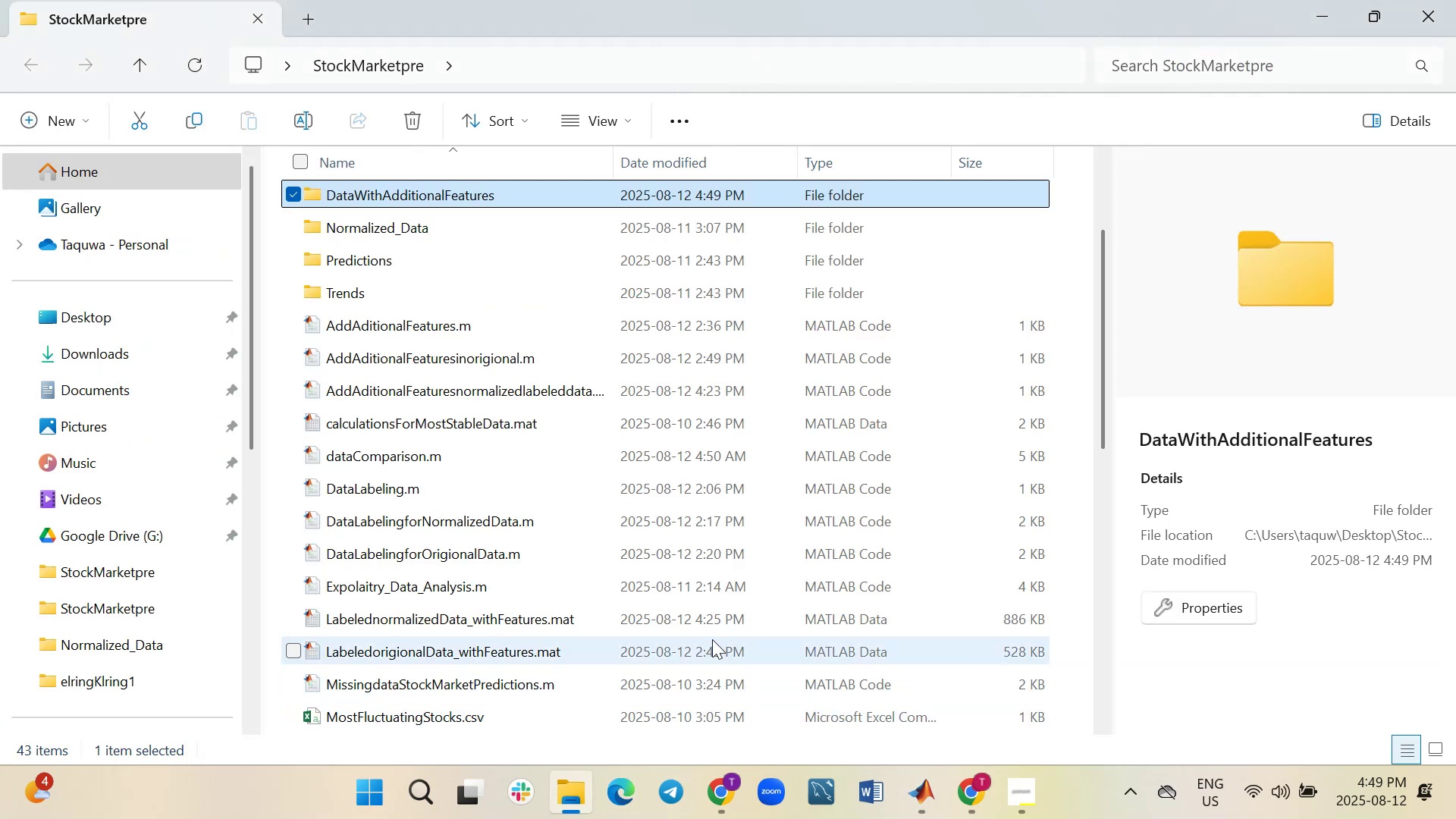 
key(Control+F)
 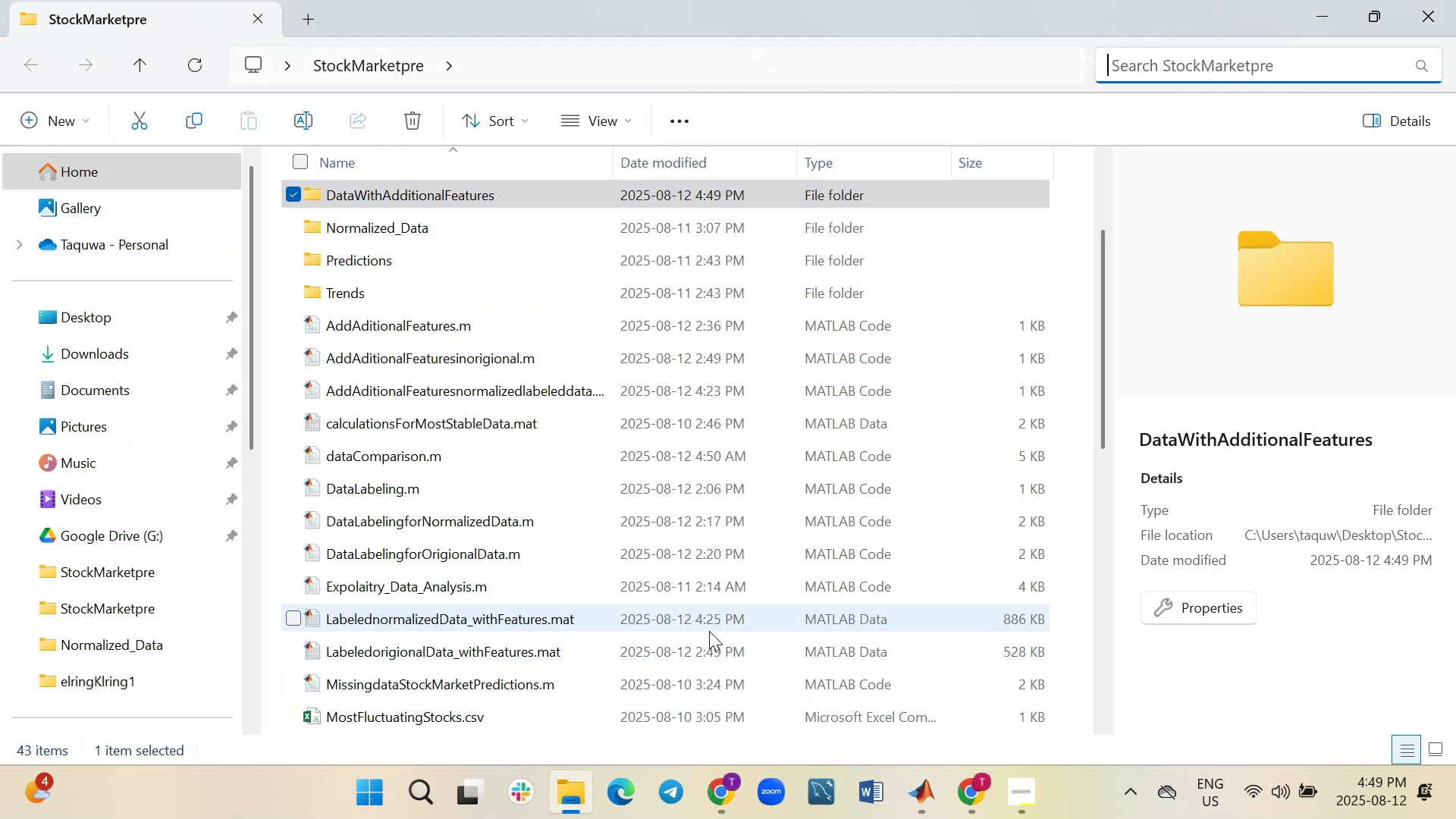 
key(Control+V)
 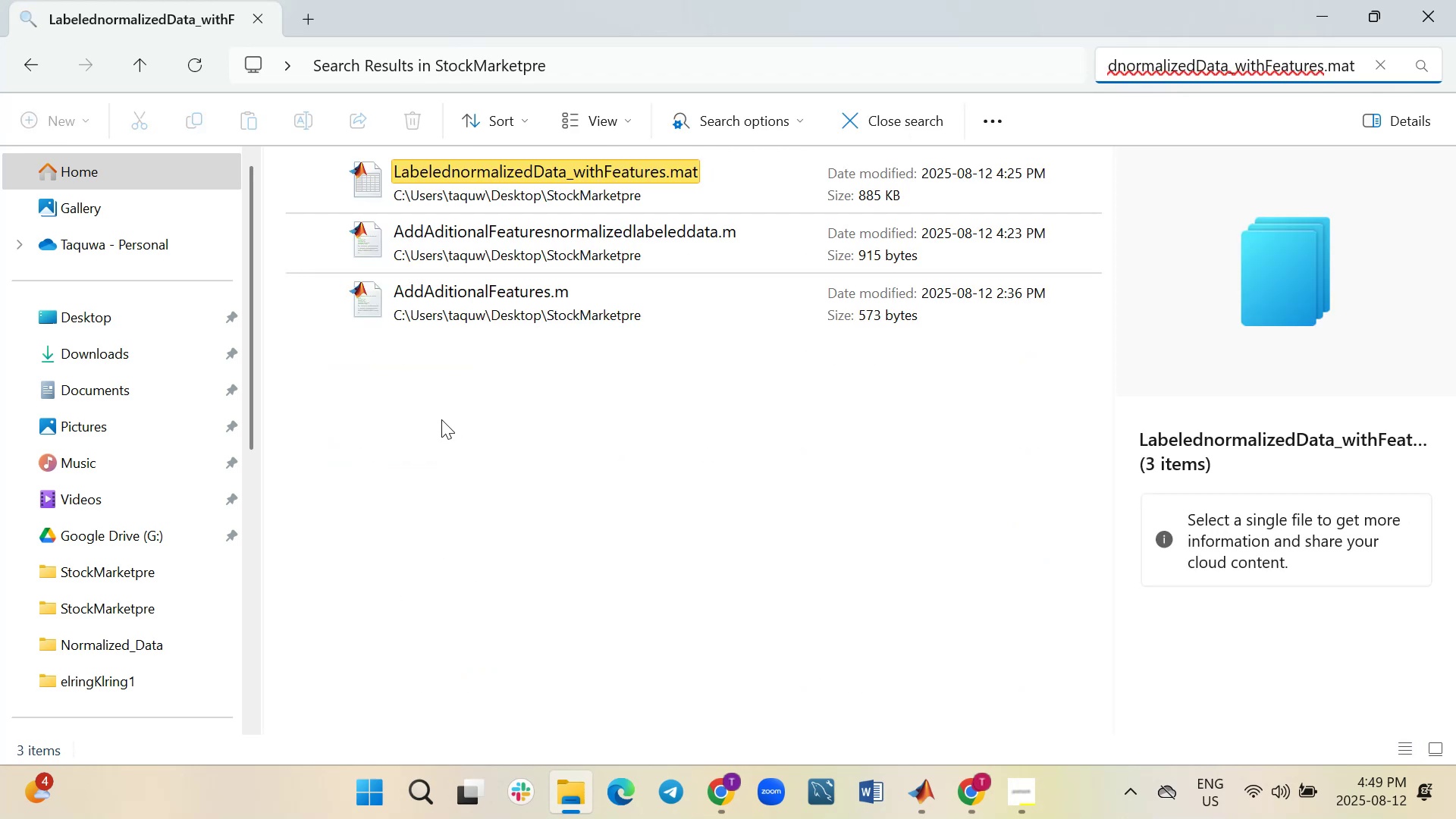 
wait(5.45)
 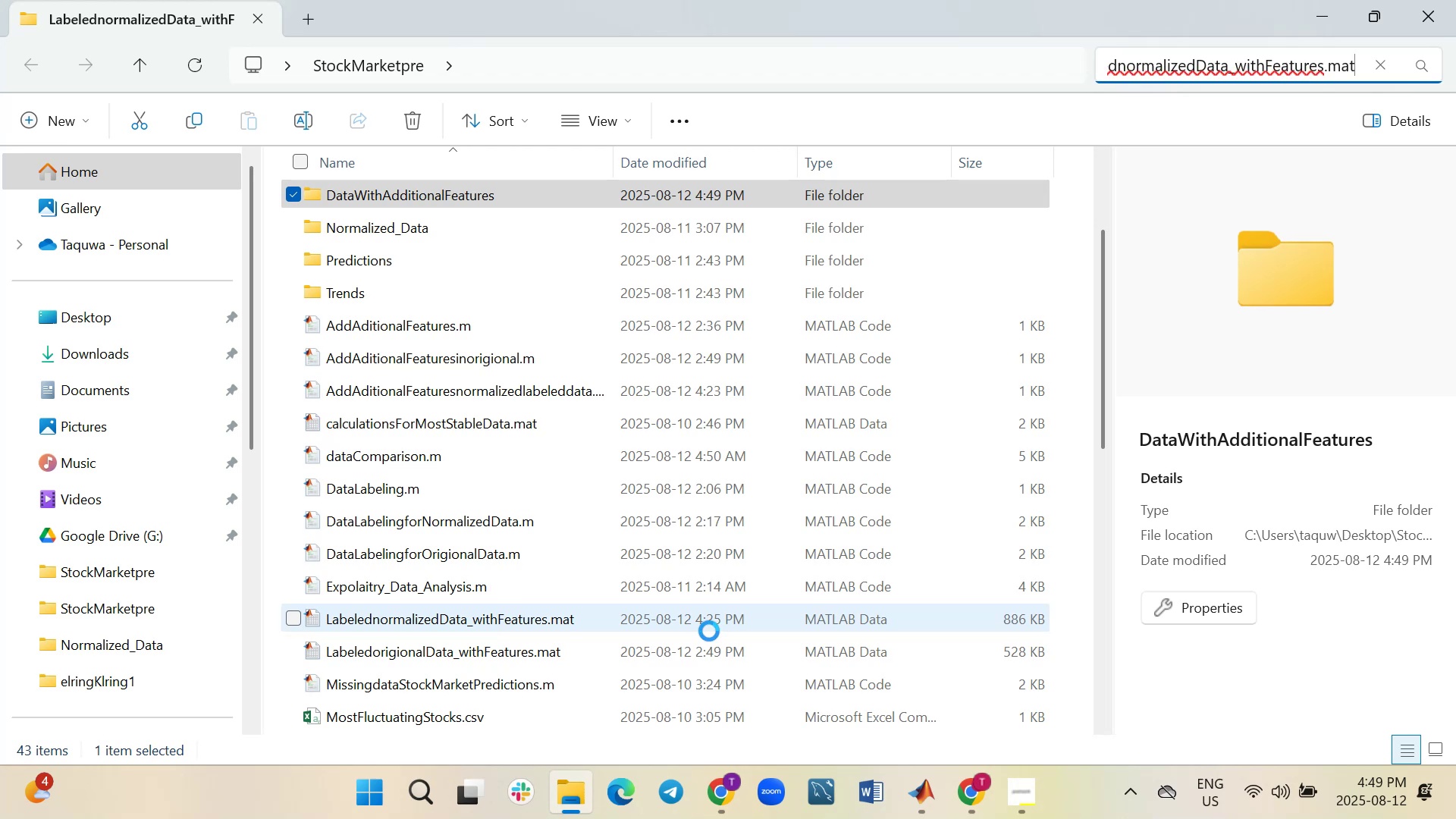 
right_click([426, 173])
 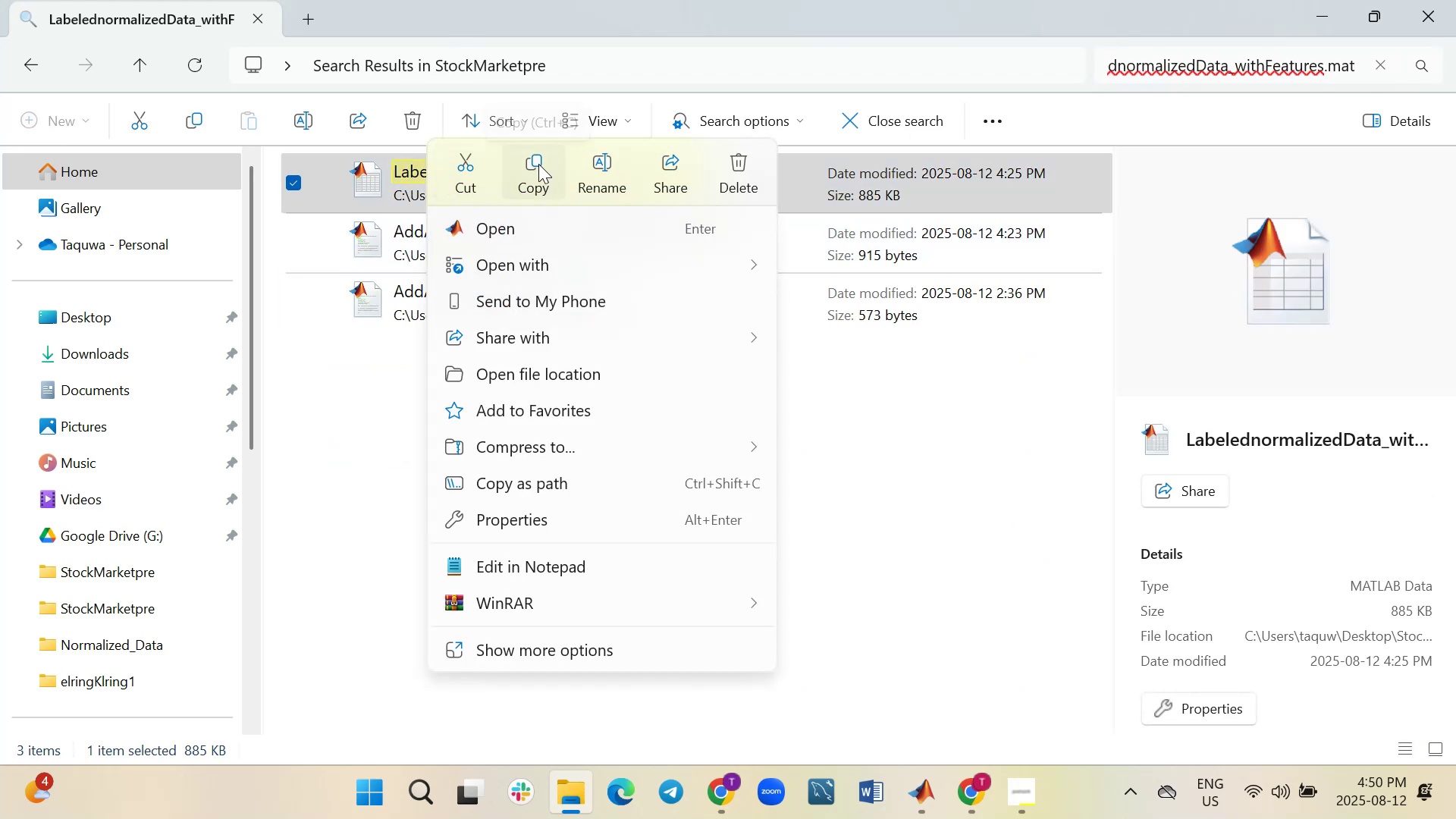 
left_click([538, 164])
 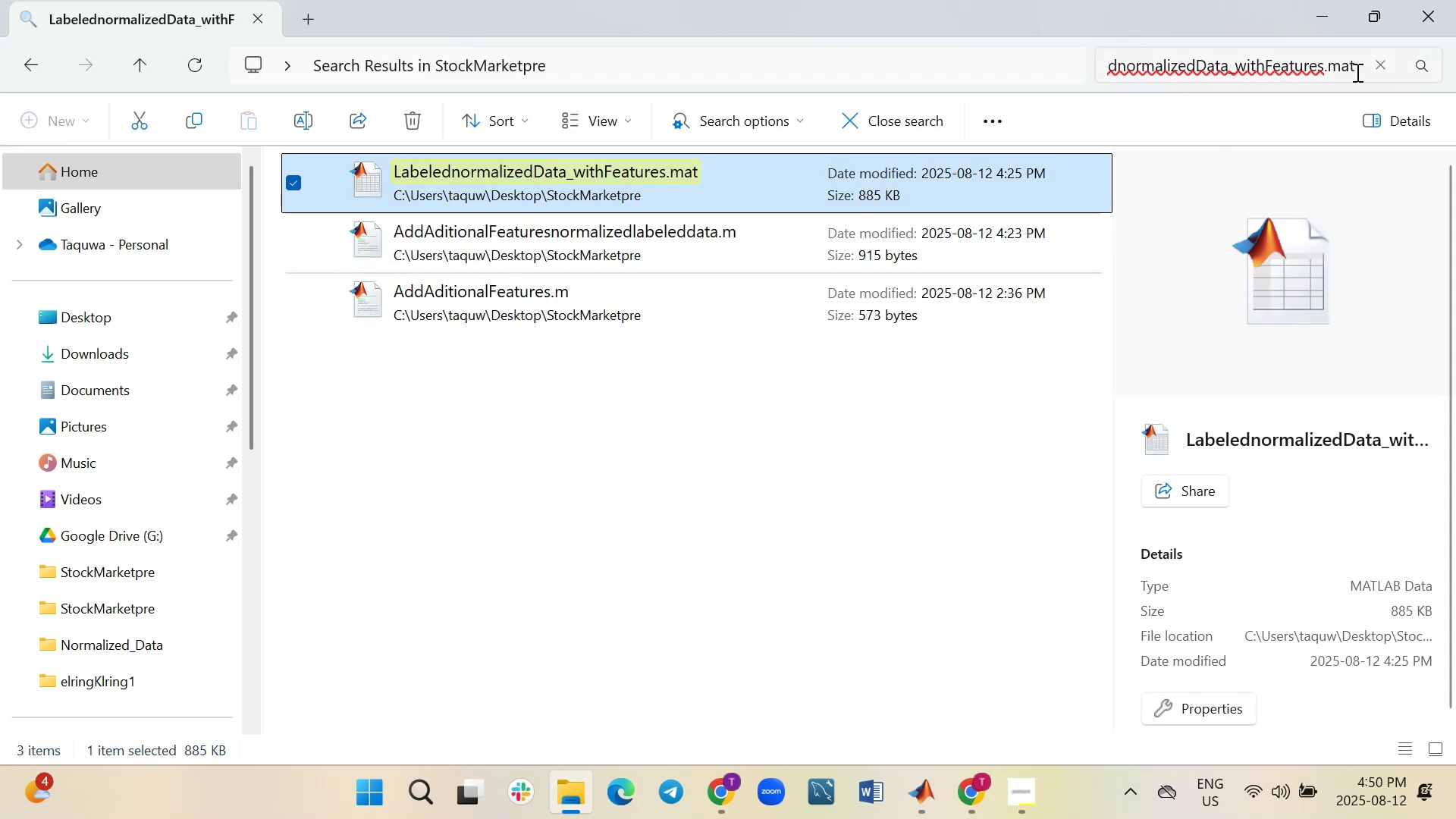 
left_click([1382, 64])
 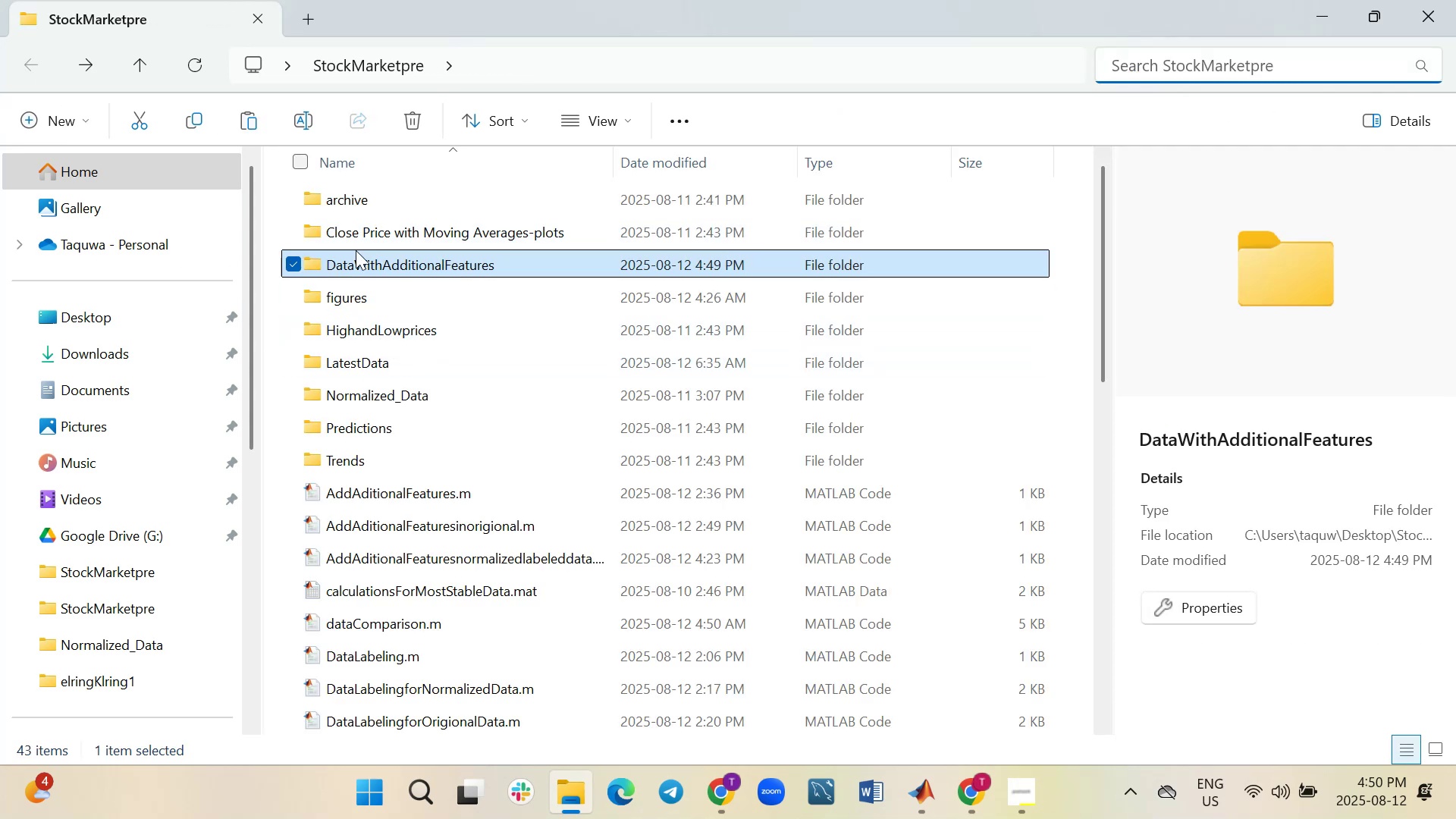 
double_click([371, 267])
 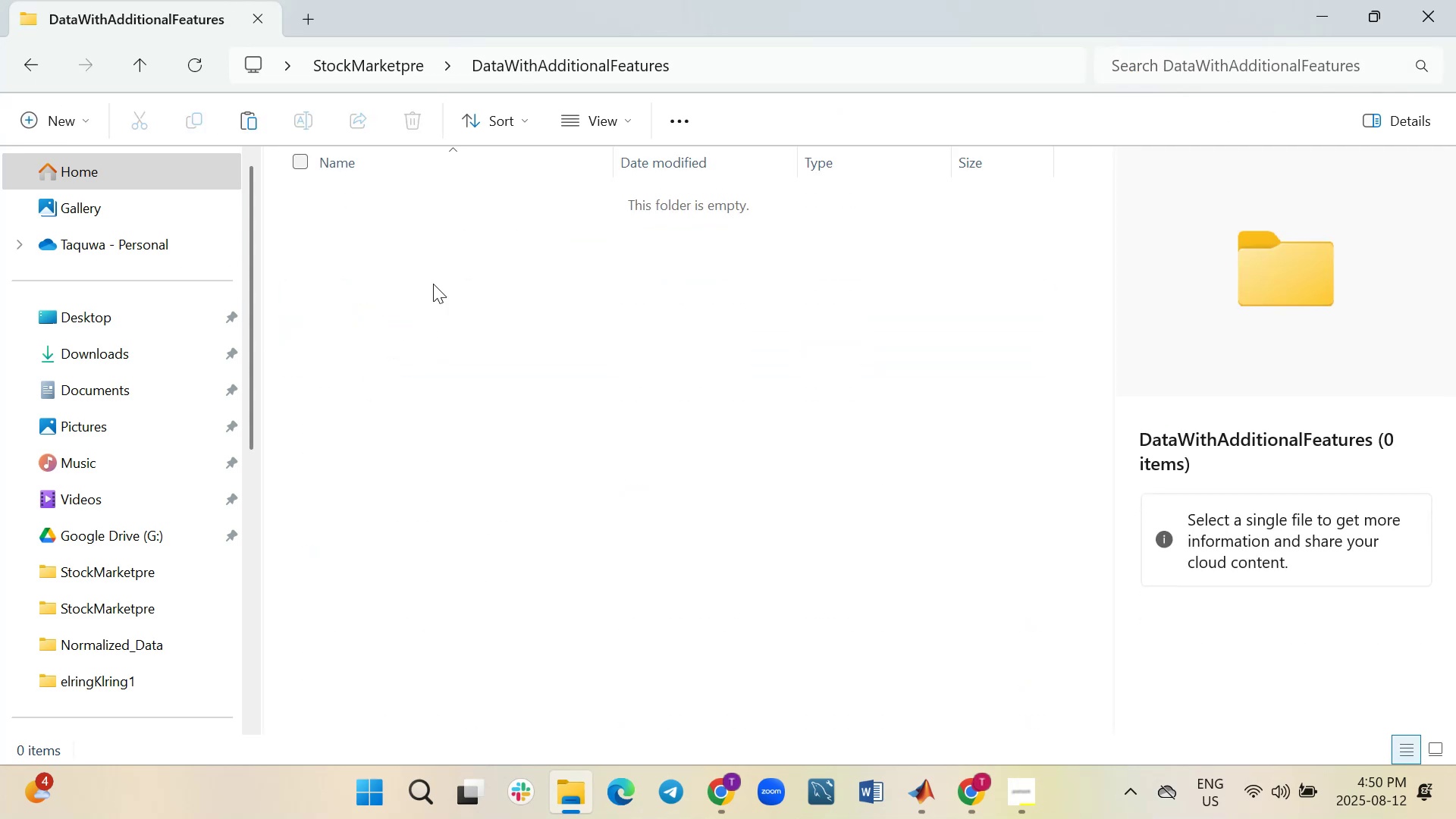 
right_click([441, 262])
 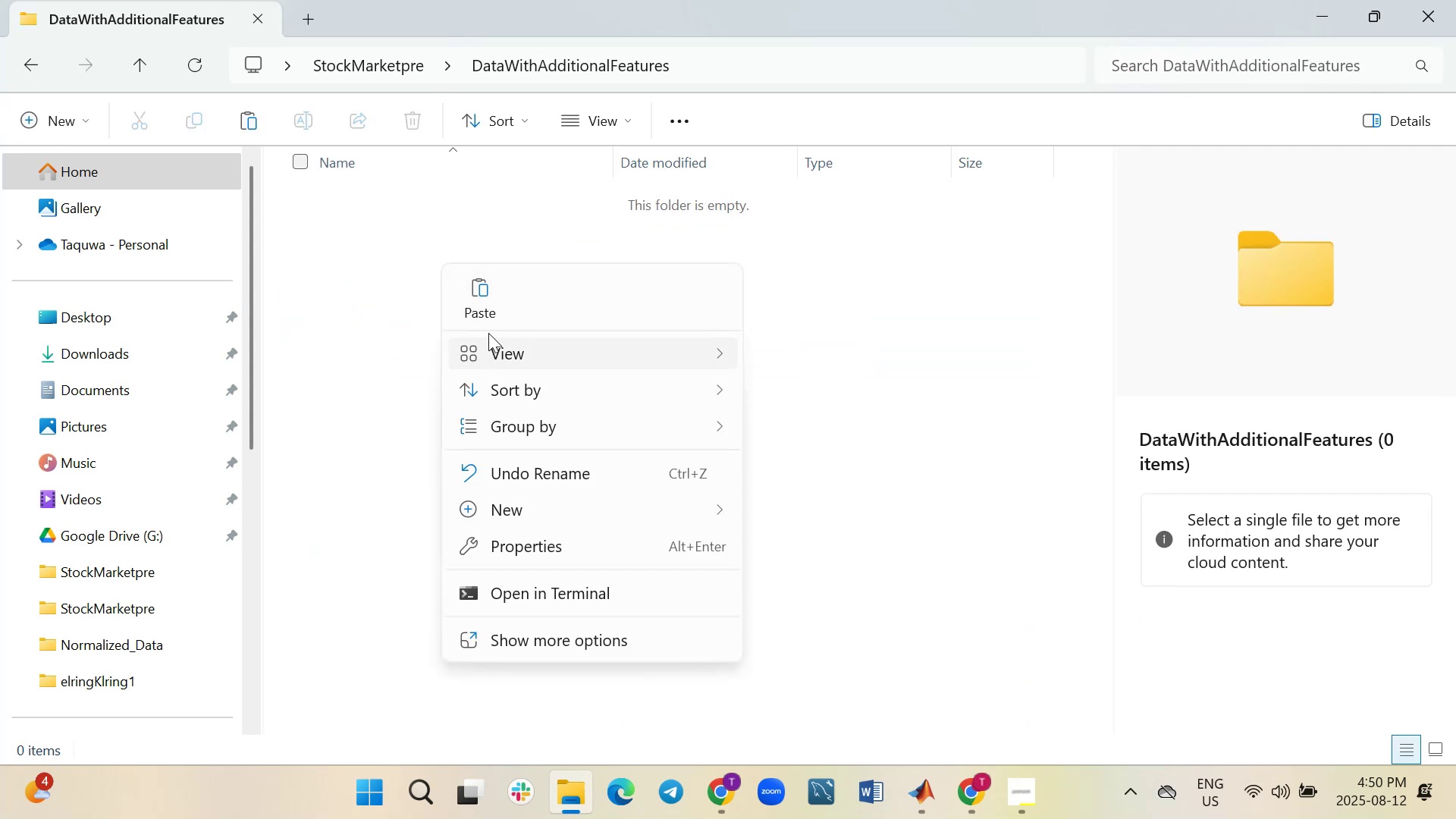 
left_click([482, 287])
 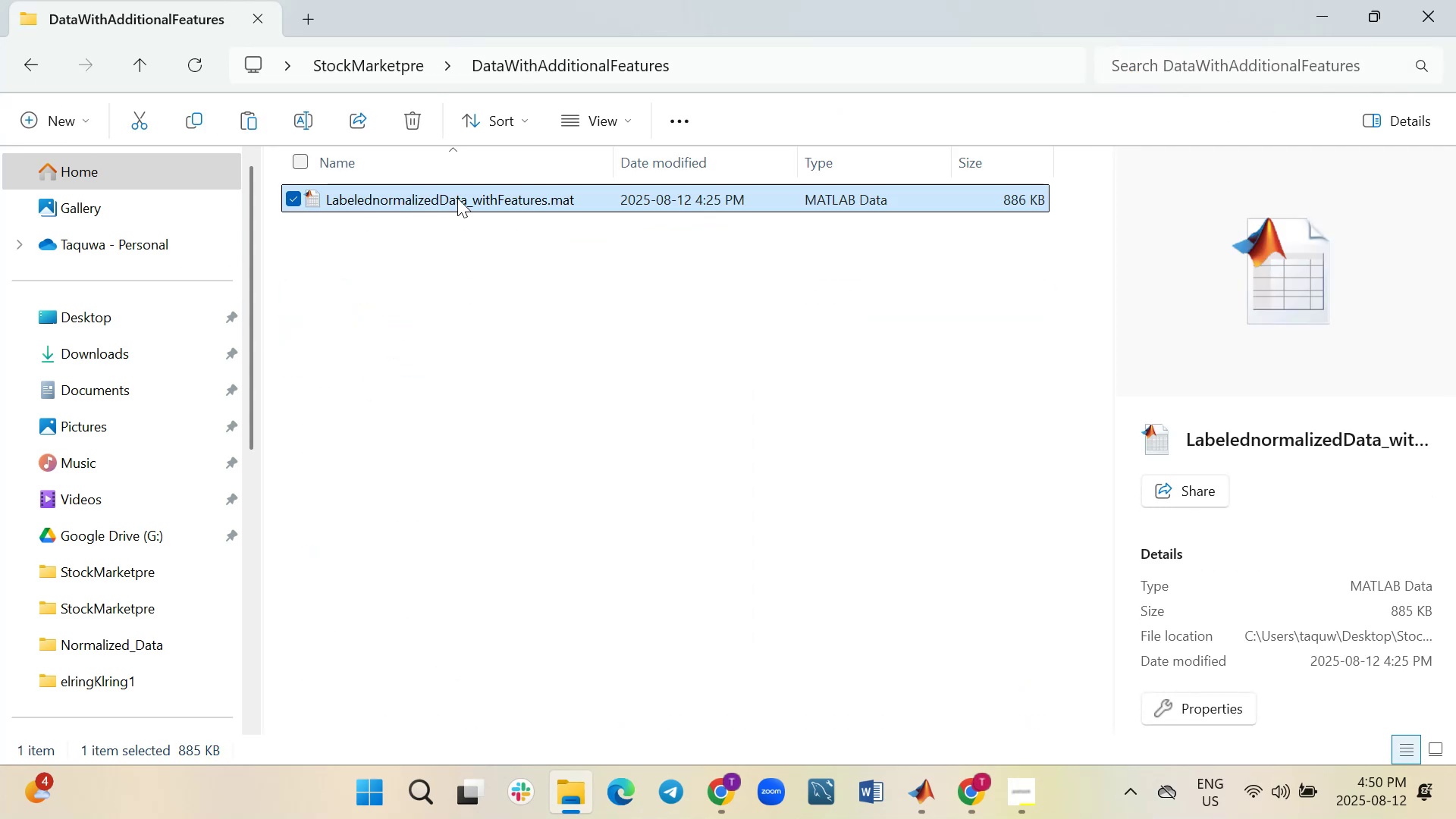 
left_click([461, 318])
 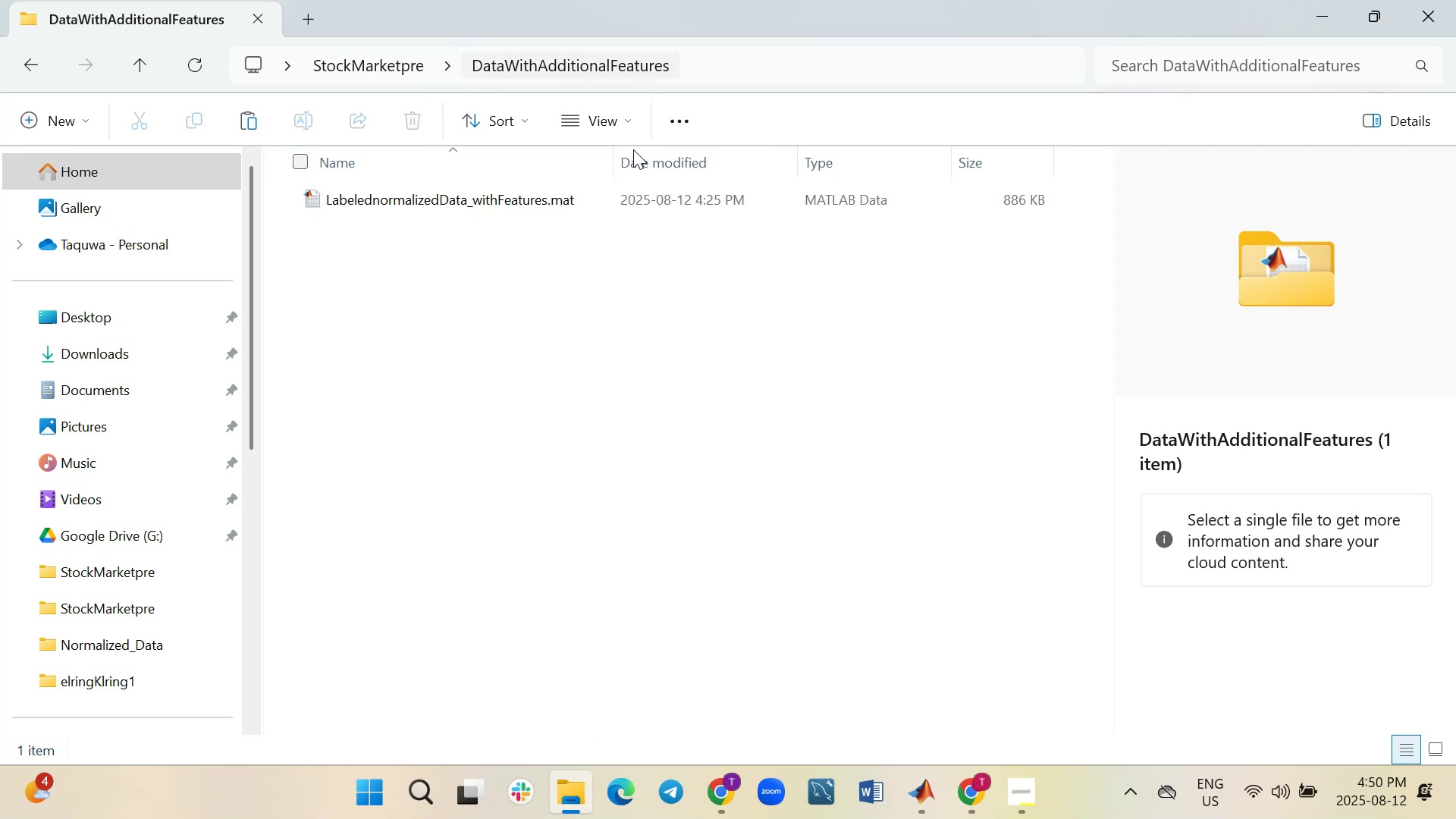 
wait(5.6)
 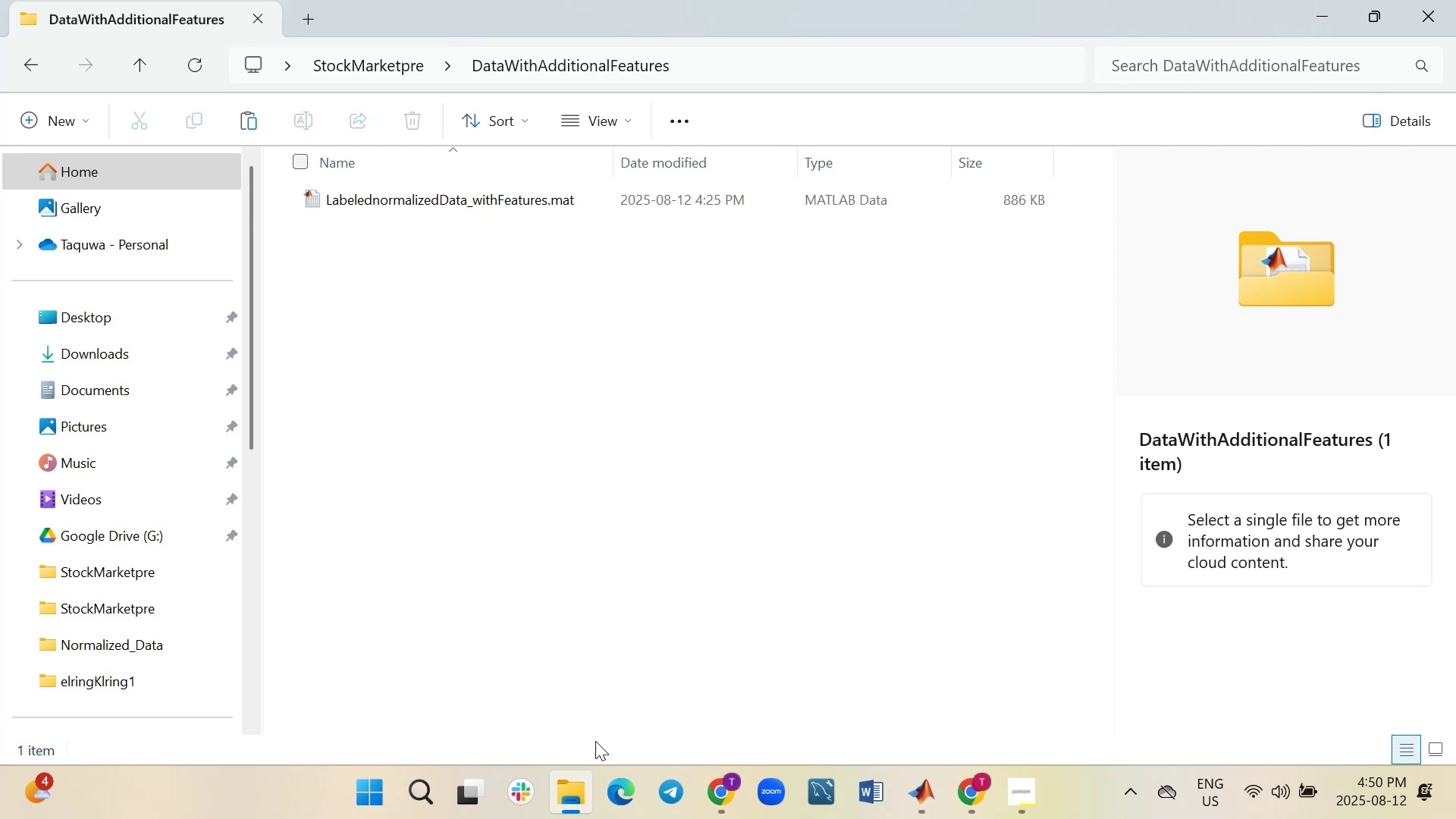 
left_click([915, 798])
 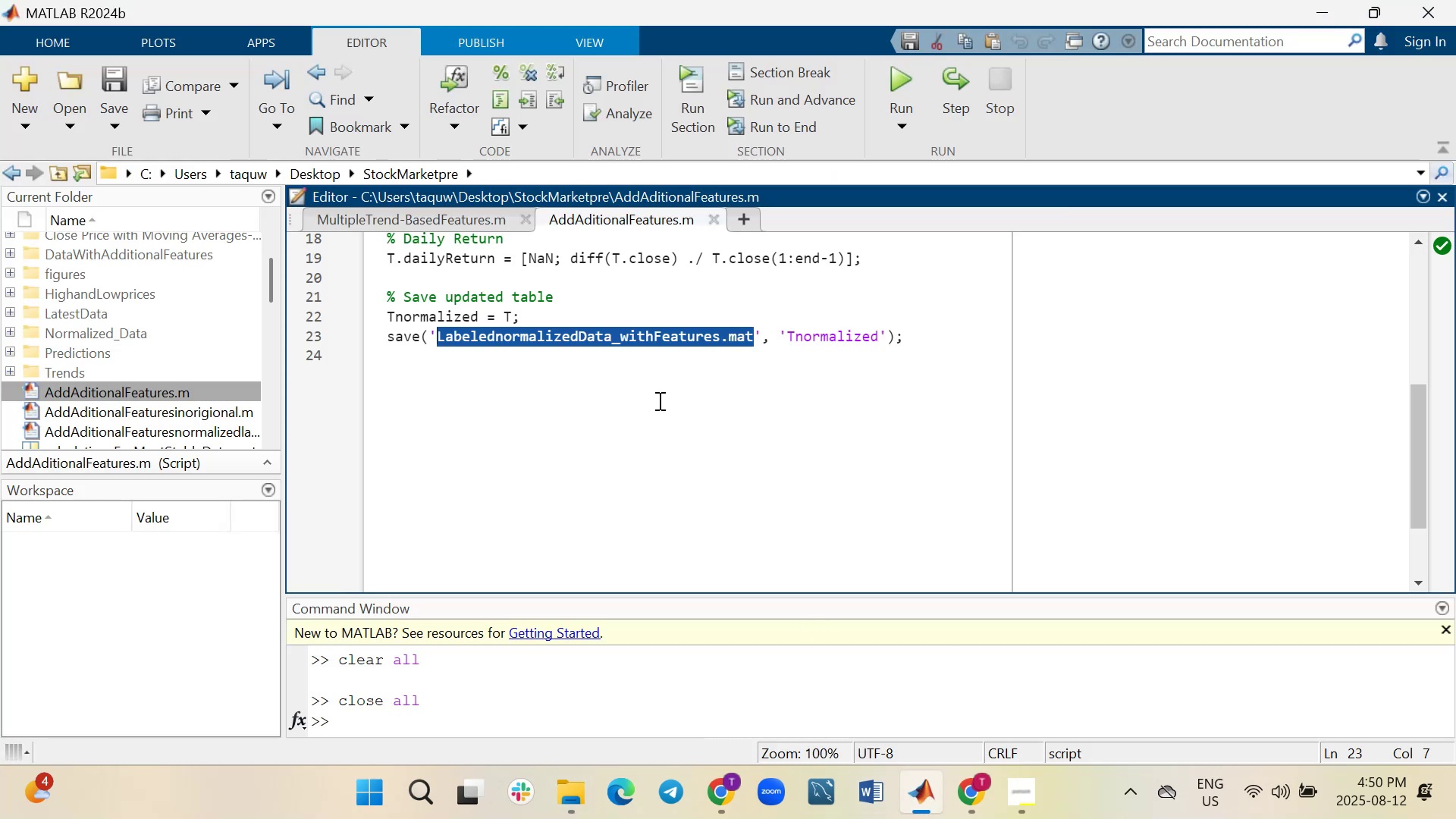 
left_click([613, 451])
 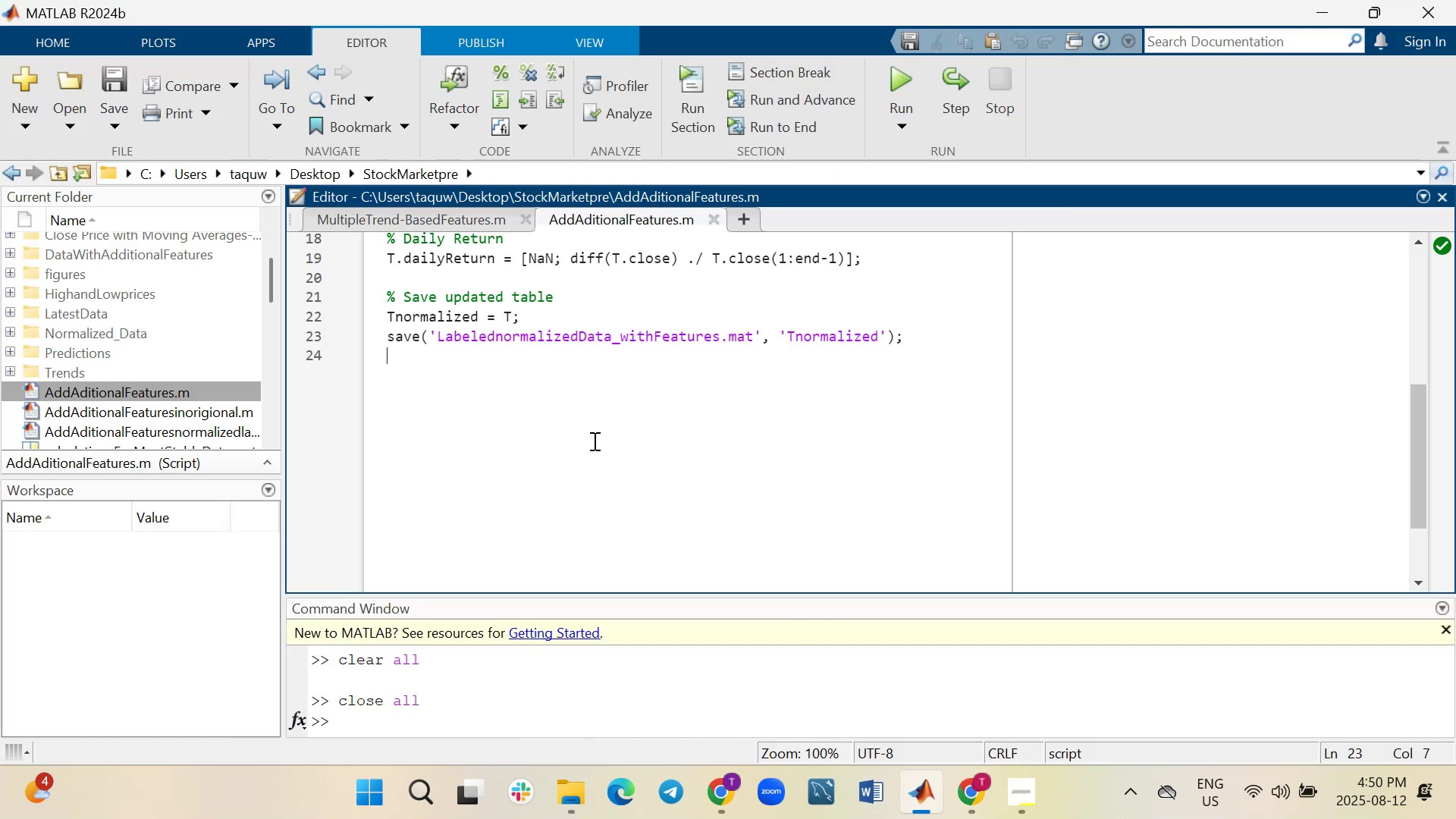 
scroll: coordinate [617, 477], scroll_direction: up, amount: 8.0
 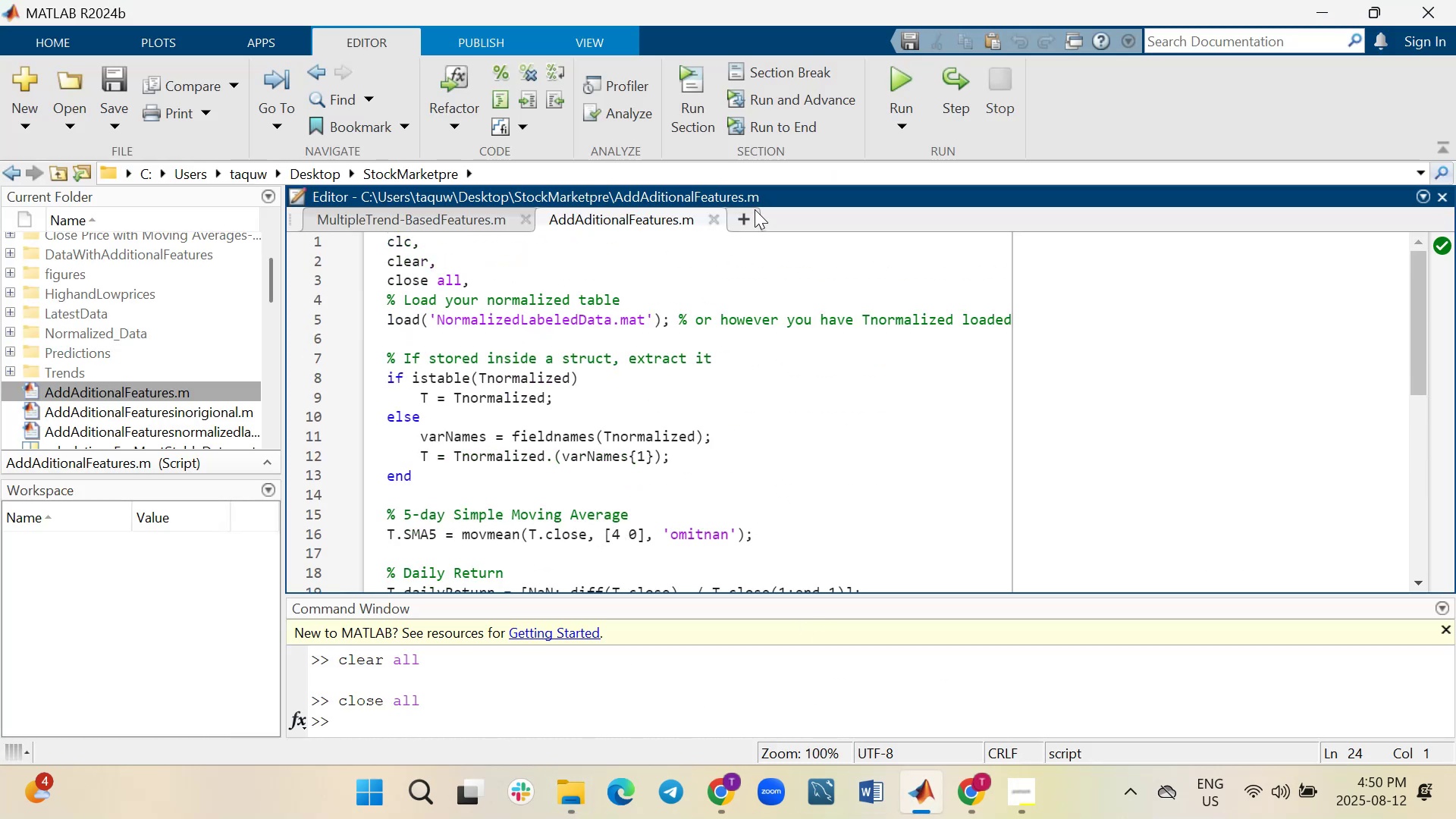 
left_click([714, 218])
 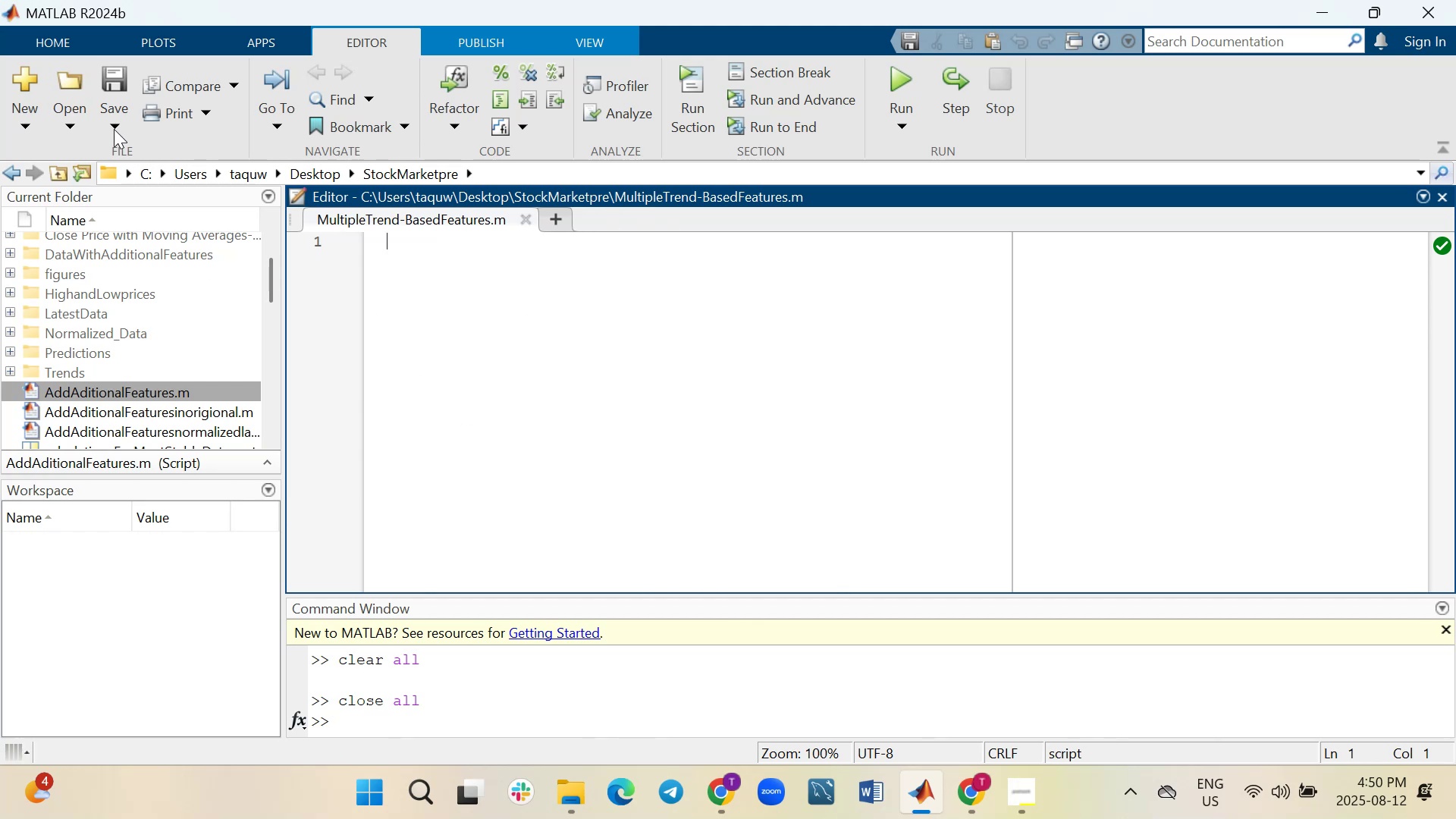 
left_click([105, 124])
 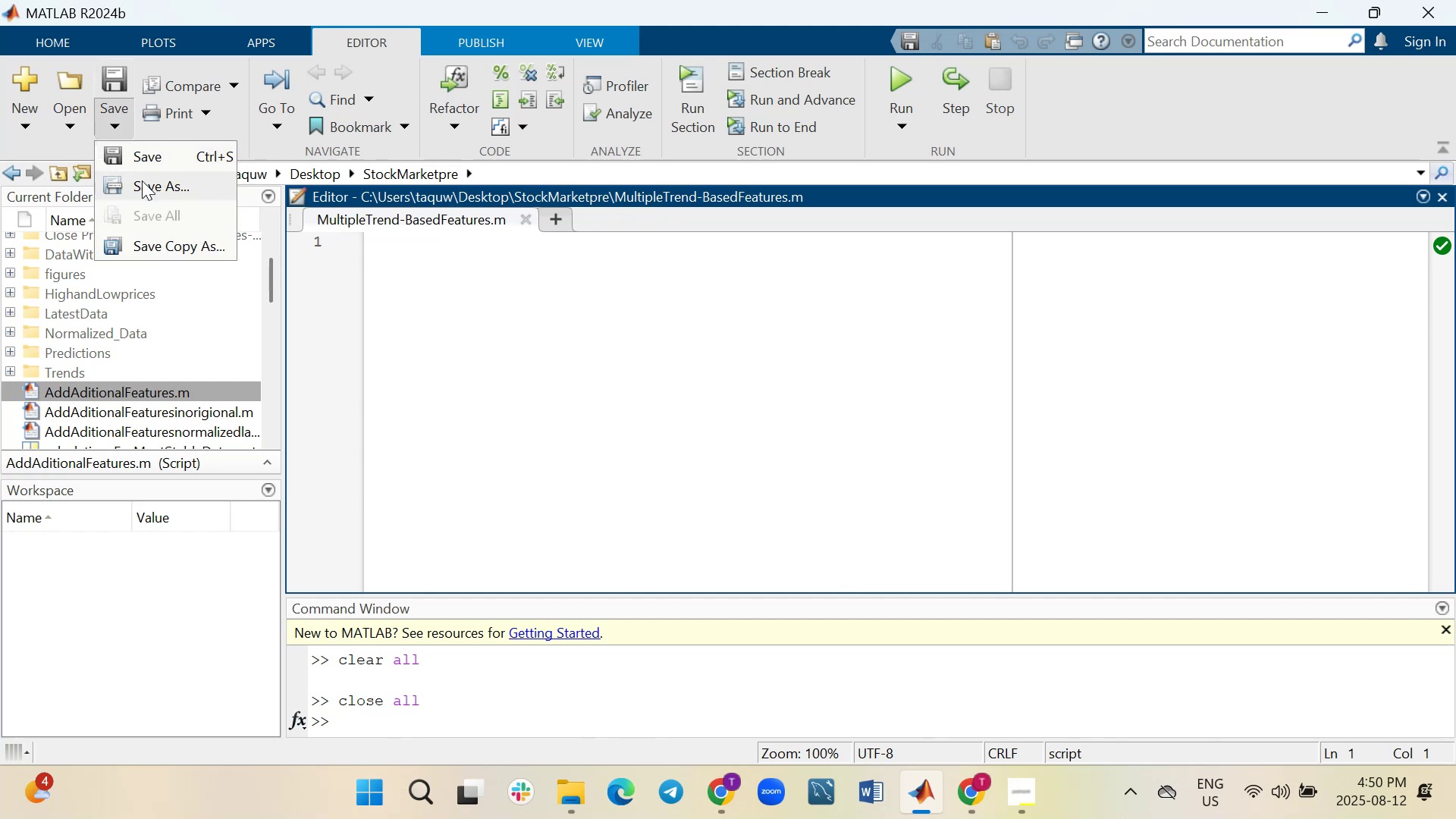 
left_click([145, 181])
 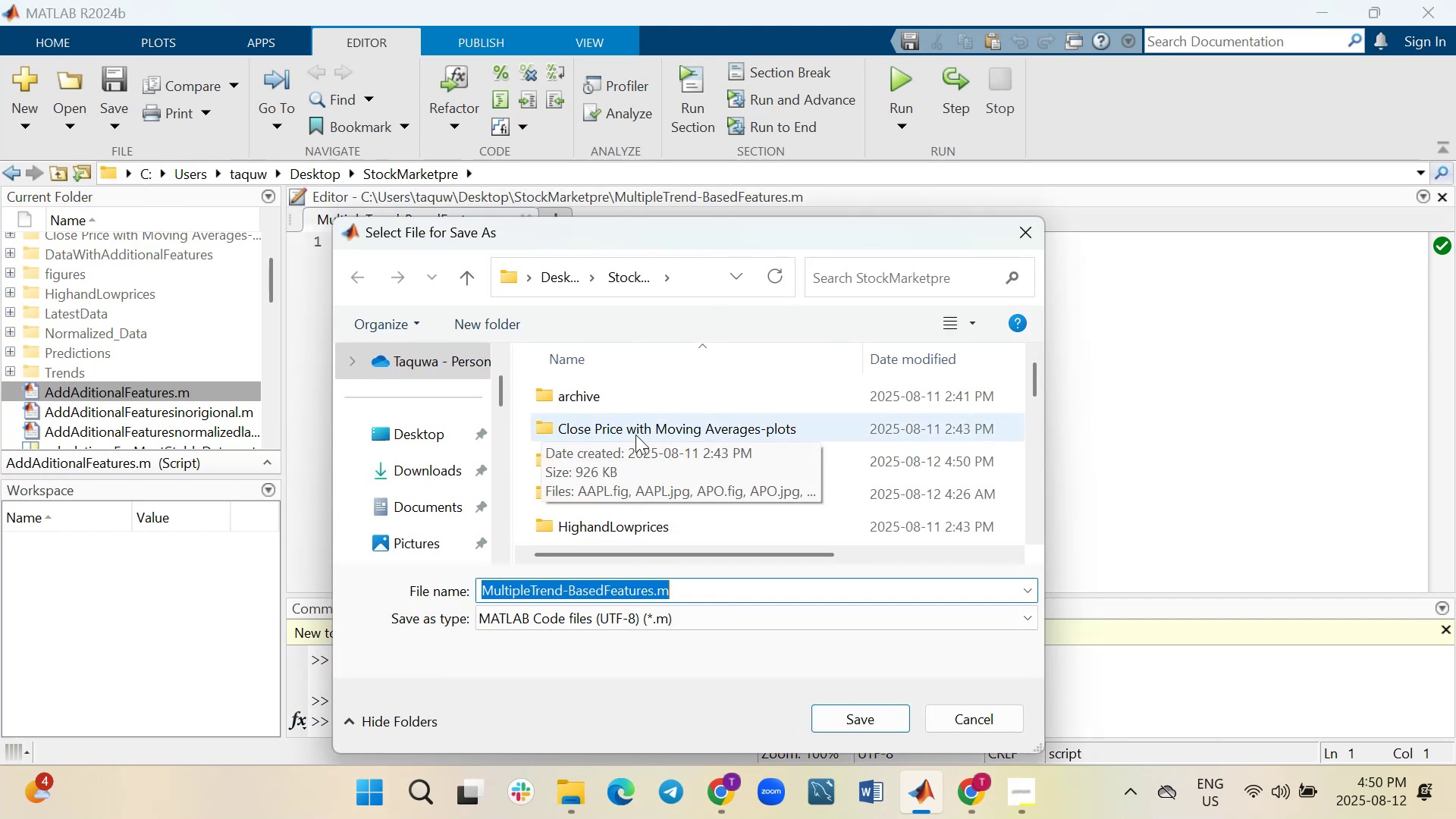 
scroll: coordinate [667, 449], scroll_direction: down, amount: 3.0
 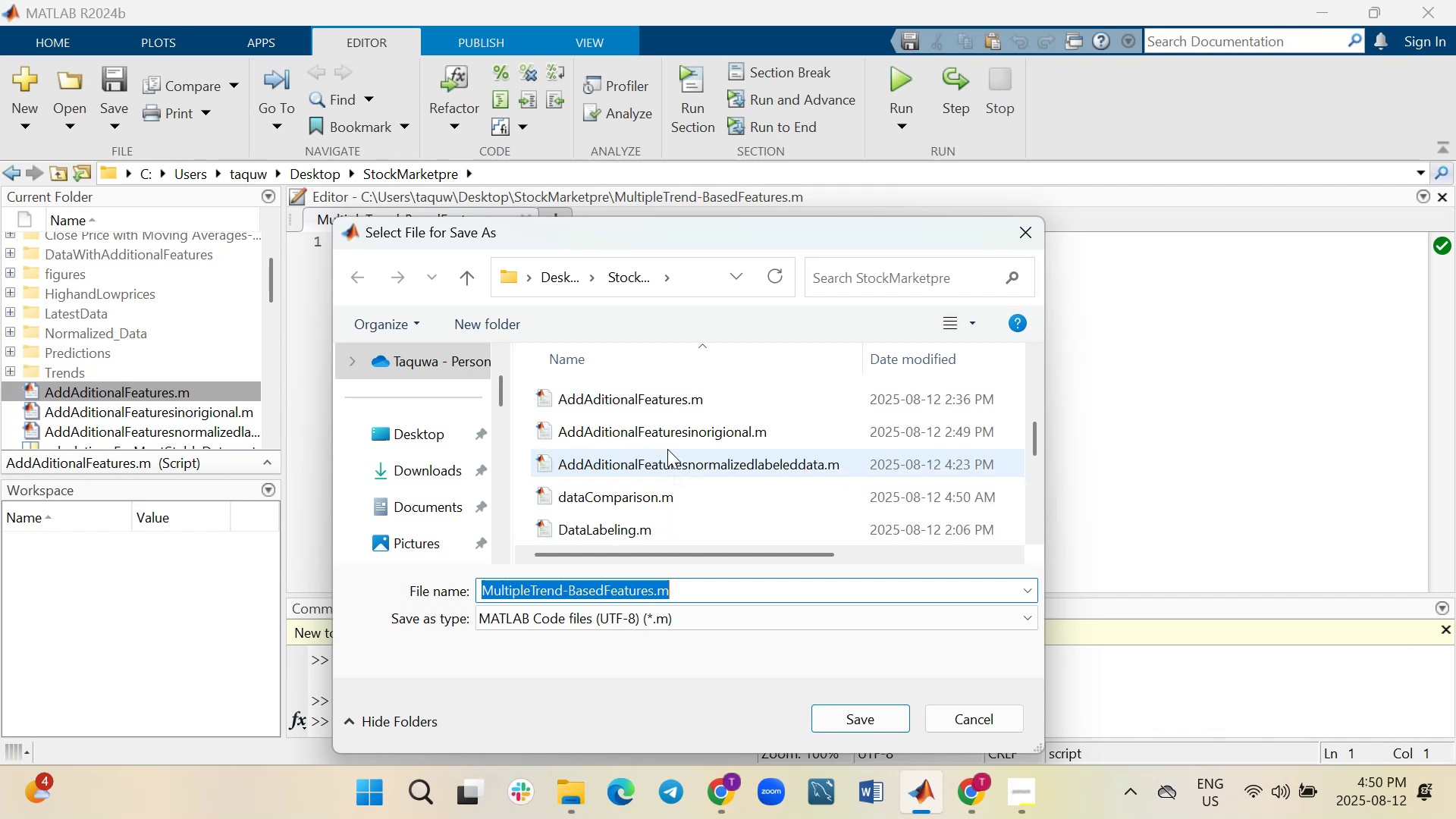 
scroll: coordinate [667, 449], scroll_direction: up, amount: 4.0
 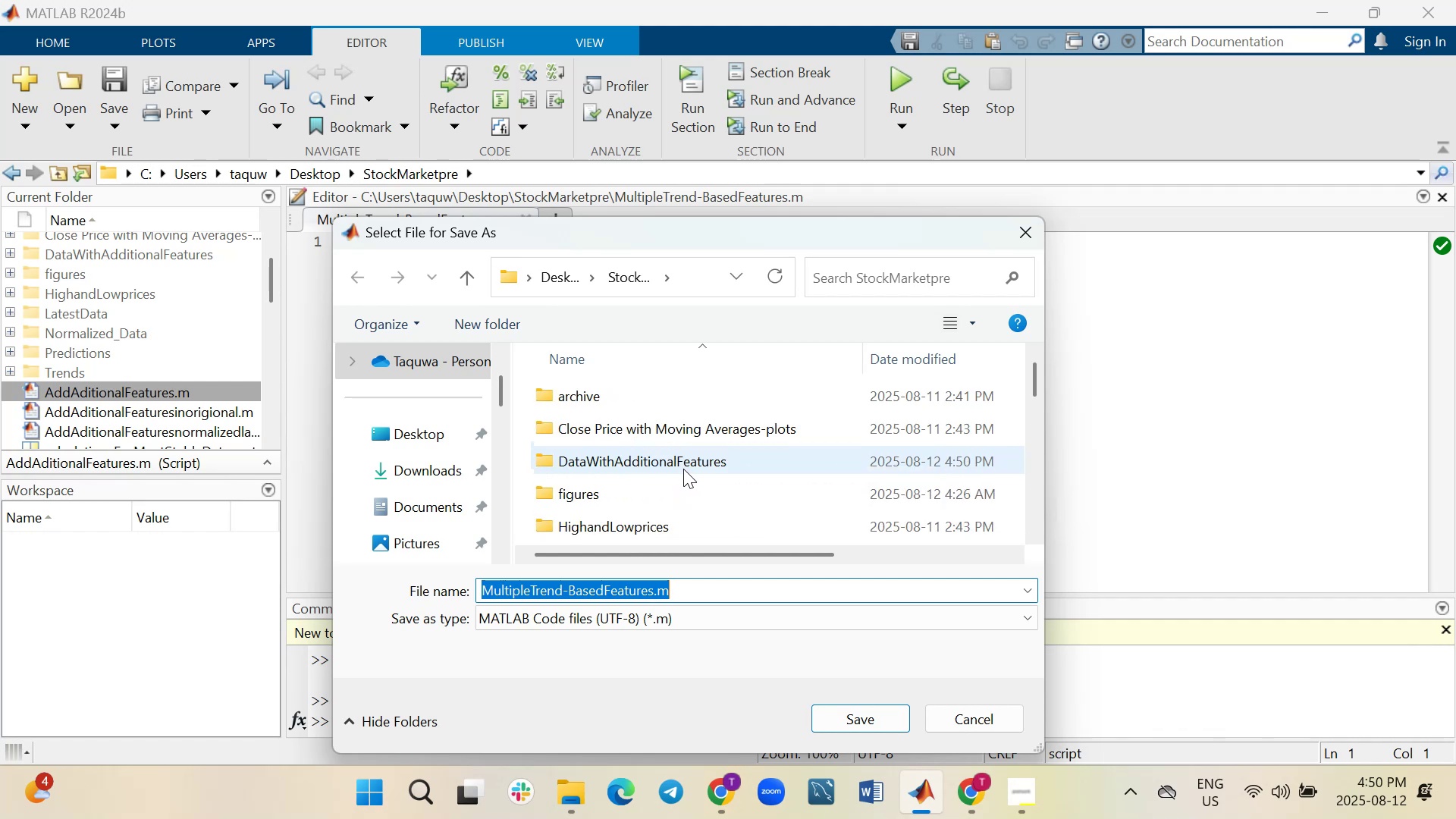 
wait(8.54)
 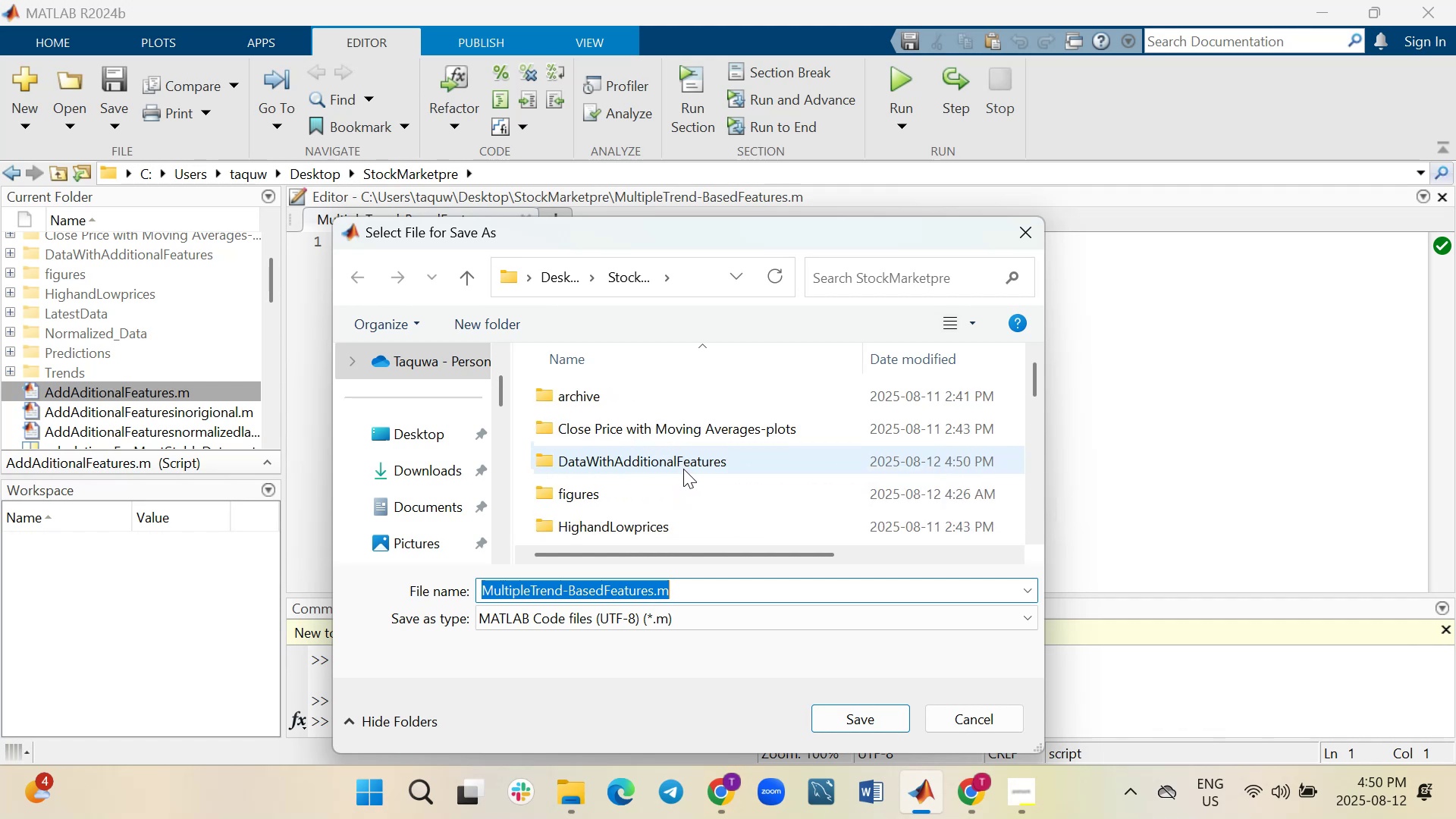 
left_click([678, 465])
 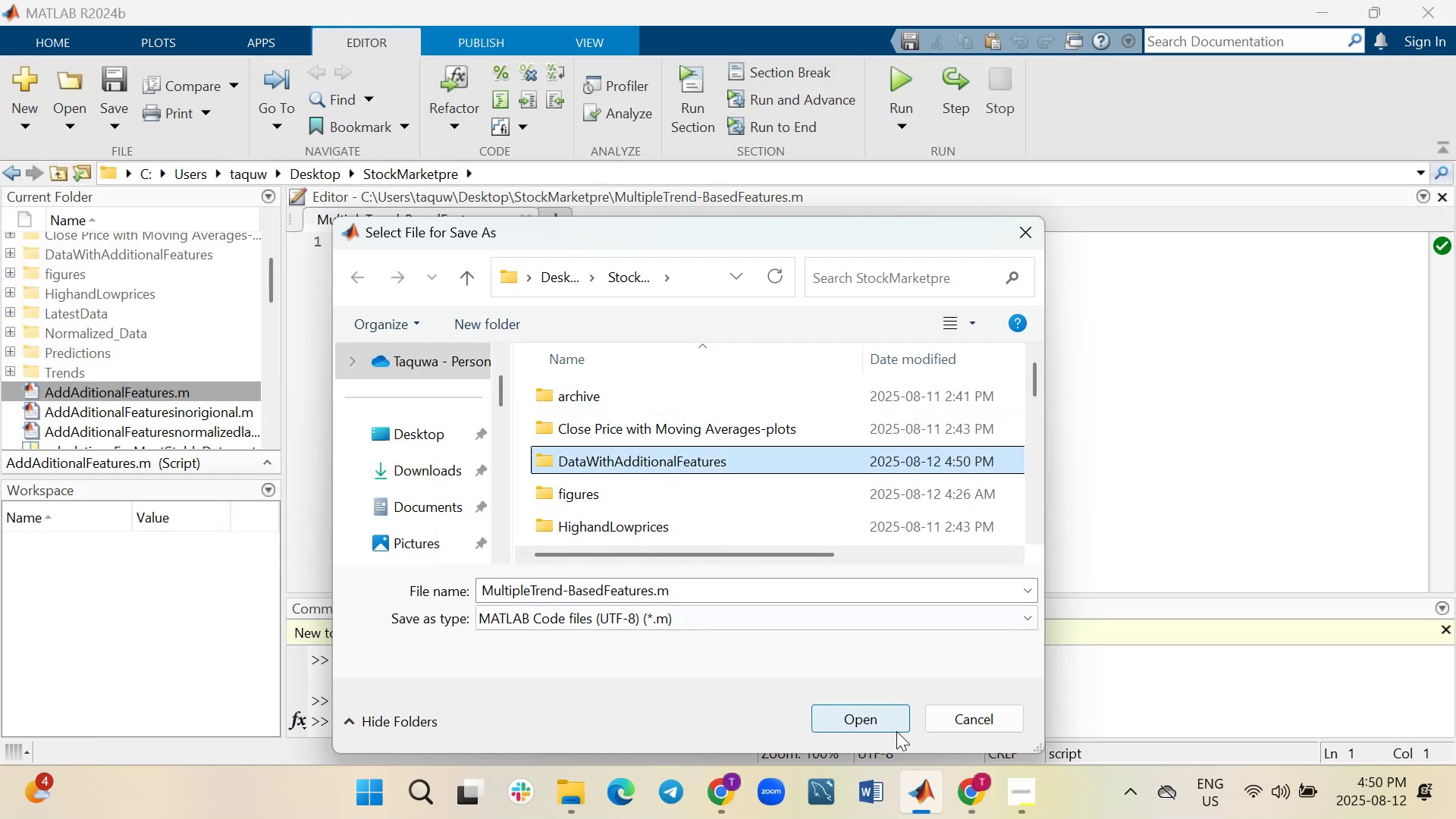 
left_click([874, 718])
 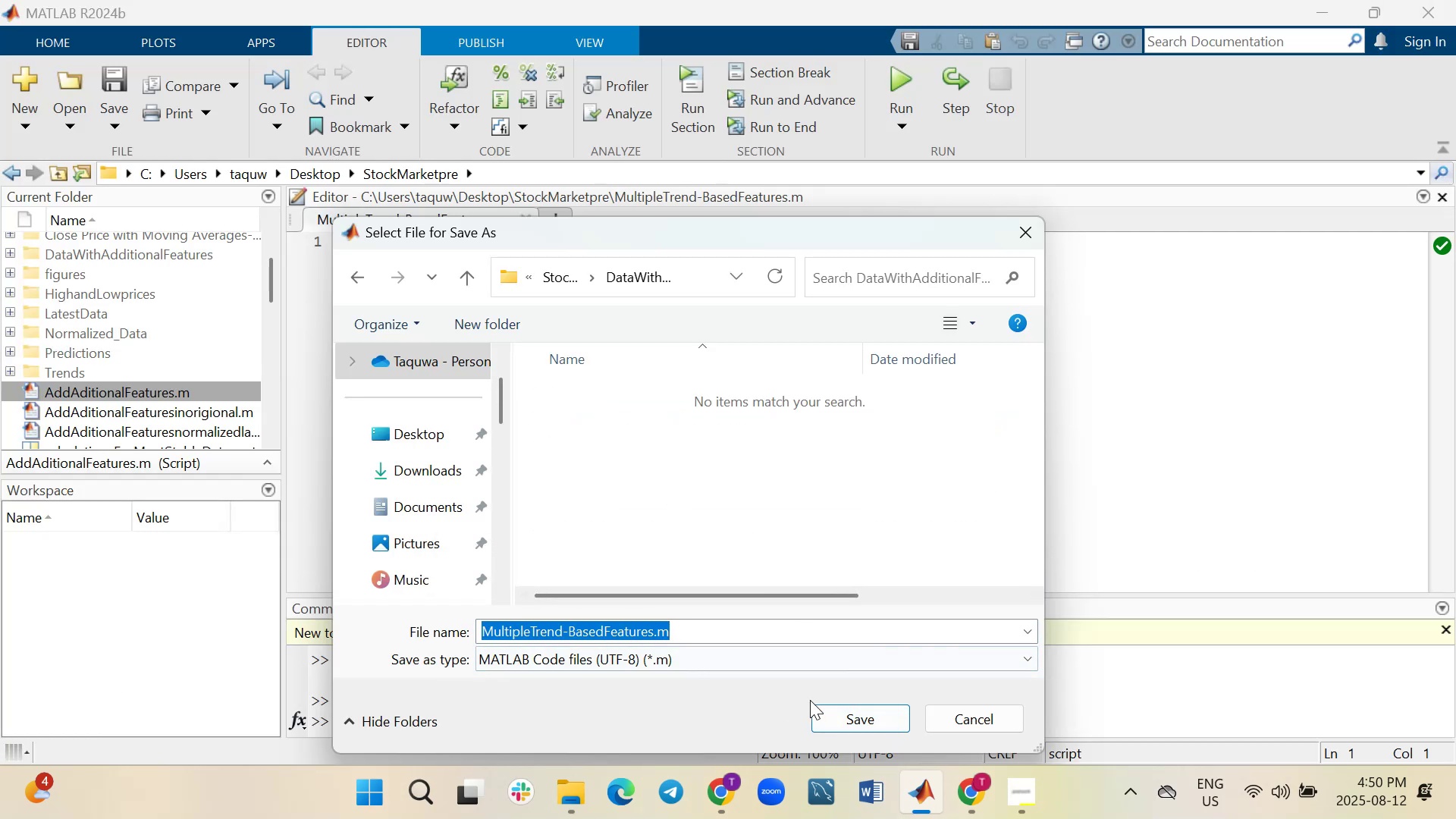 
left_click([839, 716])
 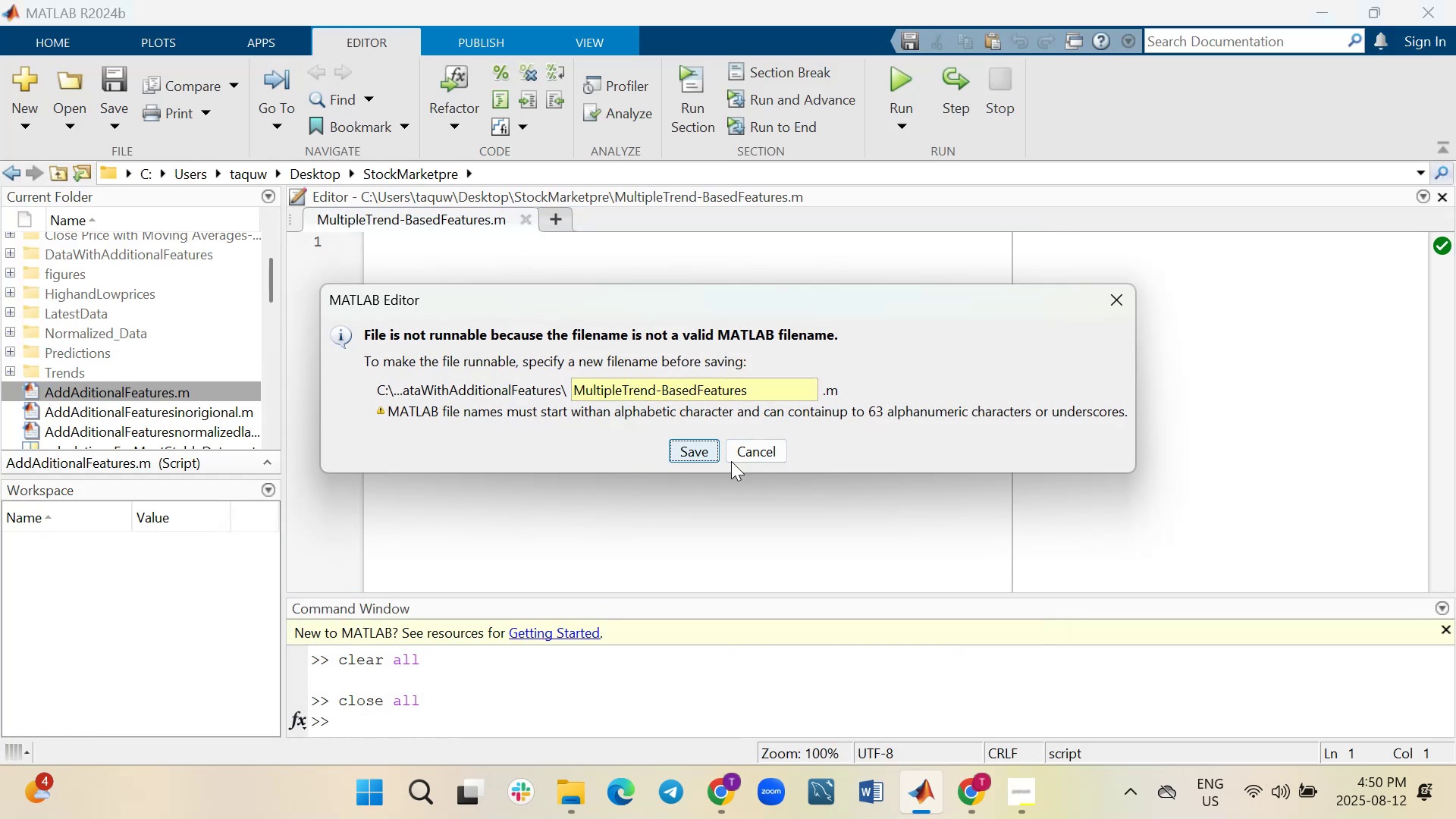 
wait(8.13)
 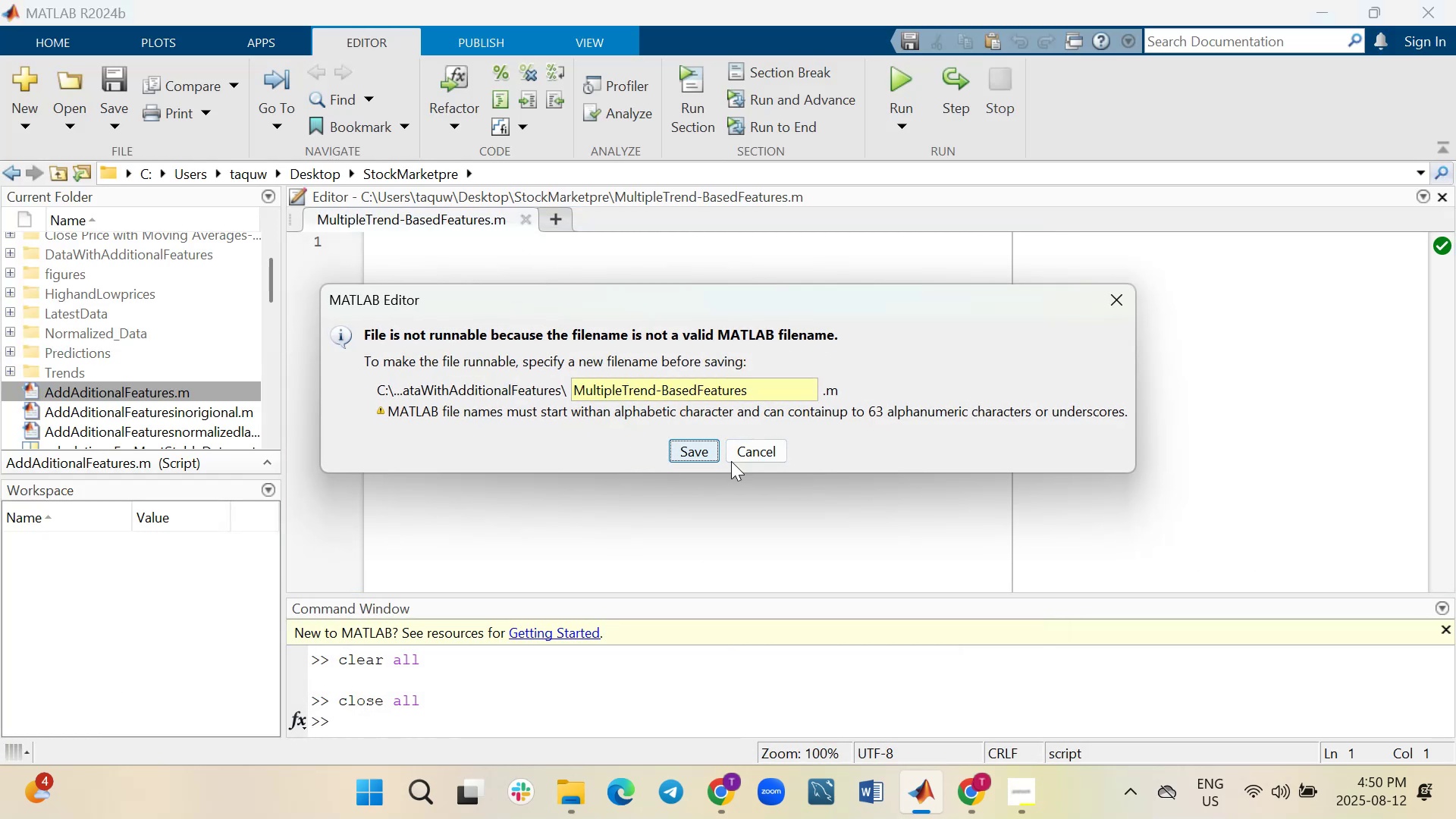 
left_click([661, 390])
 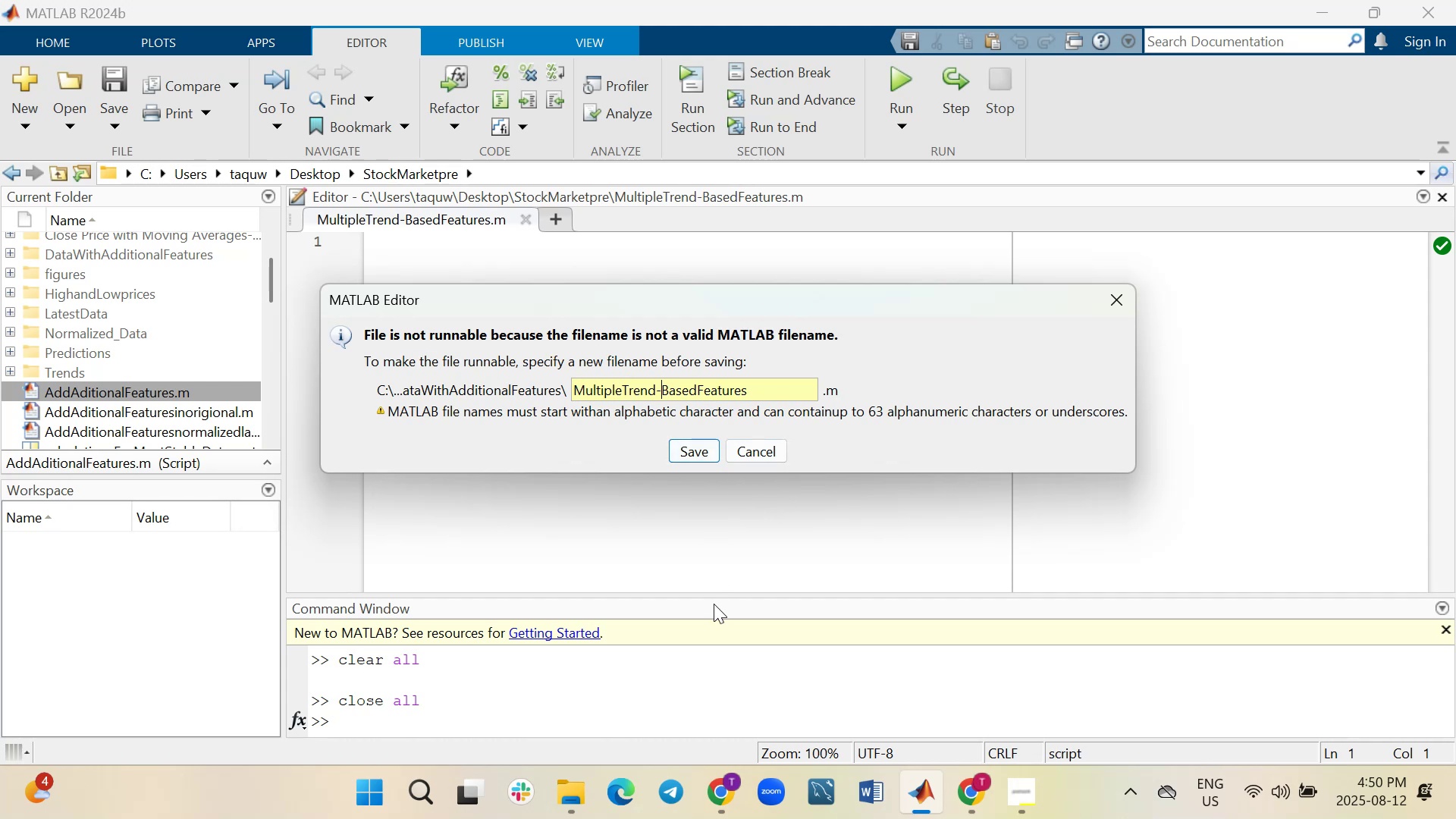 
key(Backspace)
 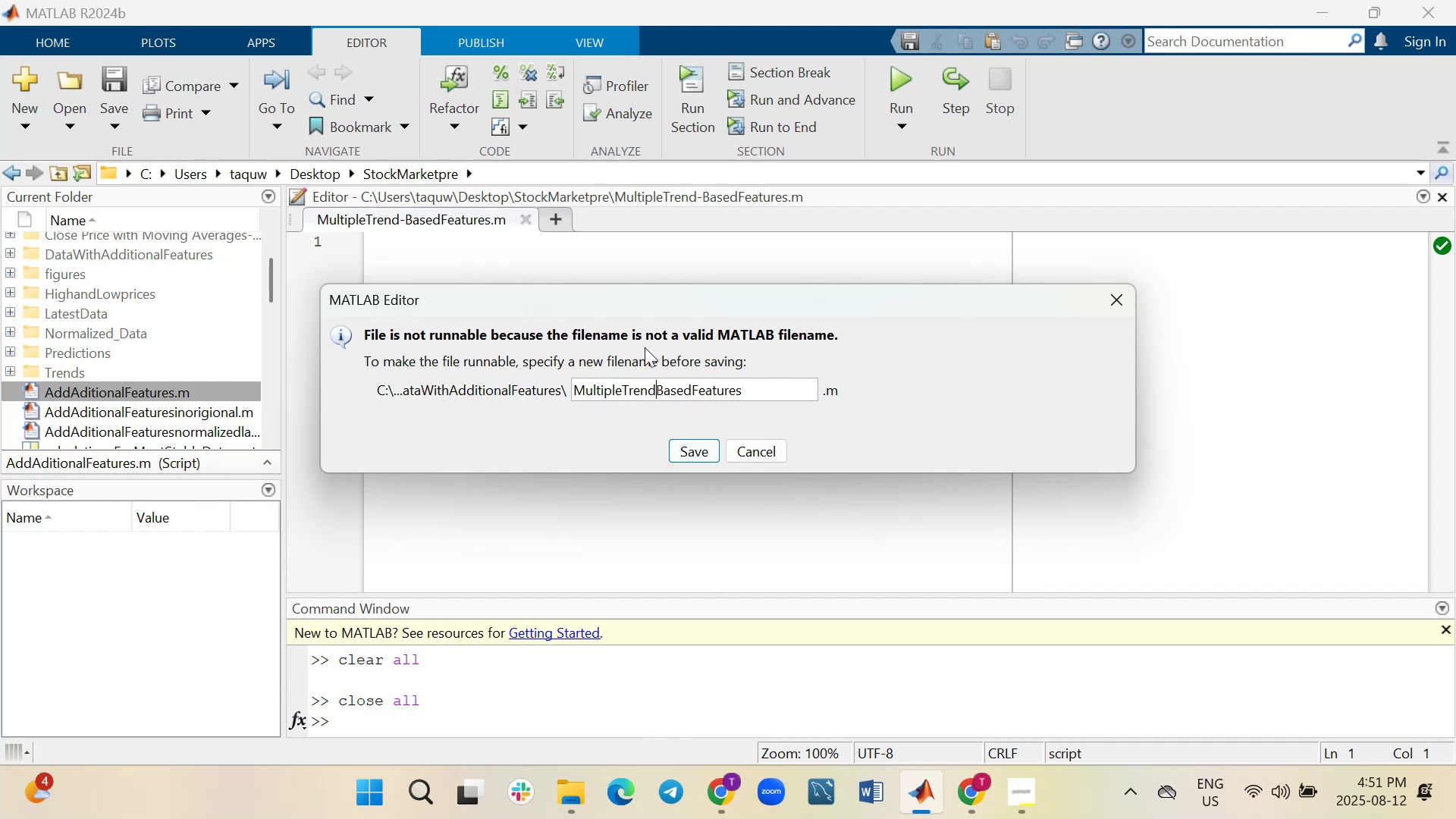 
left_click([701, 451])
 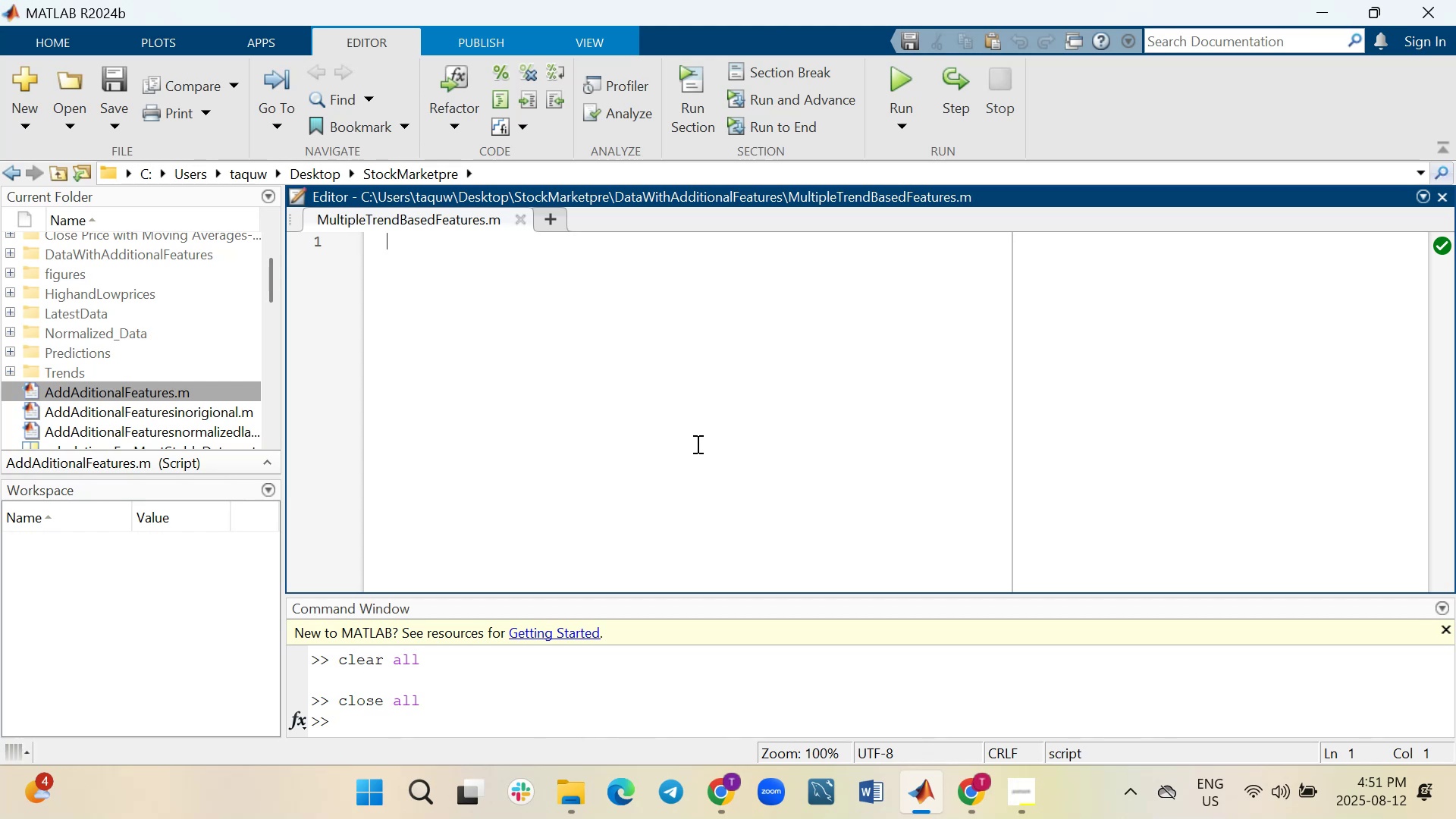 
wait(27.54)
 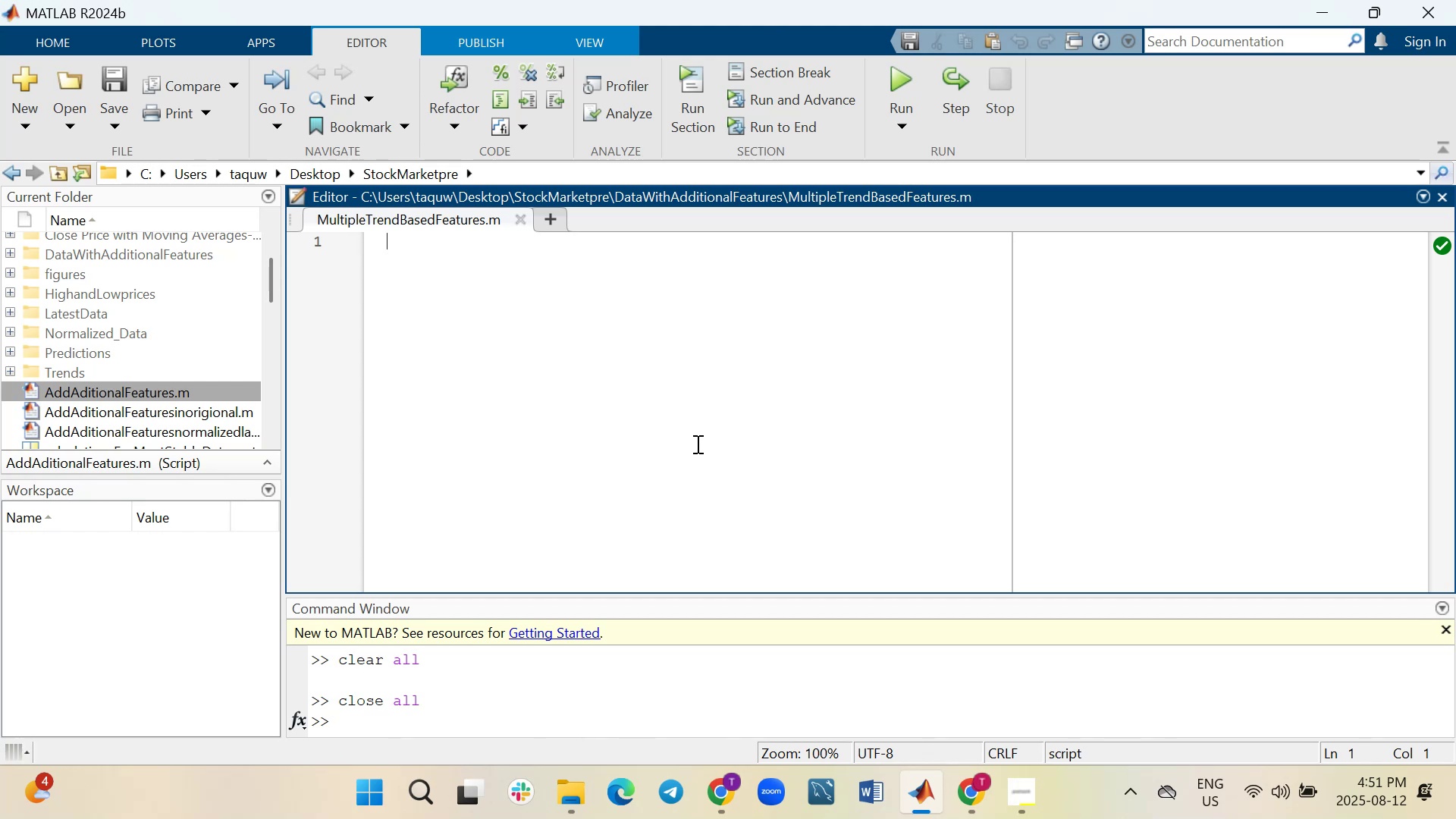 
type(clc,)
 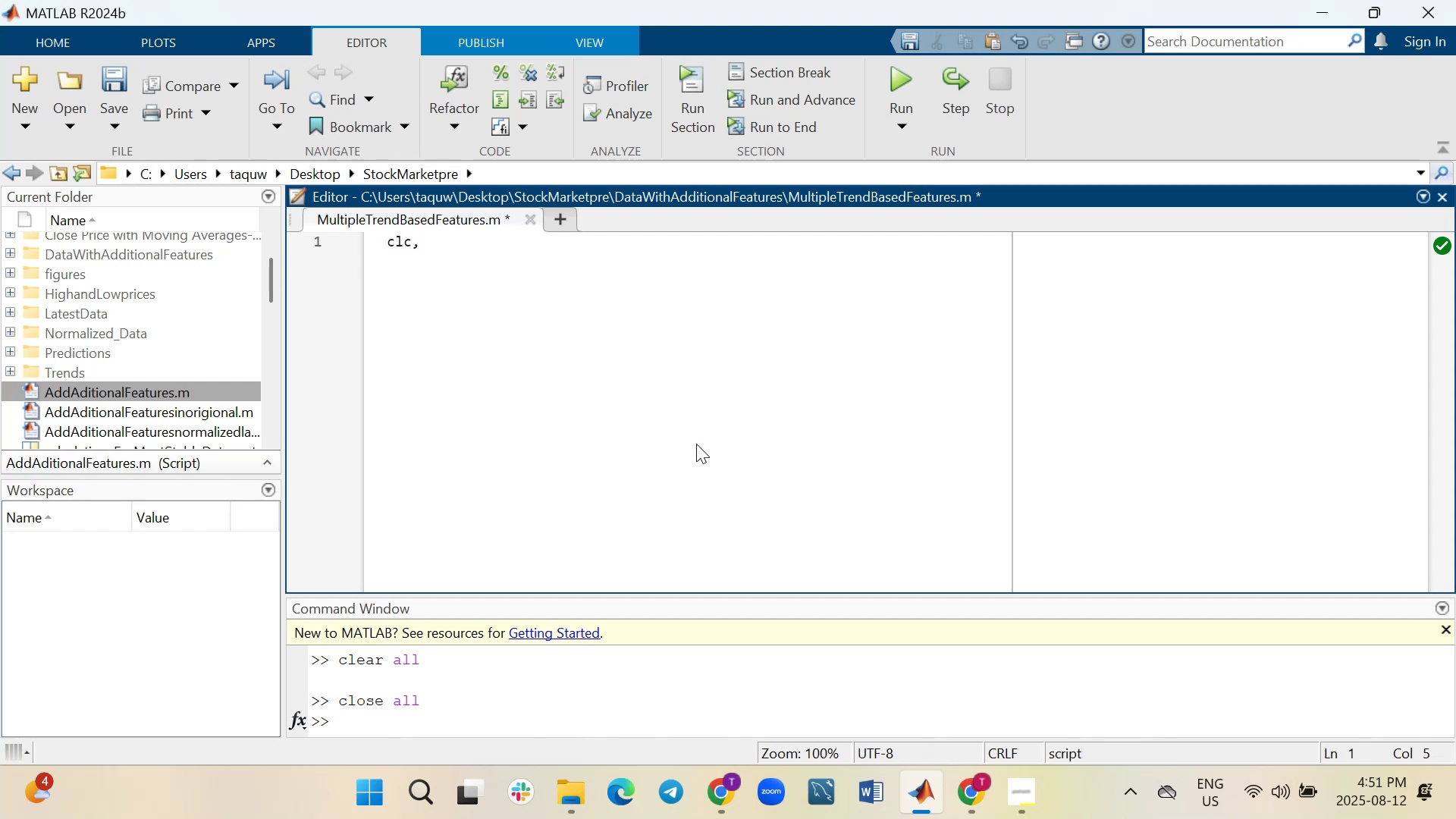 
key(Shift+Enter)
 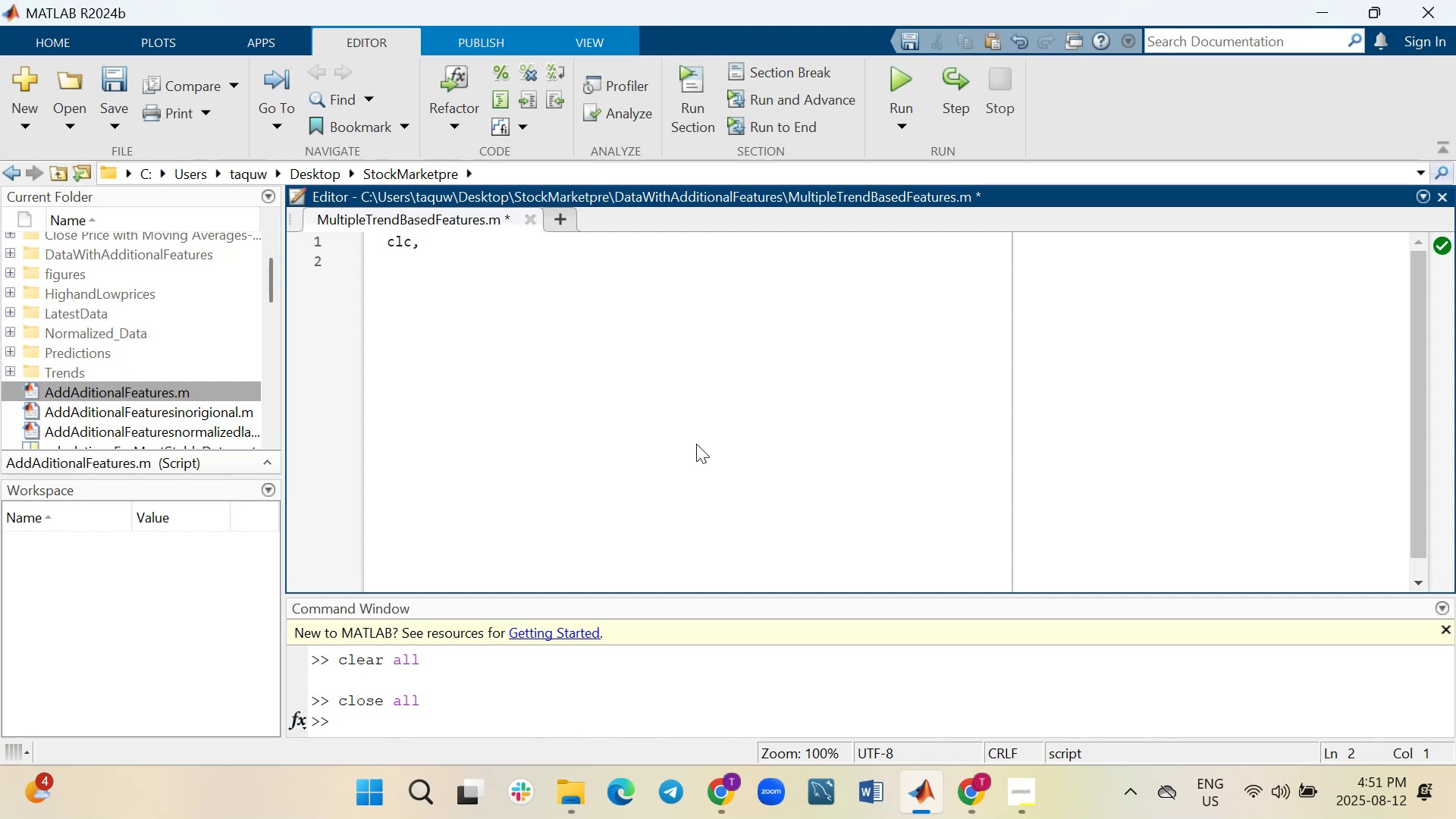 
type(clear all,)
 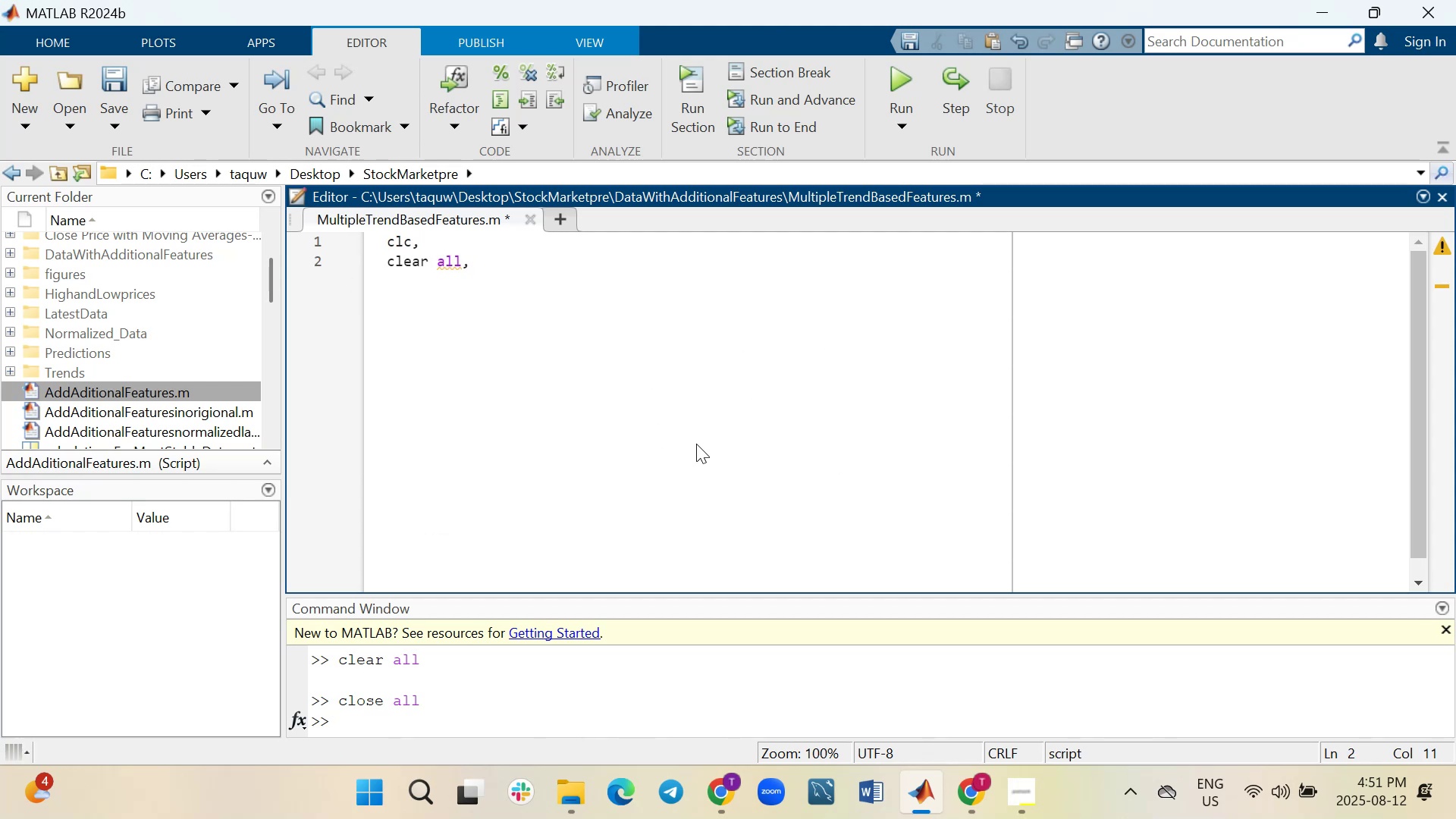 
key(Shift+Enter)
 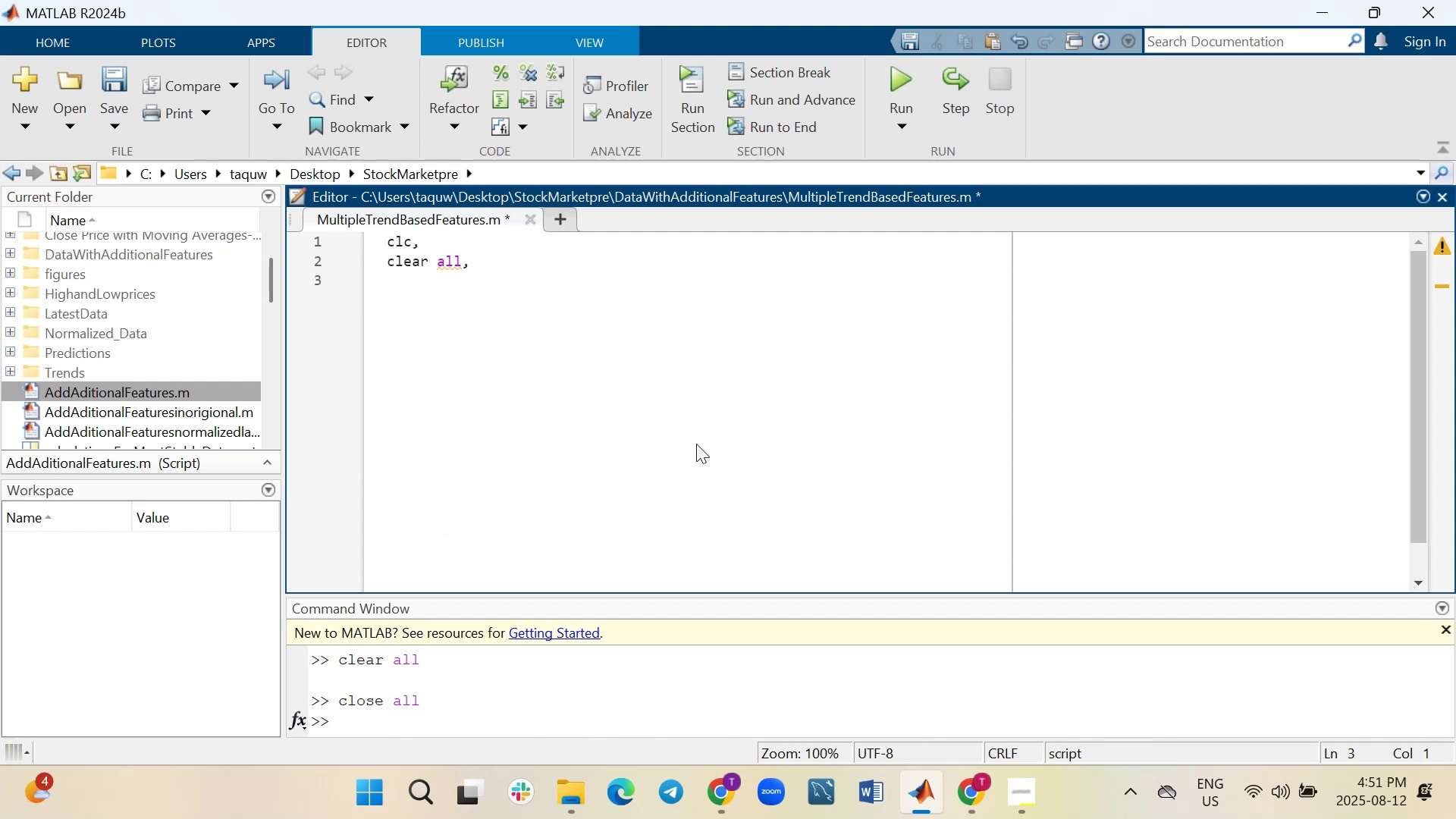 
type(close all,)
 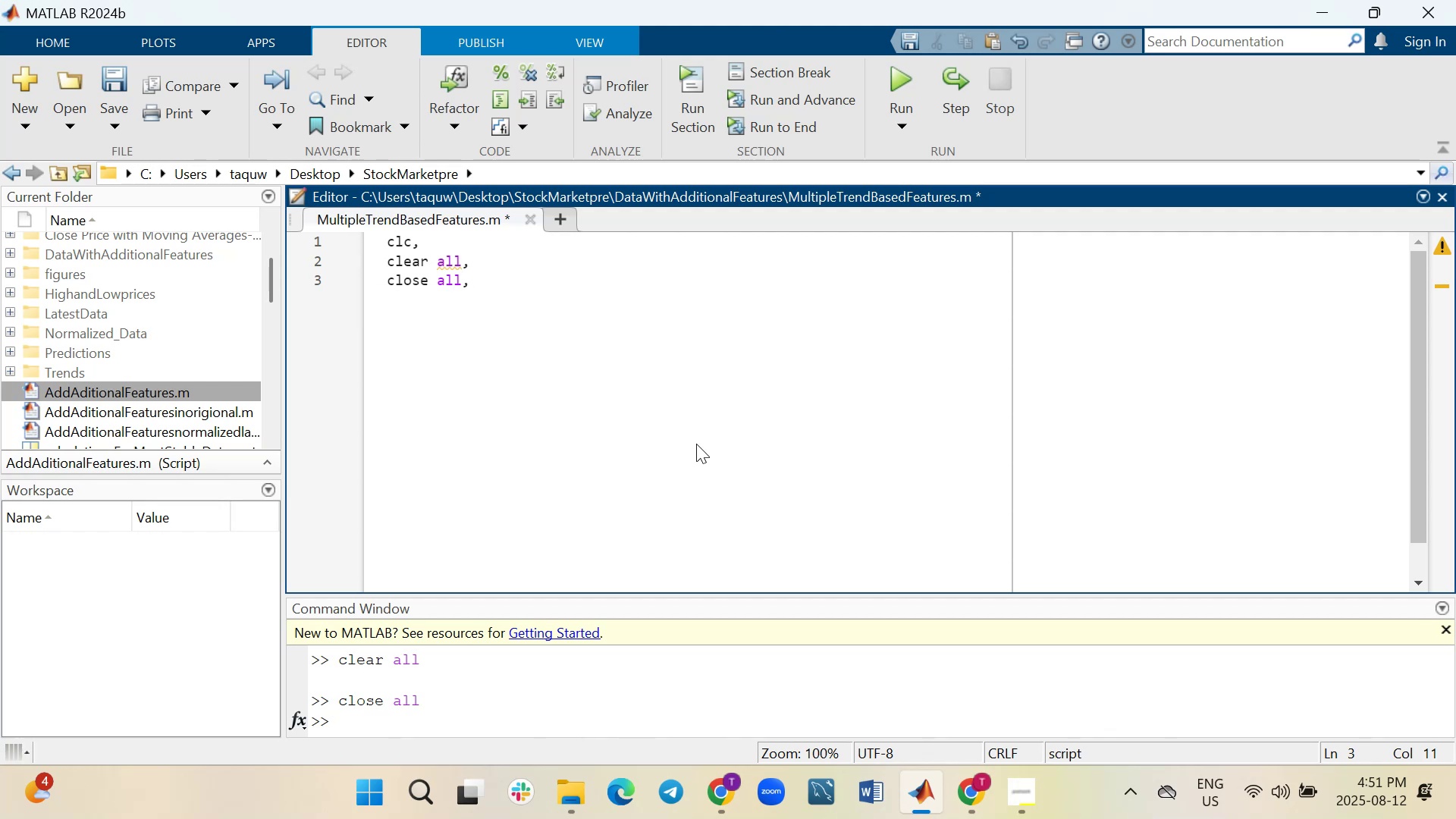 
key(Shift+Enter)
 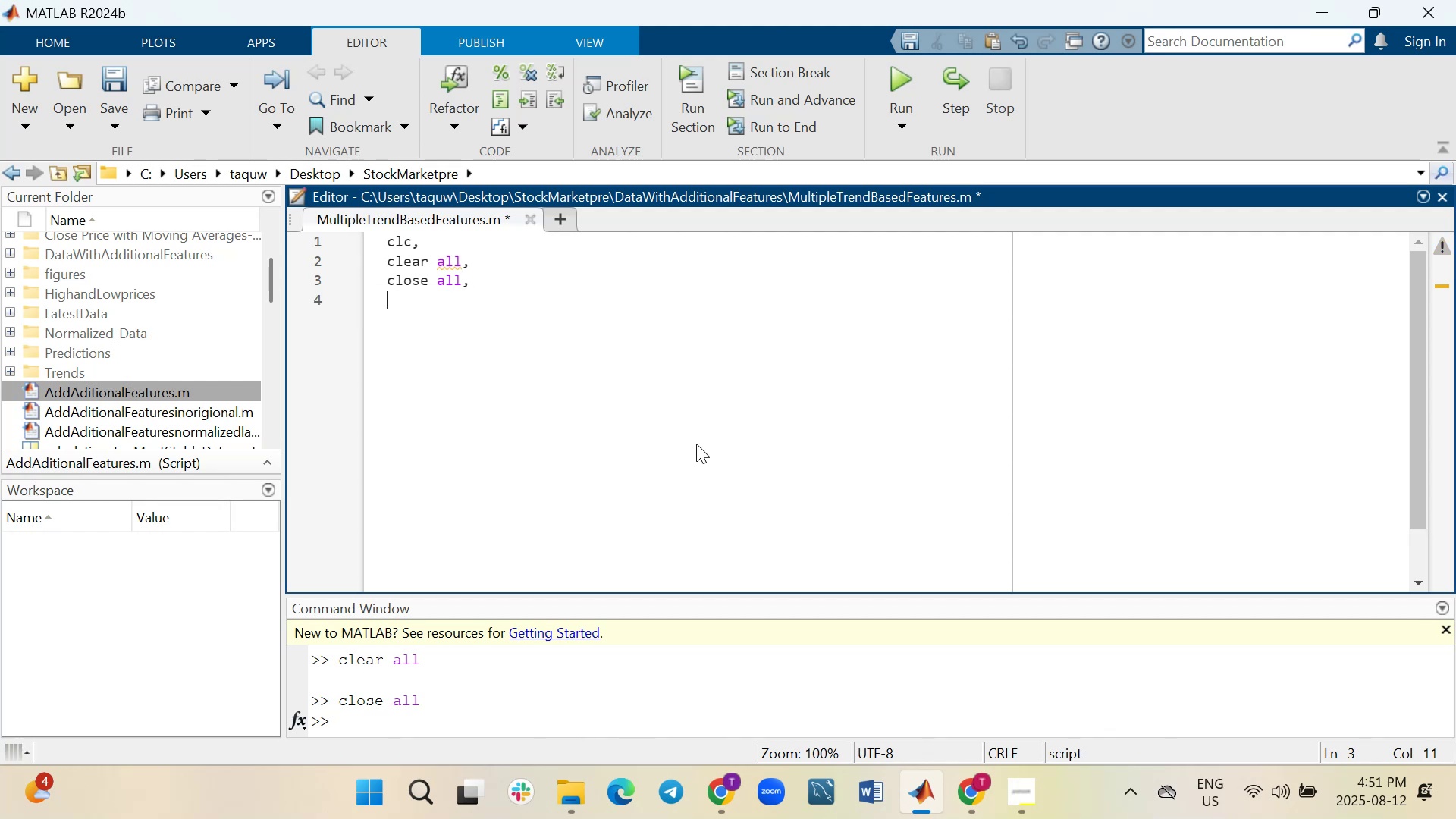 
key(Shift+ShiftRight)
 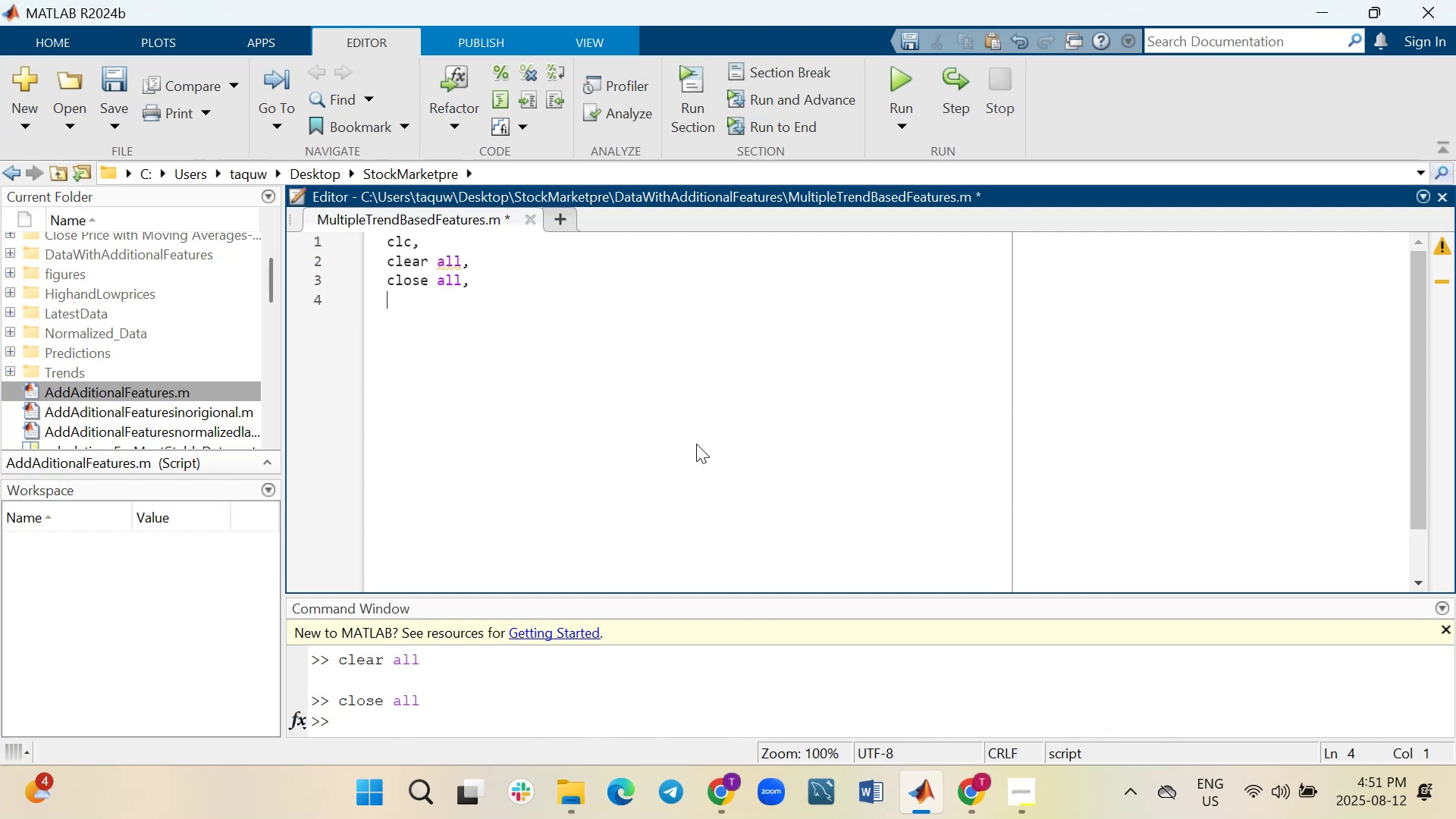 
key(Shift+Enter)
 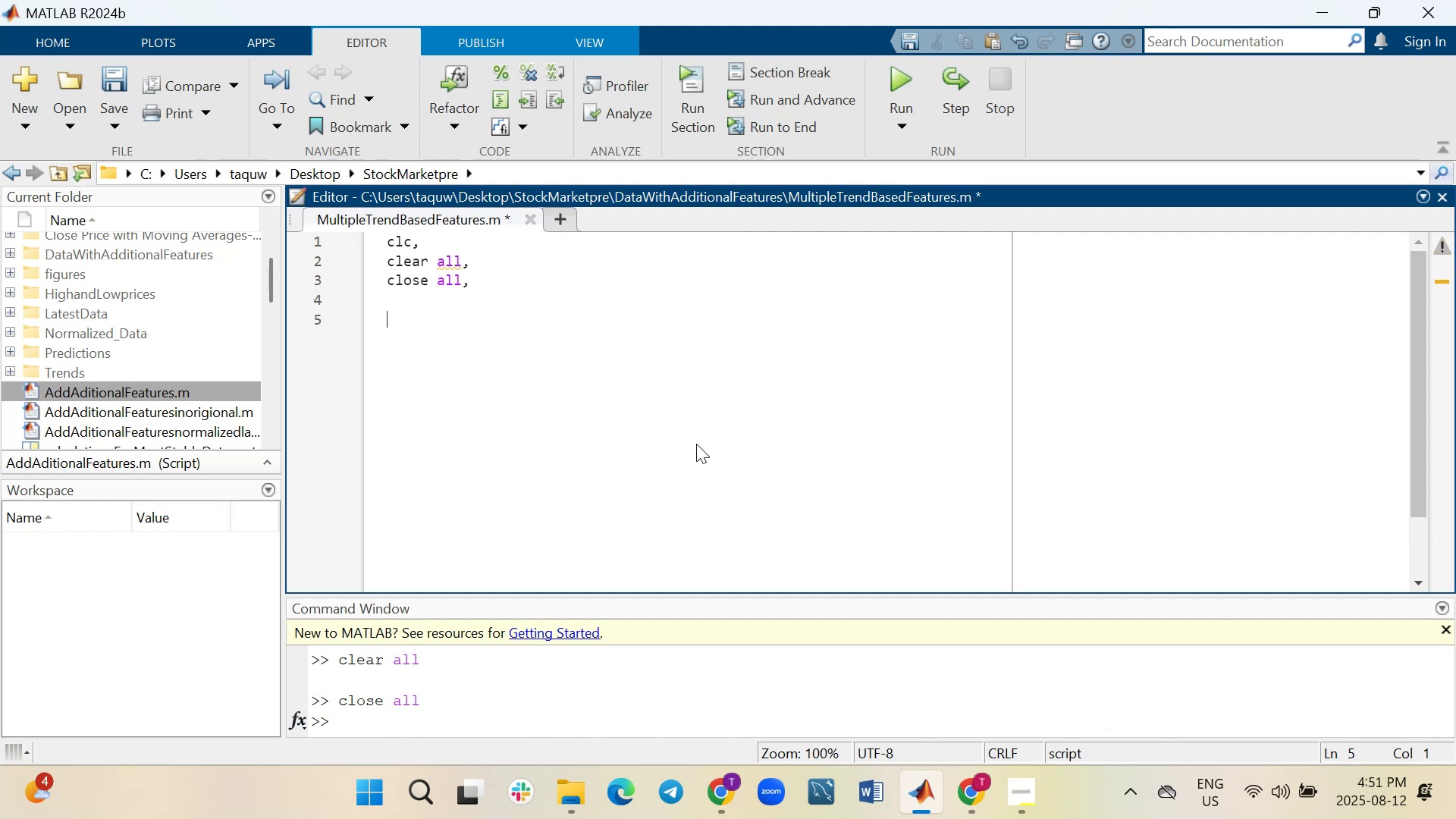 
type(load )
 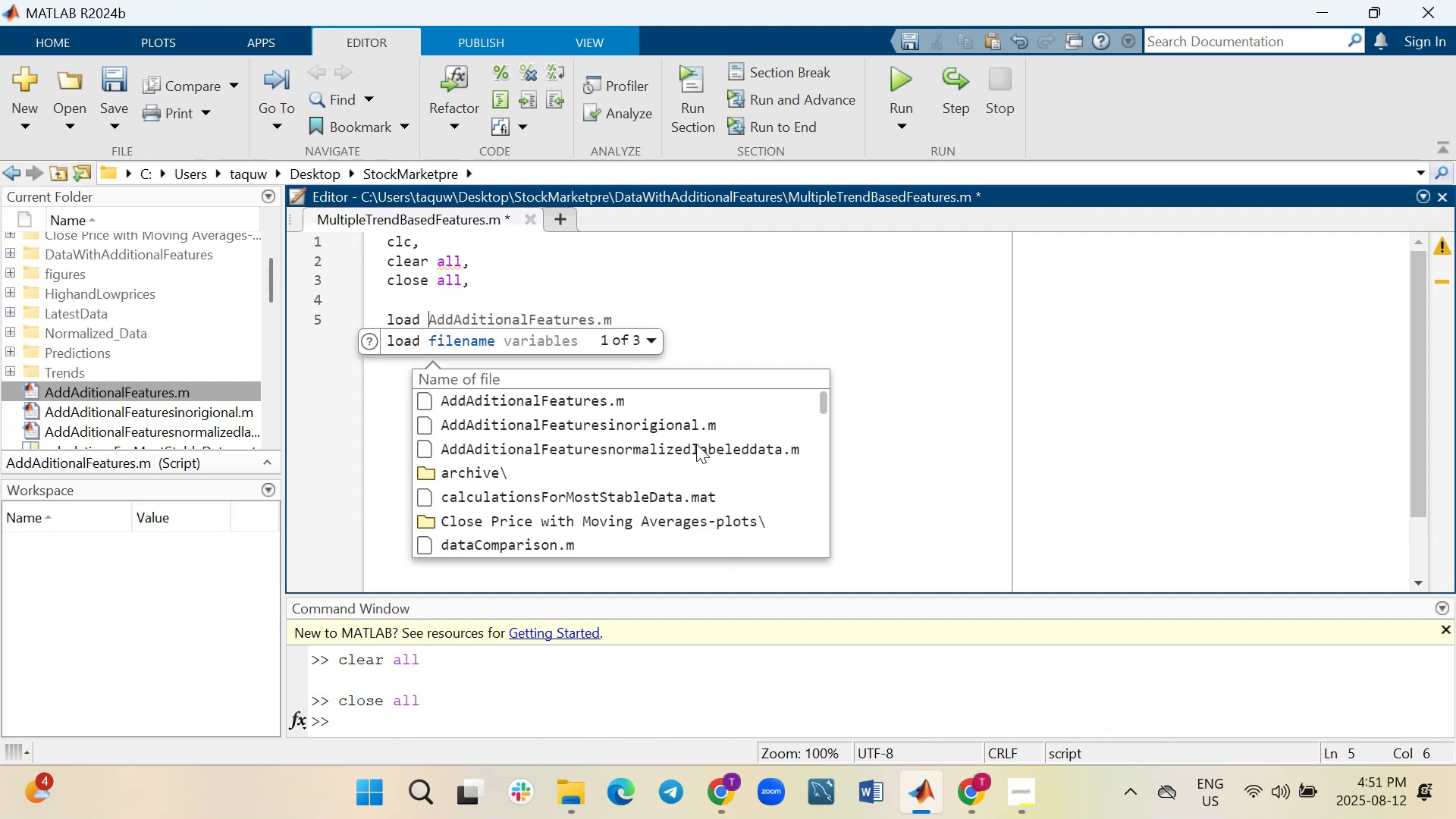 
wait(8.39)
 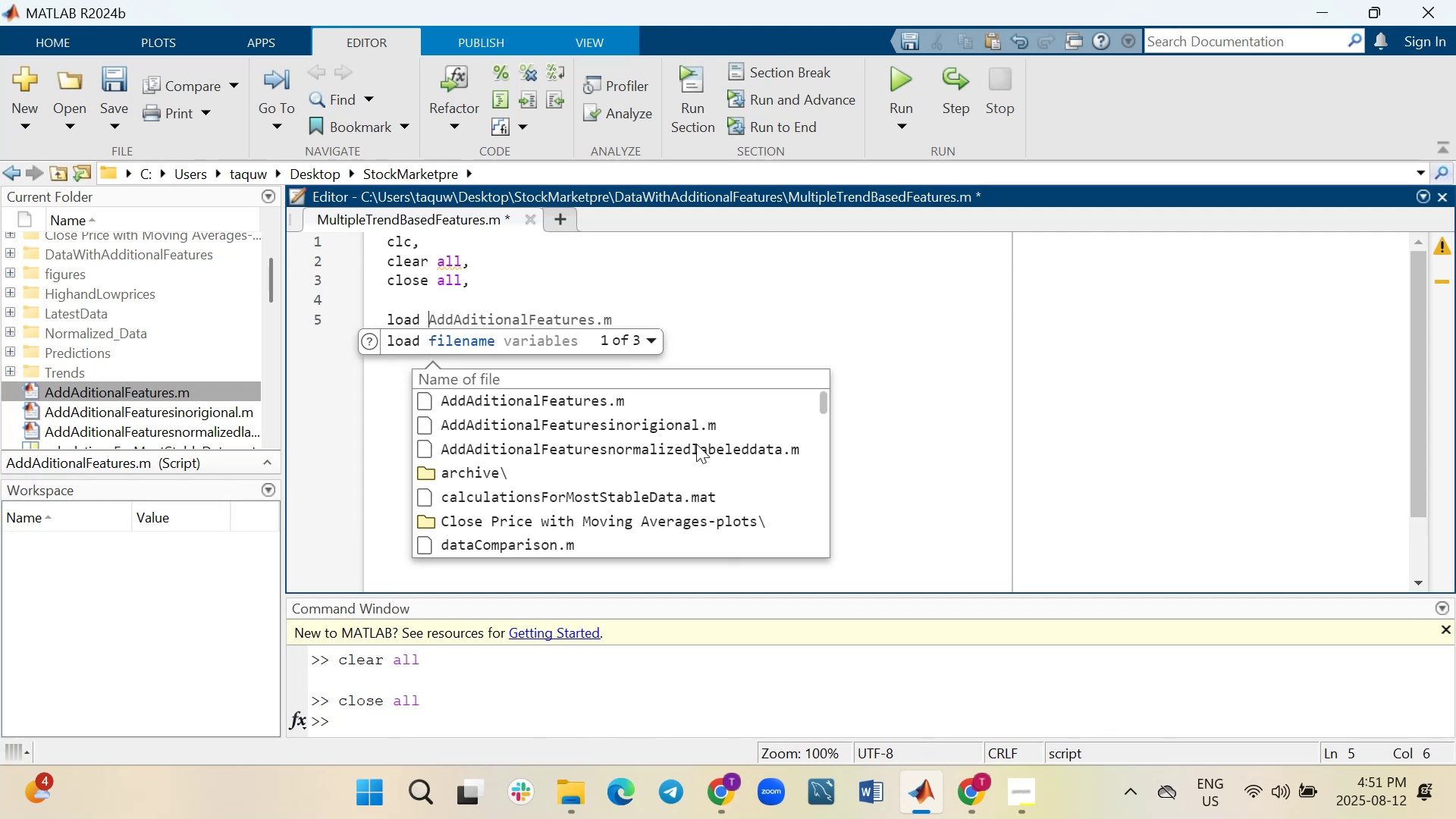 
key(Backspace)
 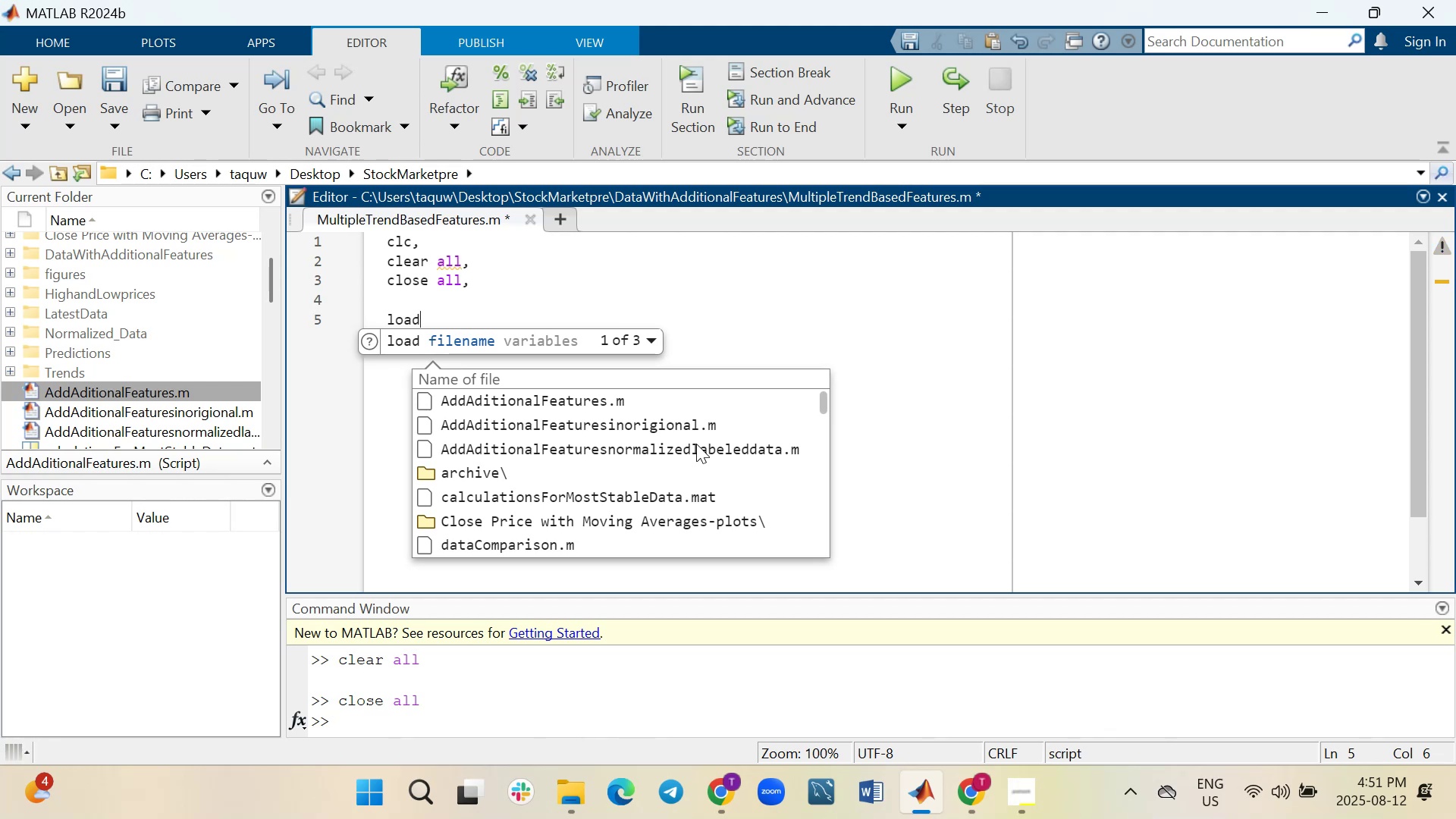 
key(Backspace)
 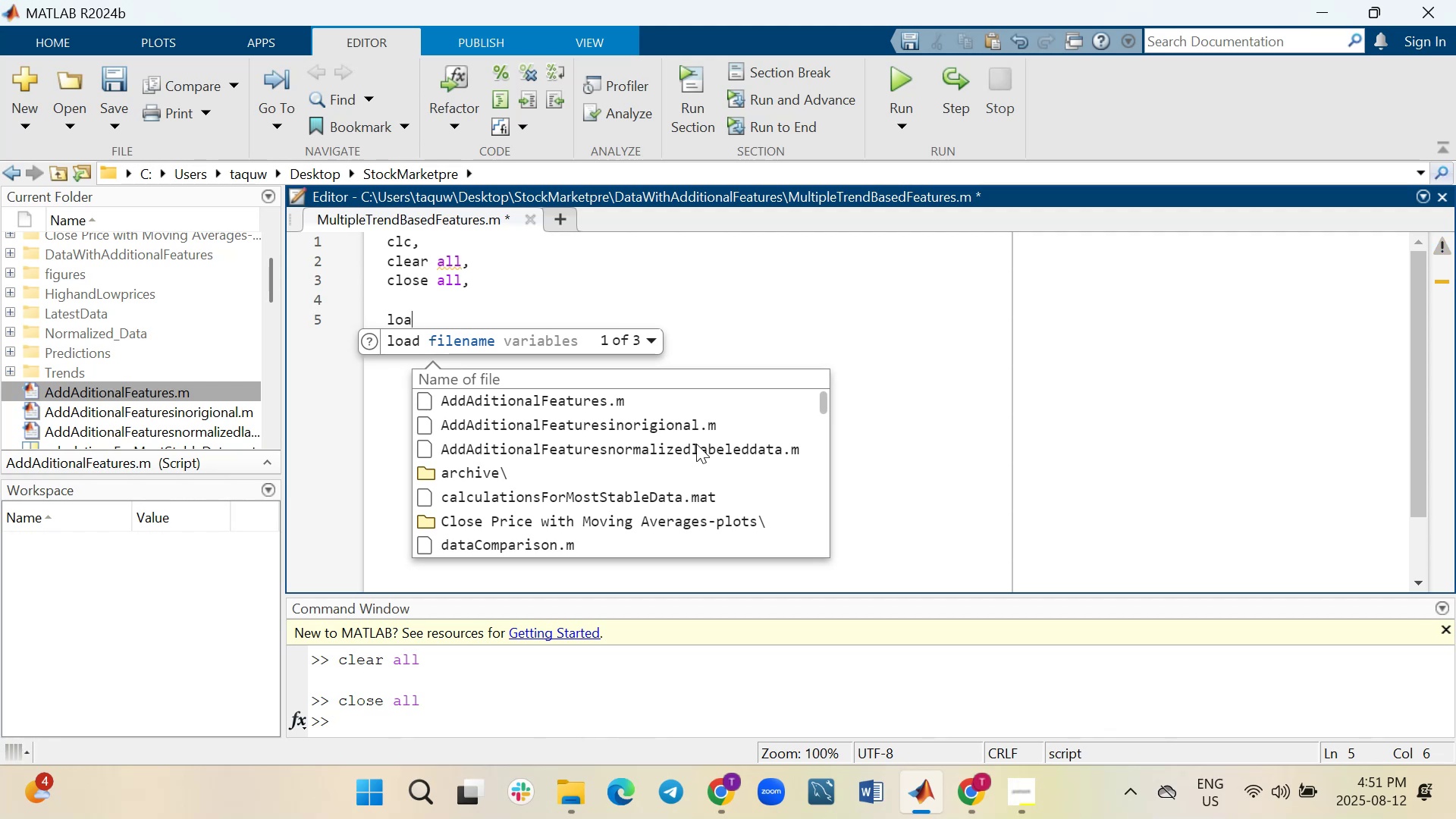 
key(Backspace)
 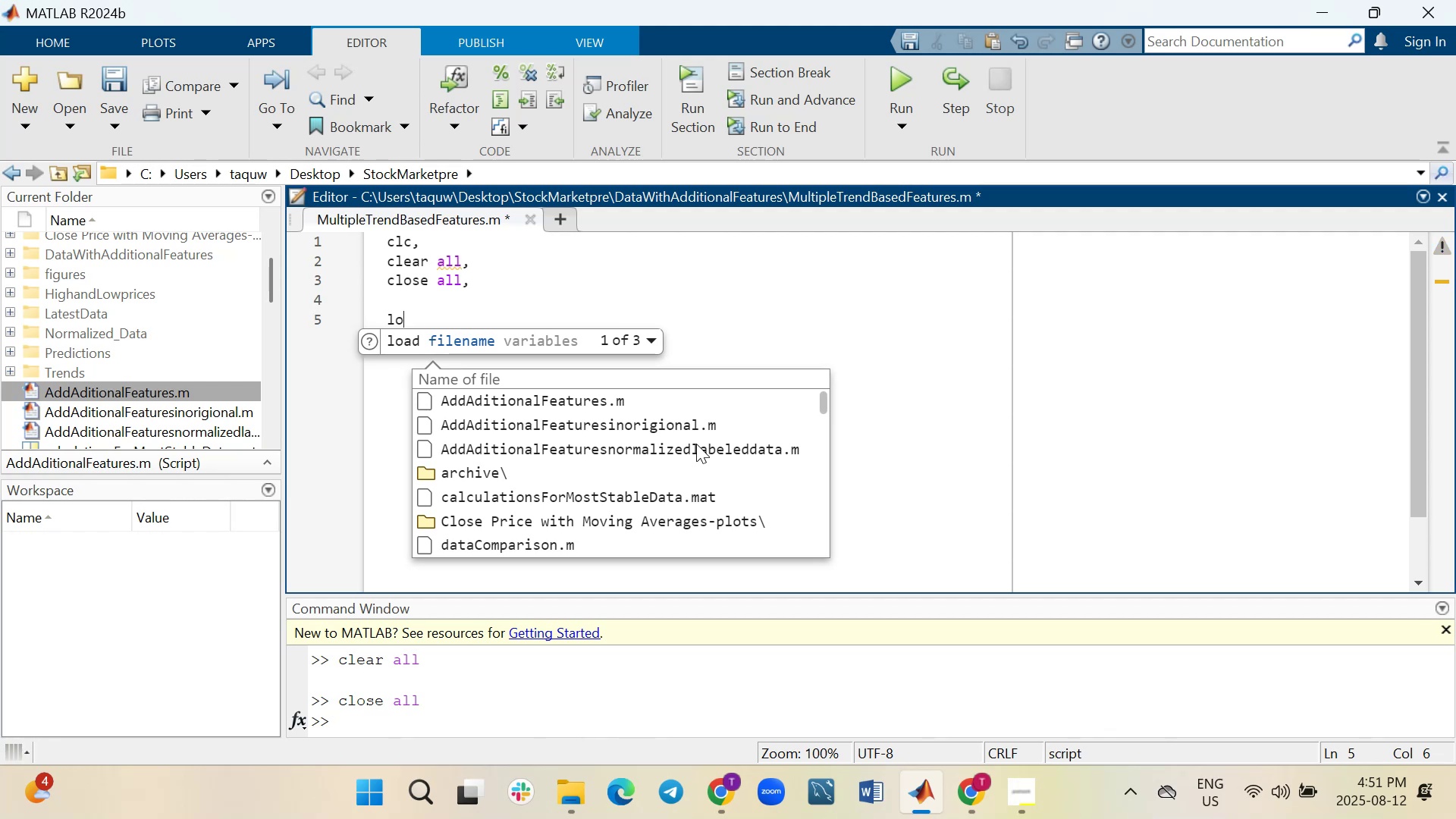 
key(Backspace)
 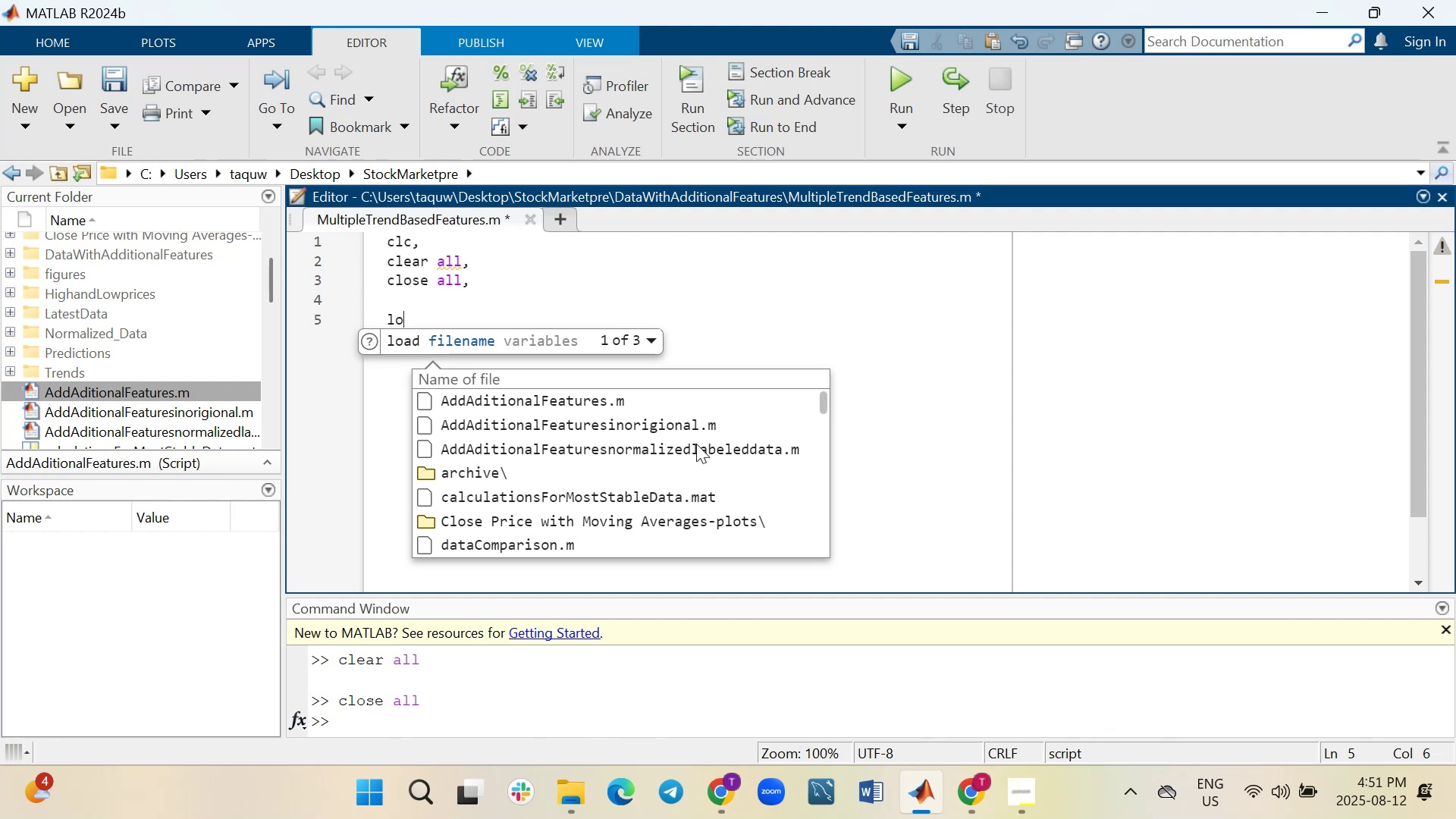 
key(Backspace)
 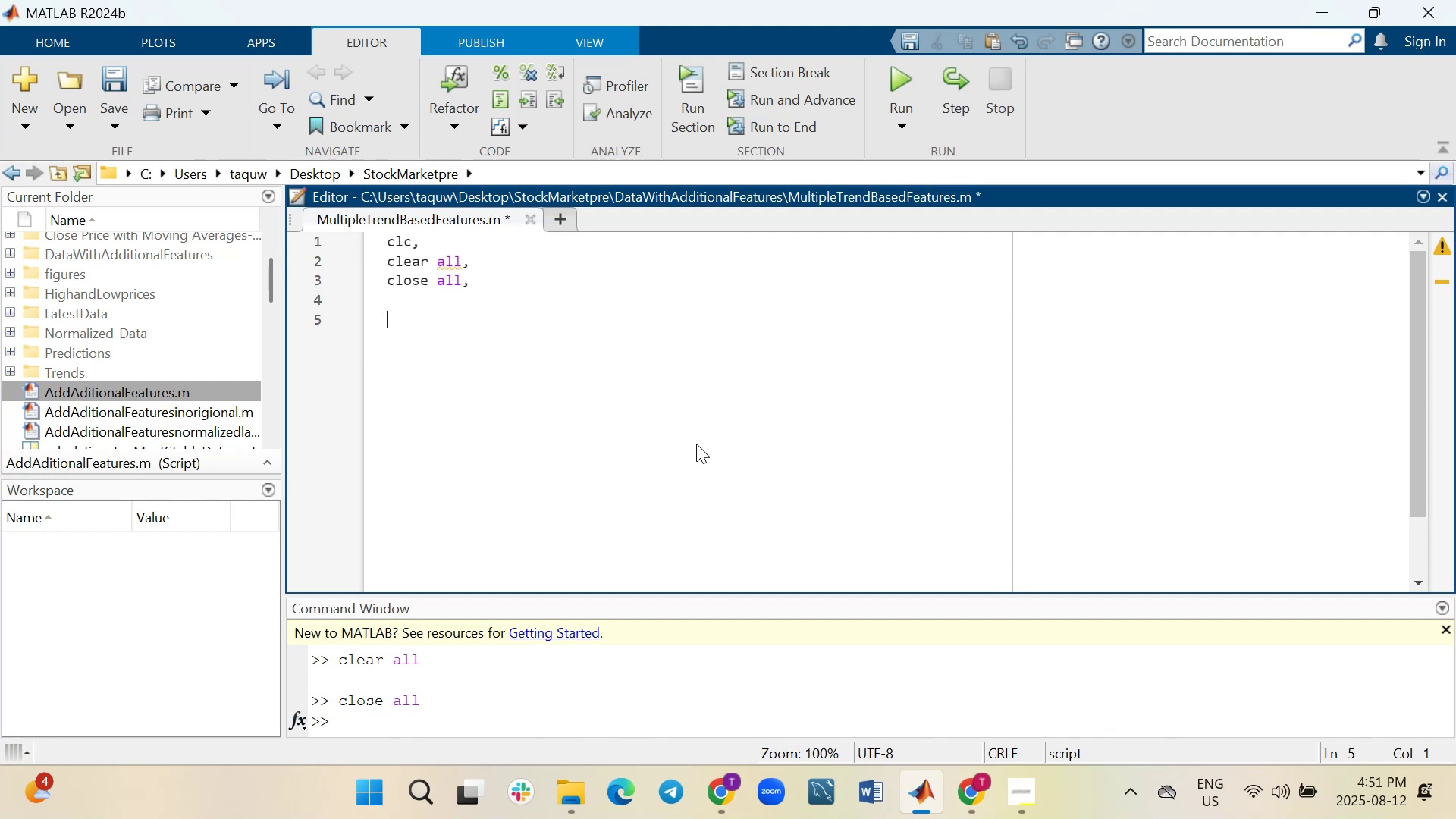 
key(Control+S)
 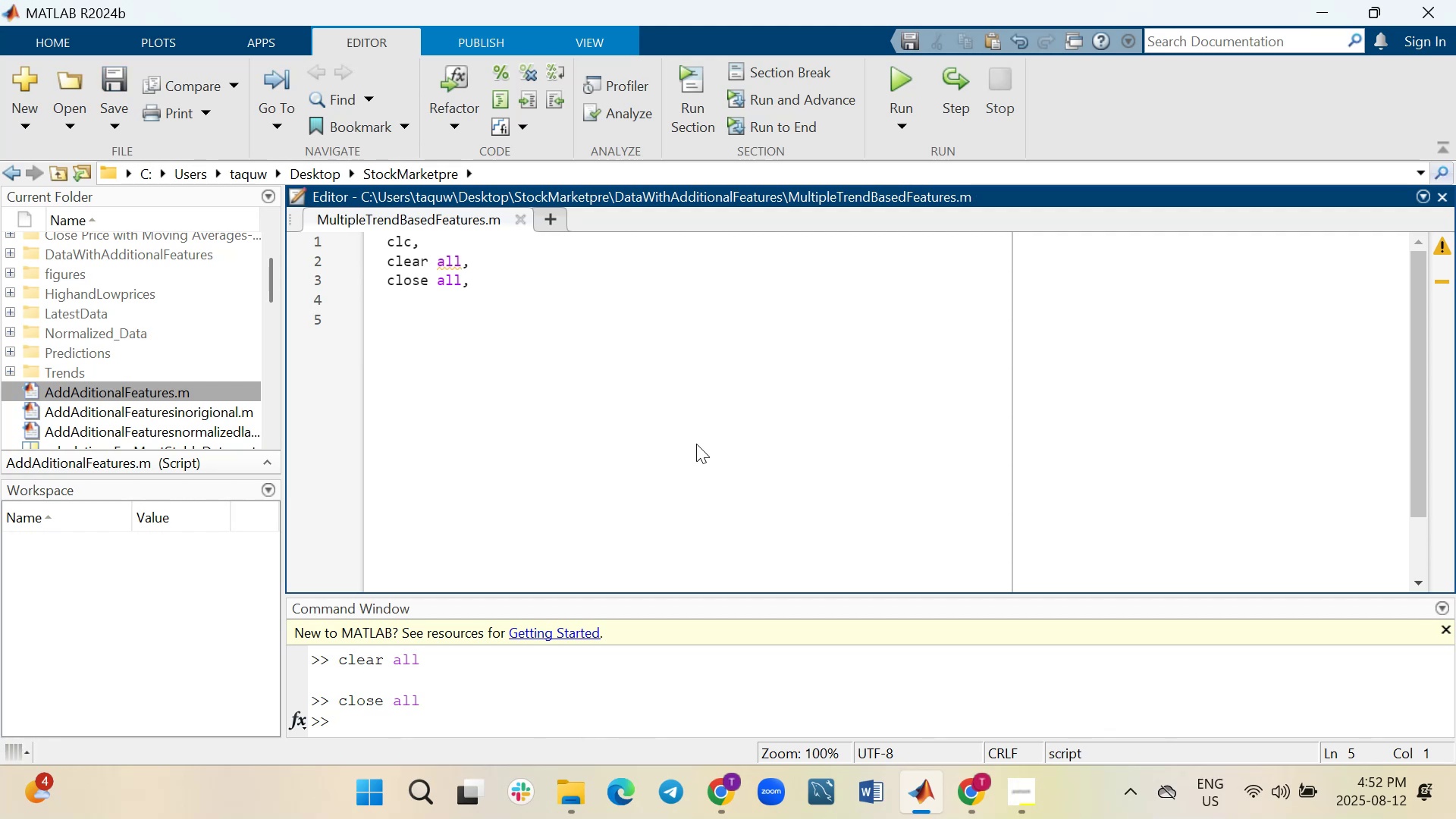 
wait(5.41)
 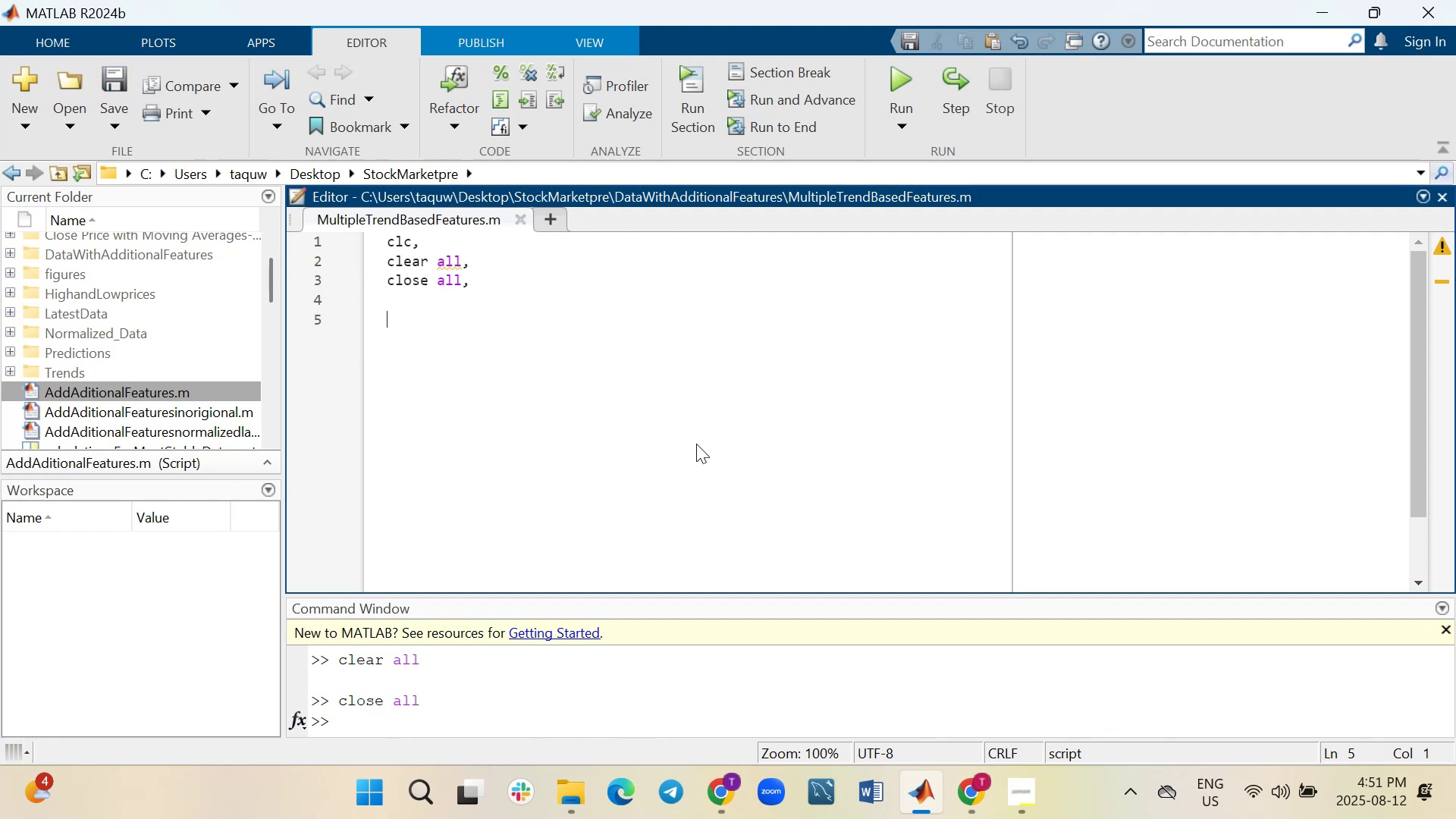 
left_click([910, 69])
 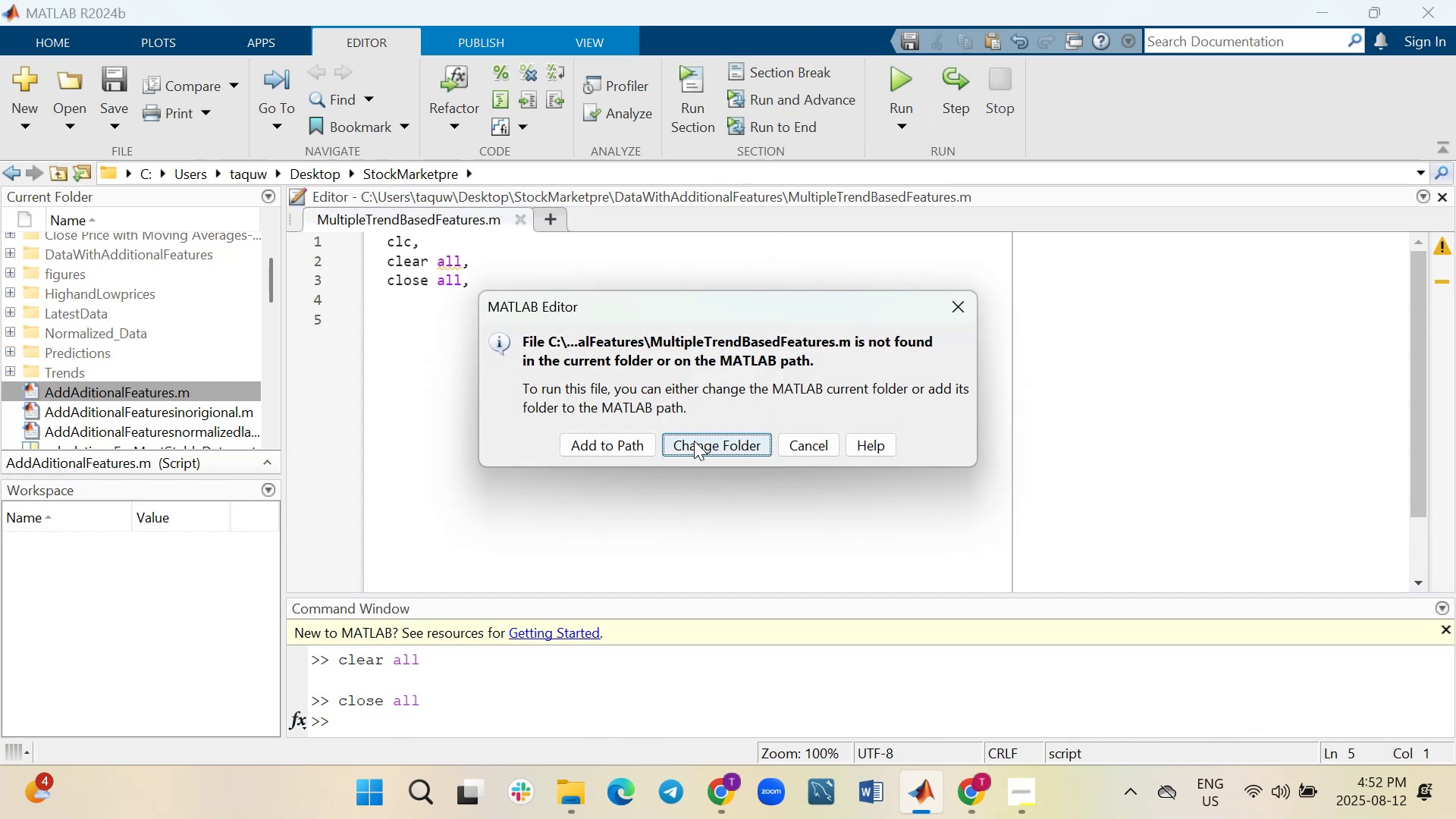 
left_click([692, 441])
 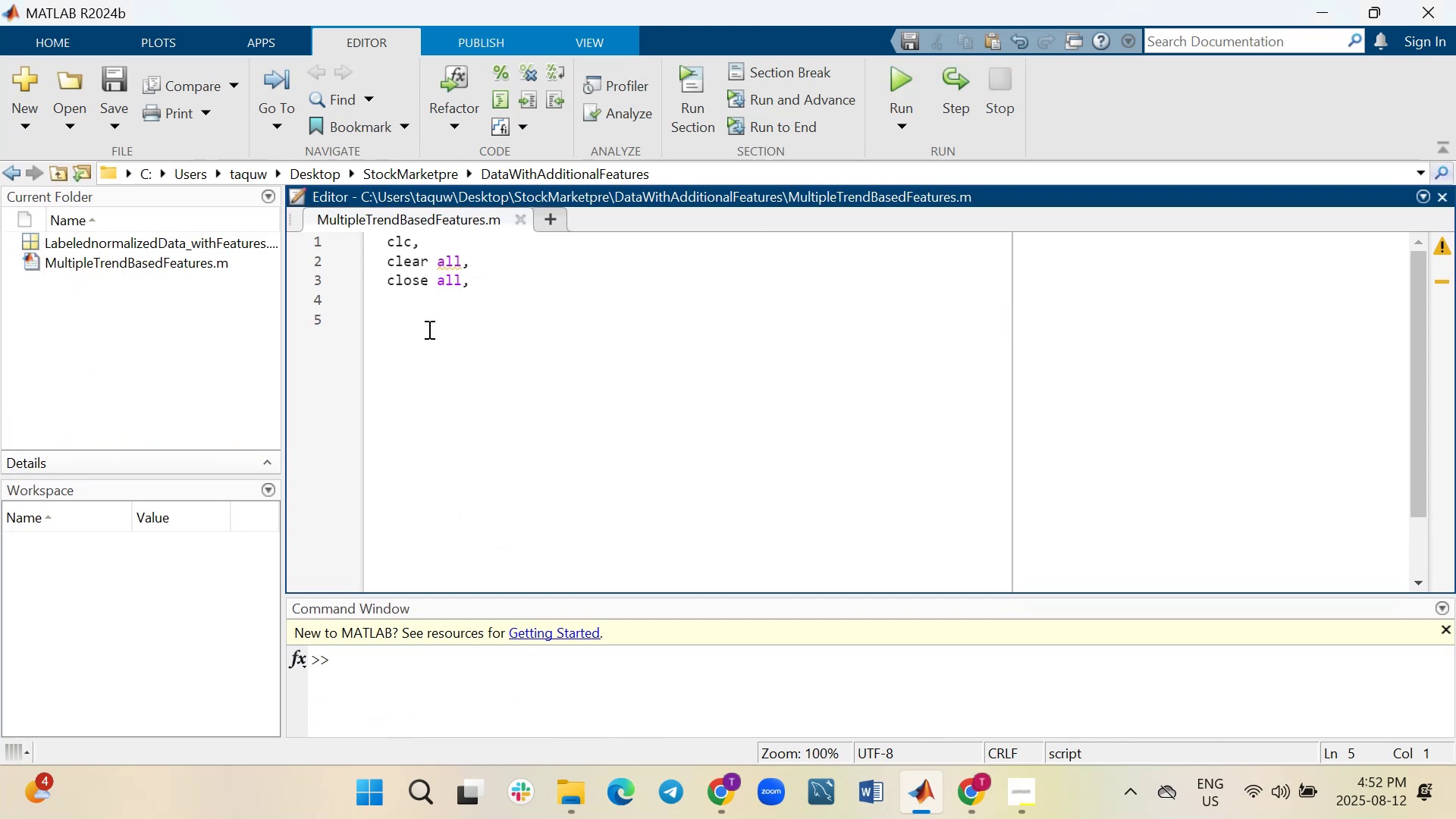 
wait(6.77)
 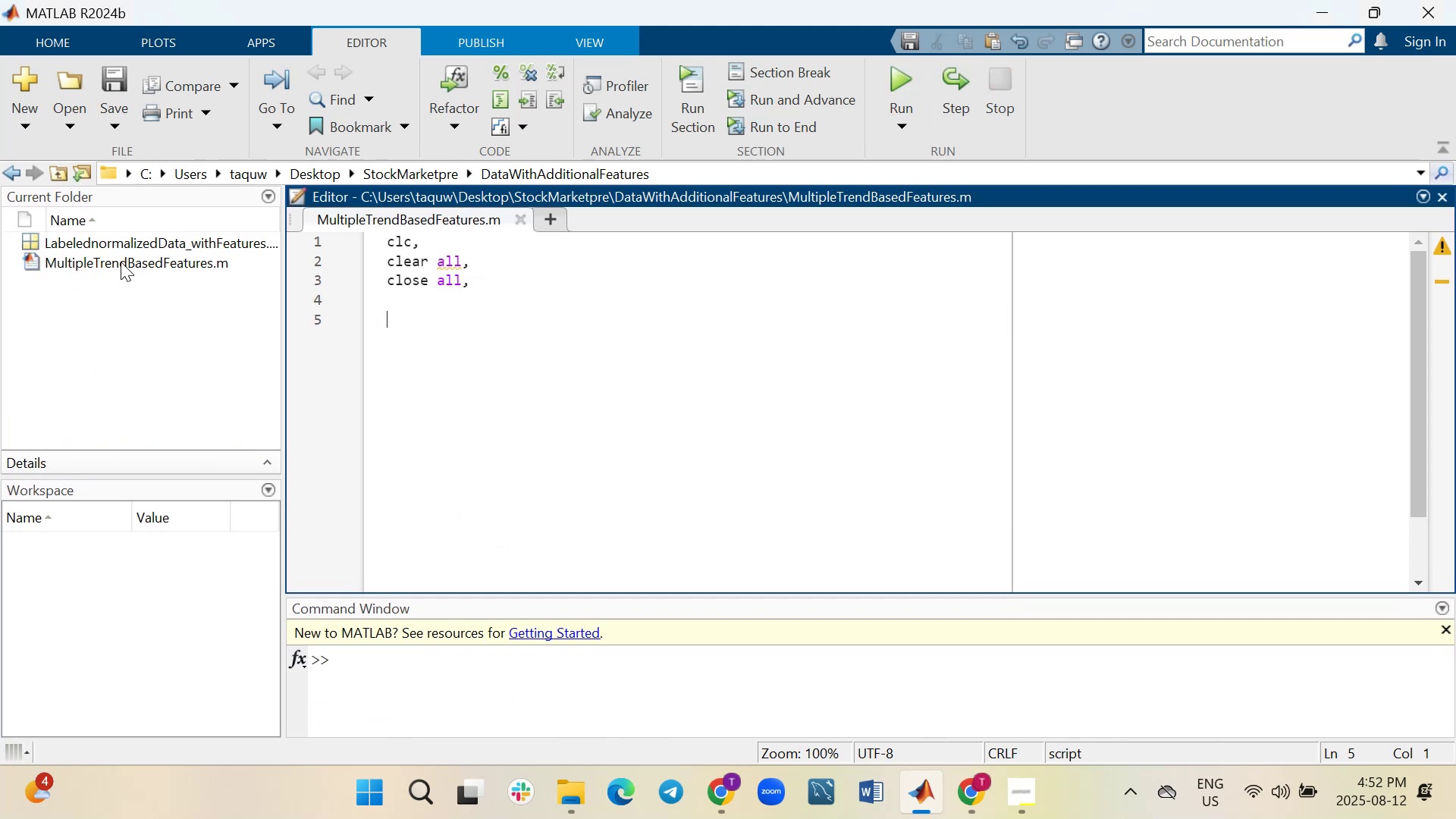 
type(lod Labeled)
 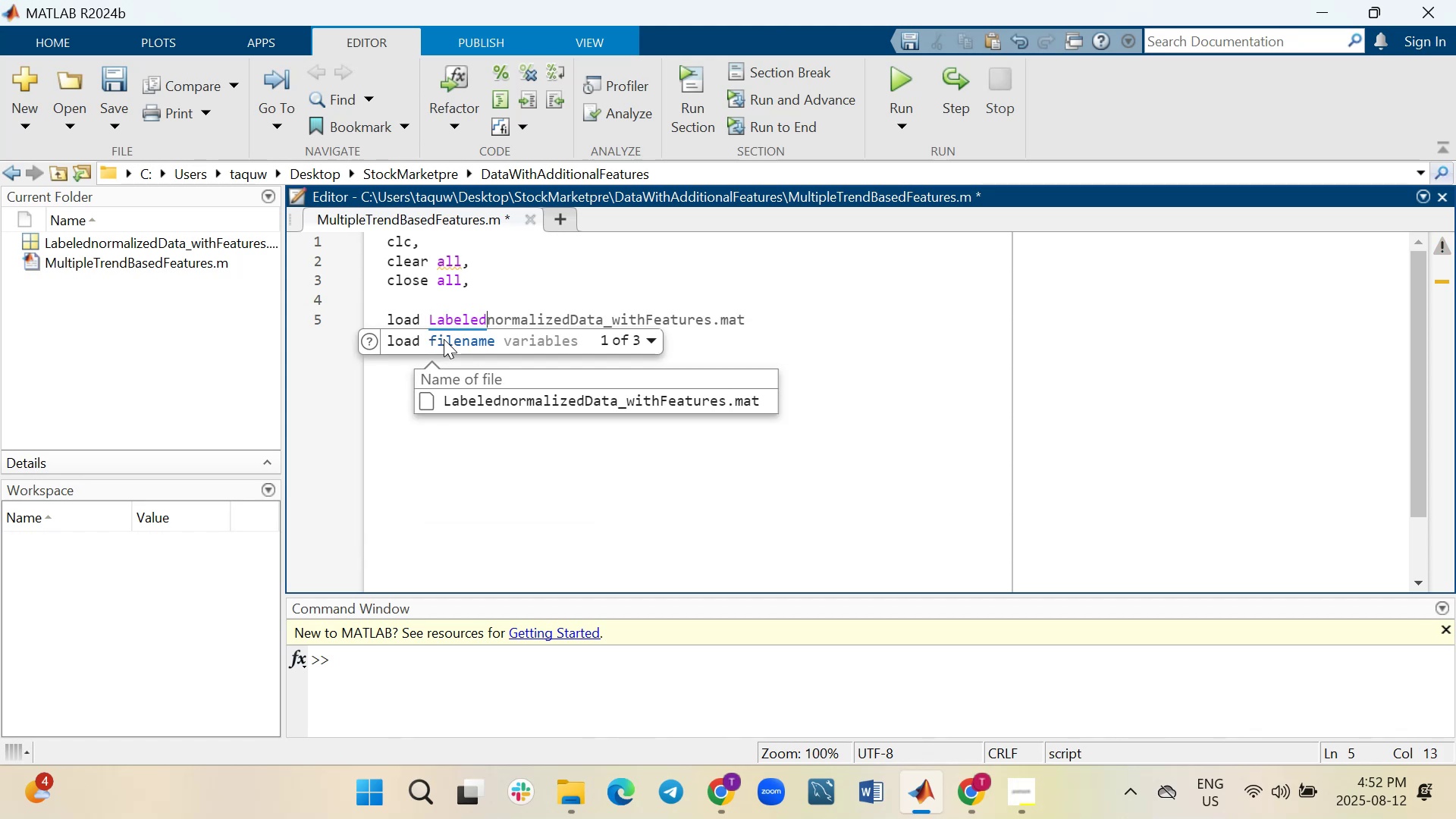 
left_click([570, 400])
 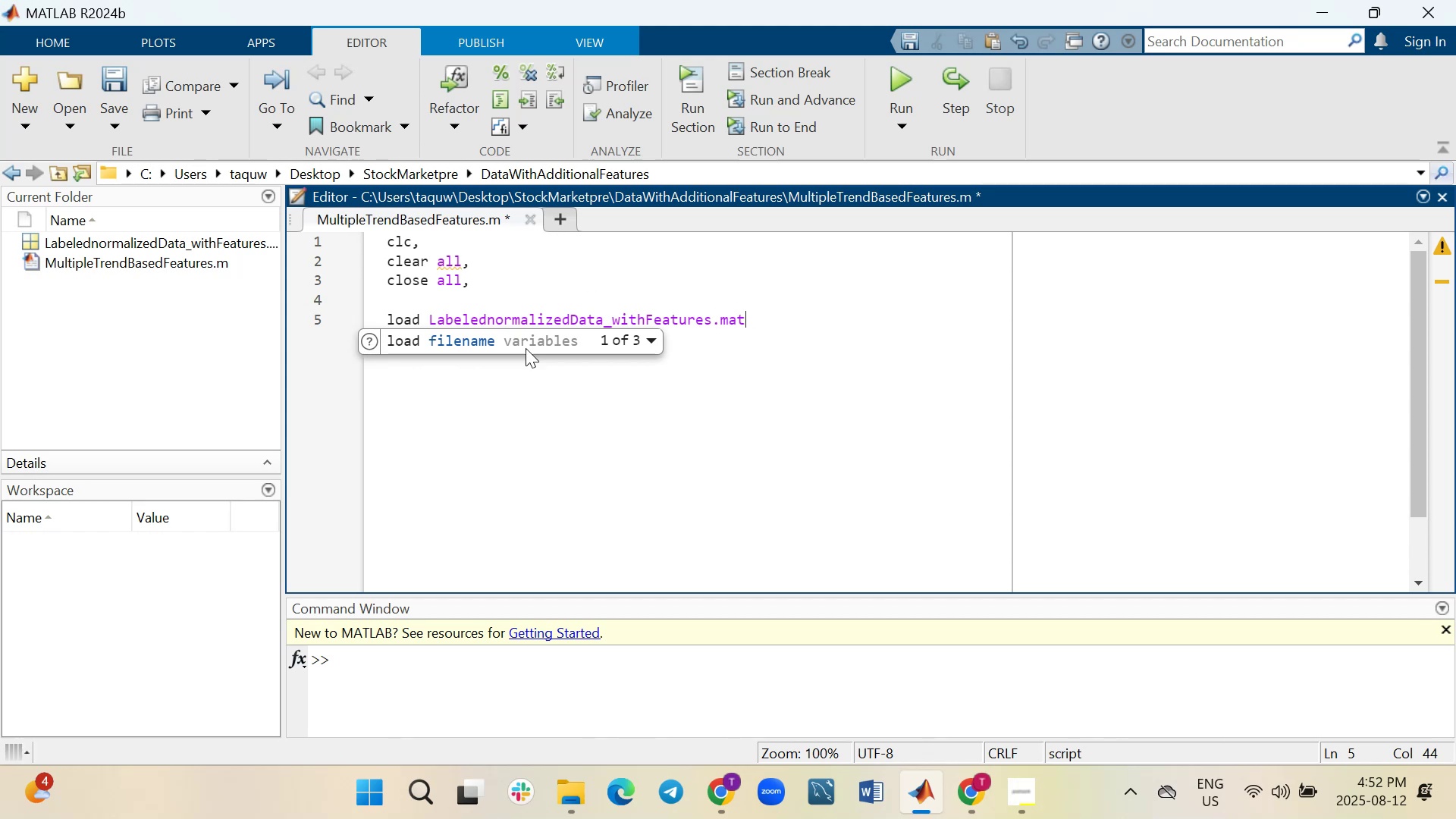 
left_click([601, 425])
 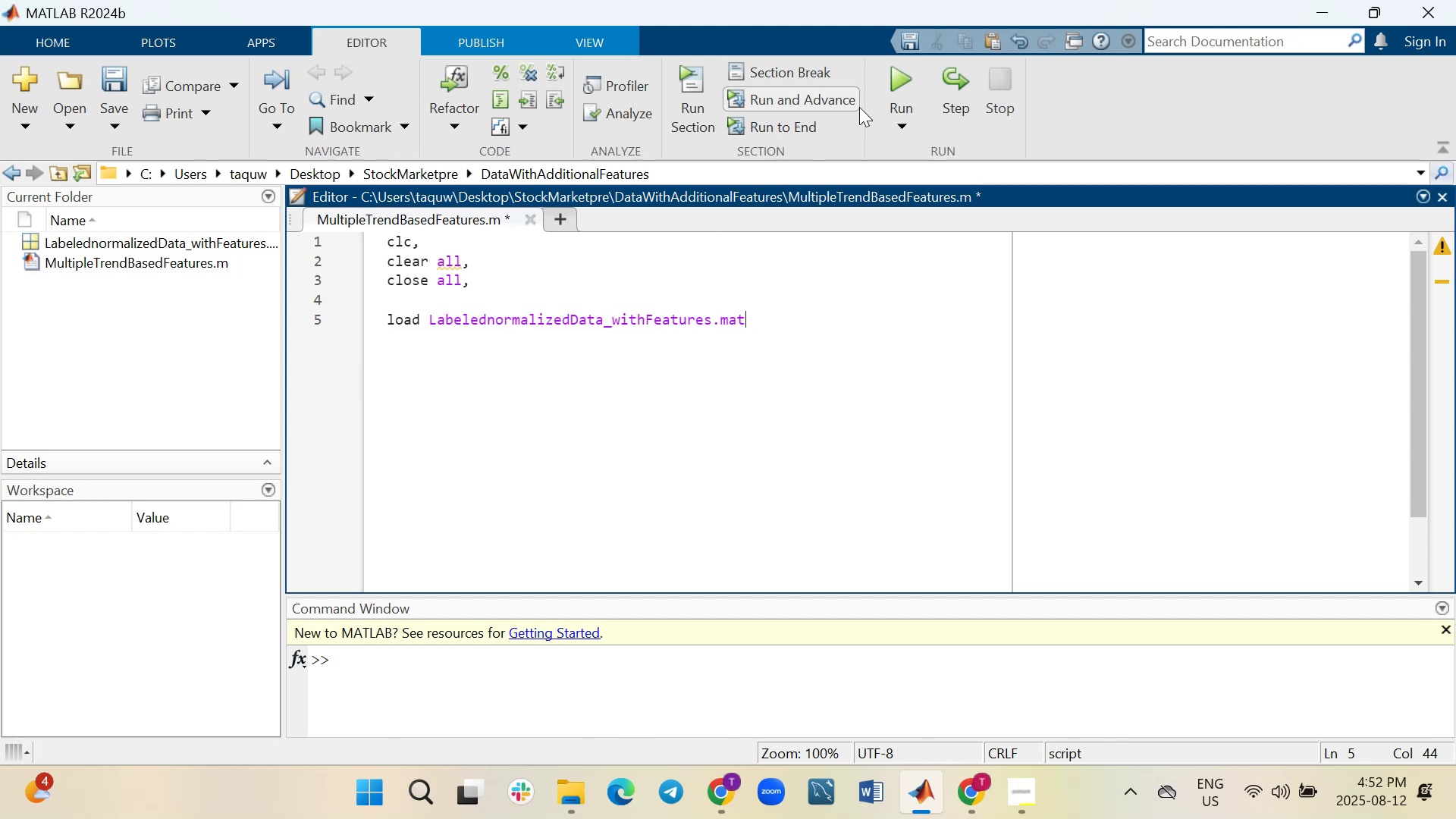 
left_click([897, 78])
 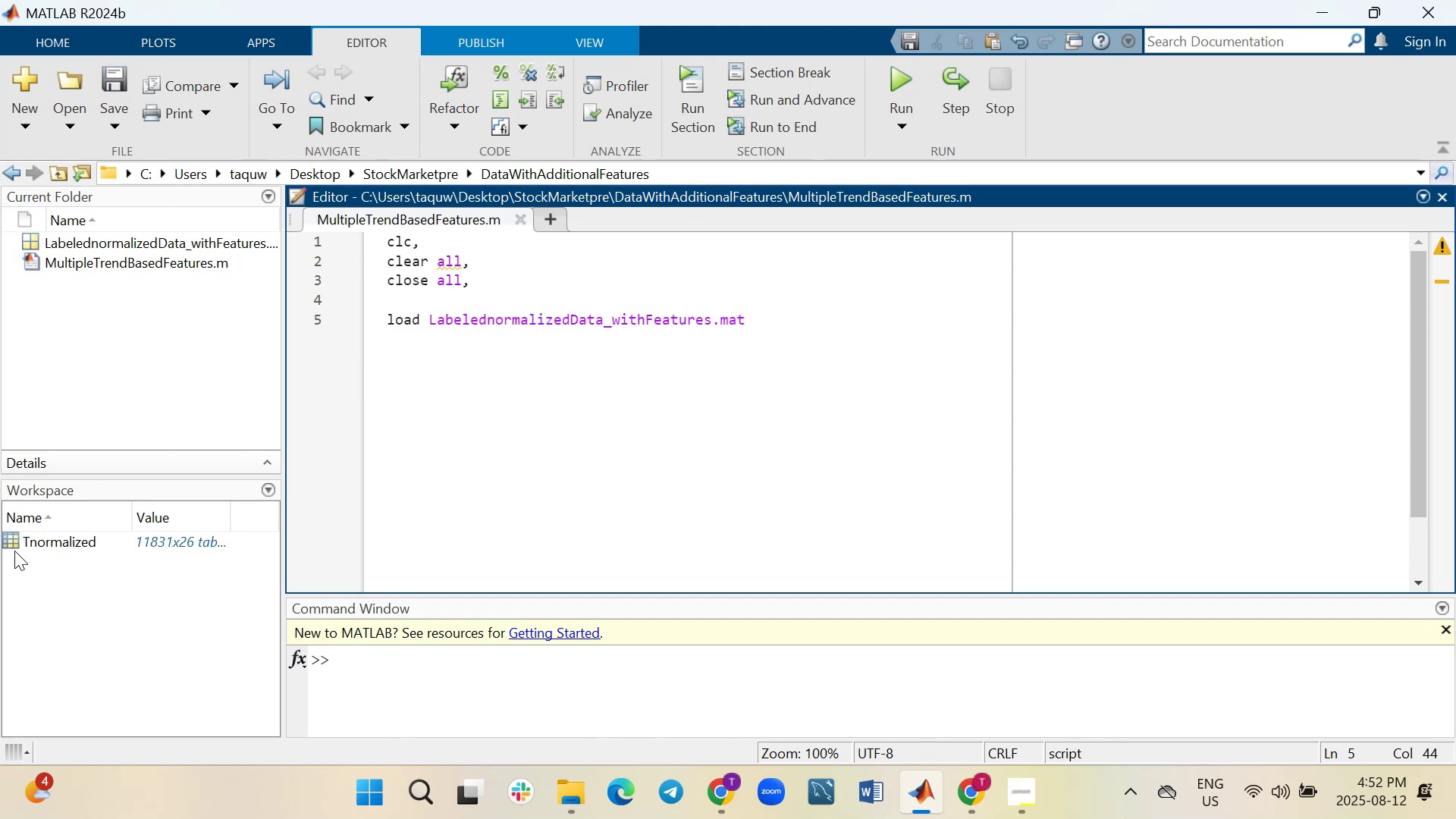 
wait(7.23)
 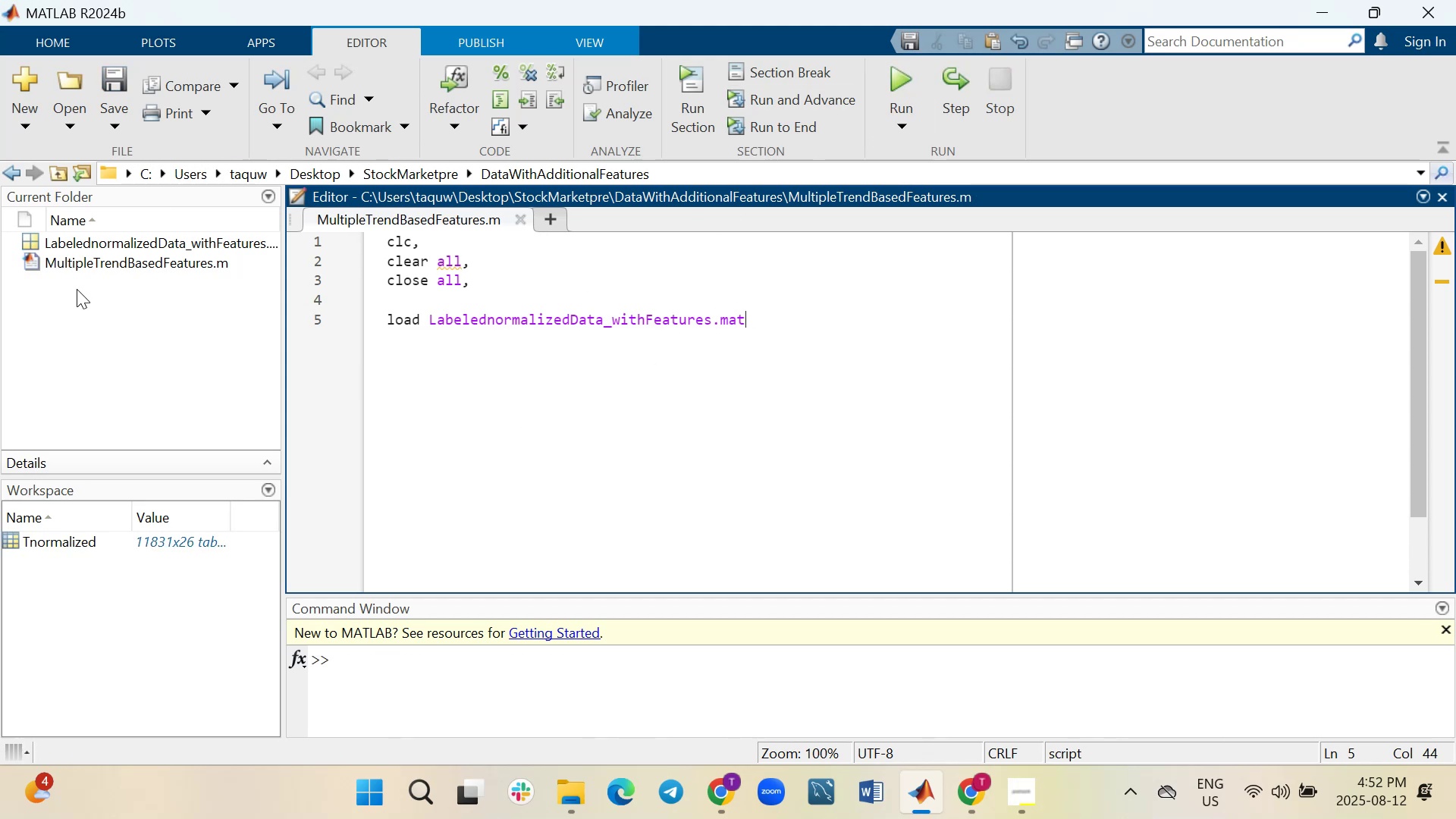 
left_click([449, 692])
 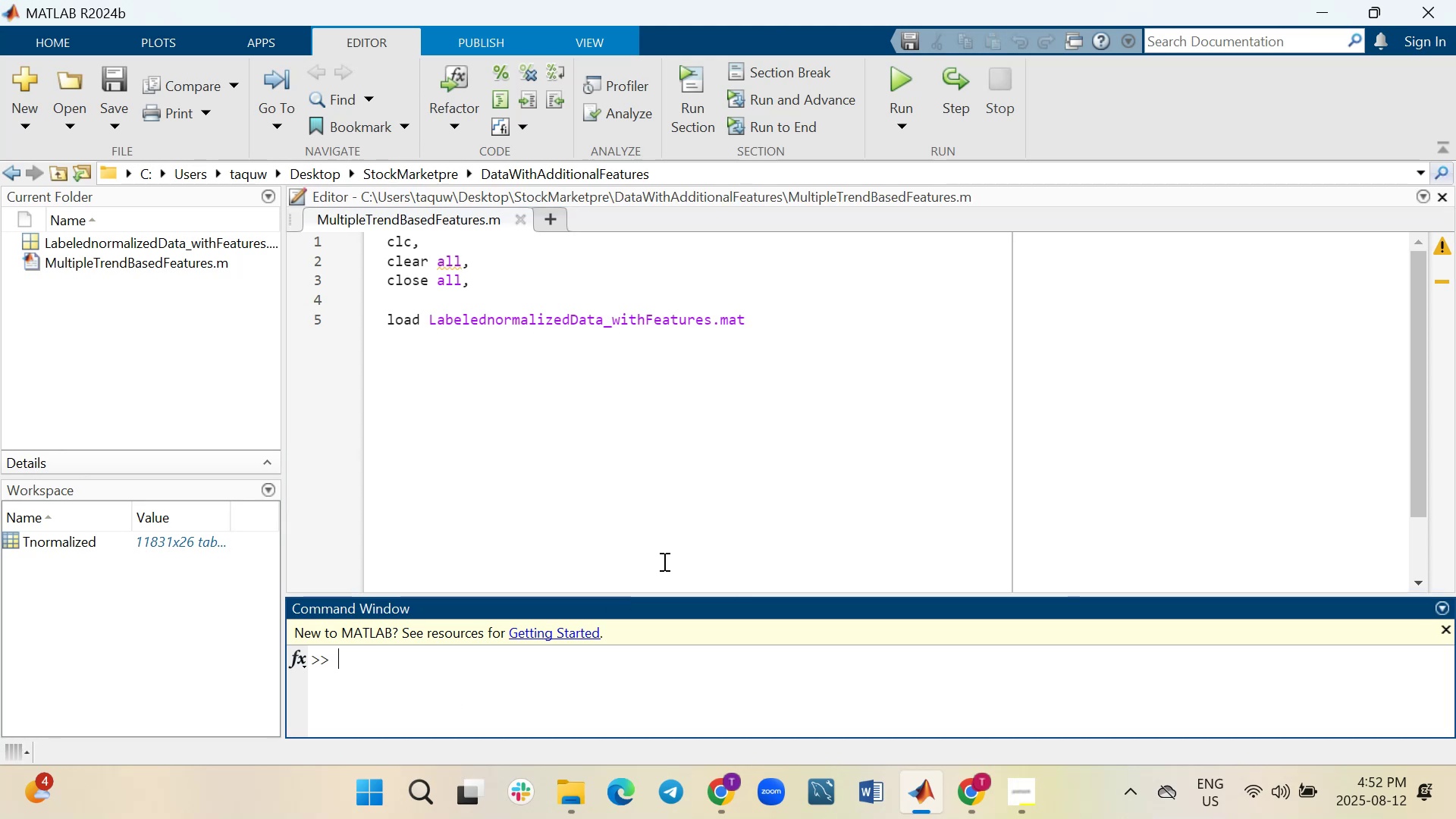 
wait(5.95)
 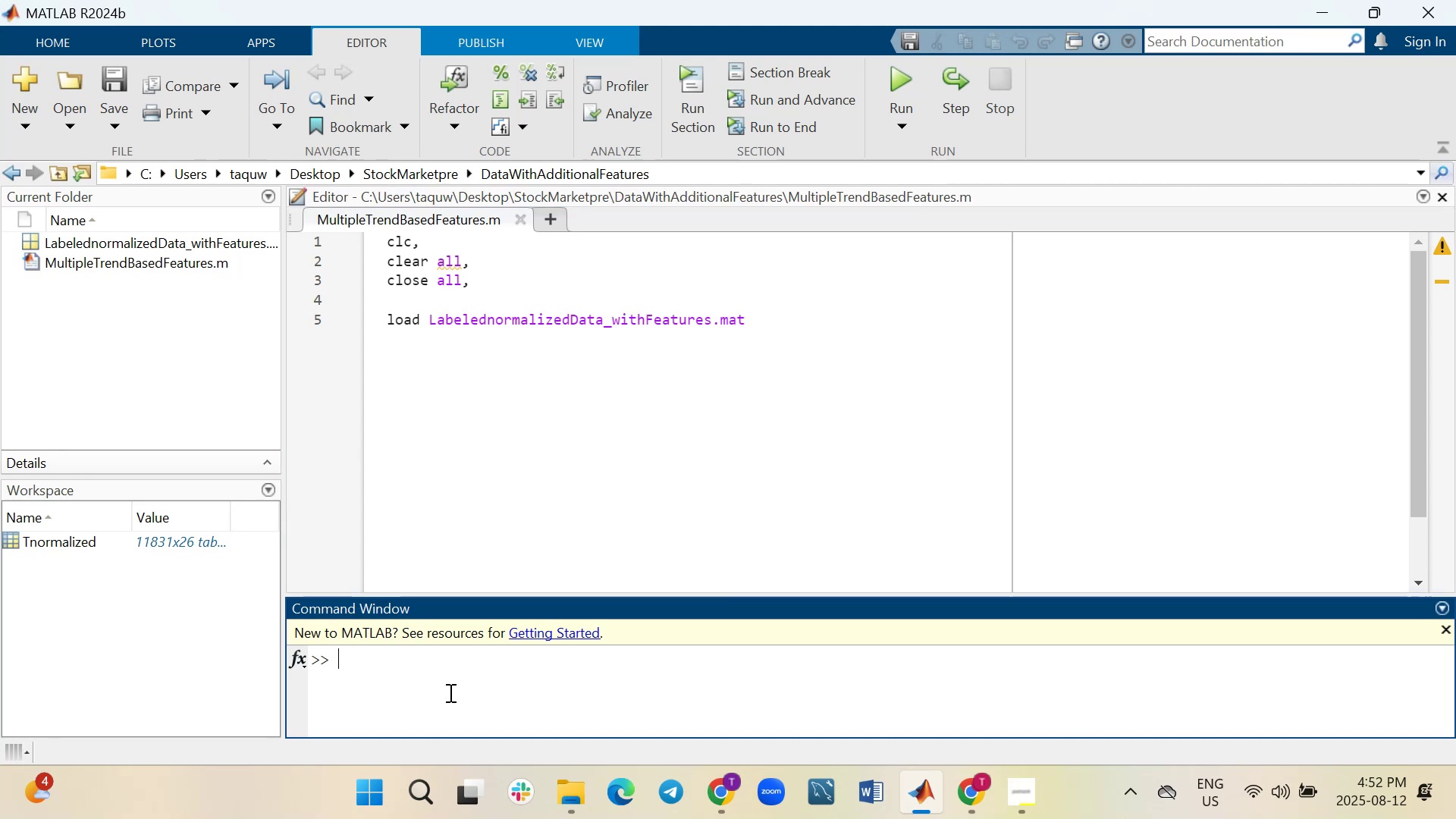 
left_click_drag(start_coordinate=[739, 595], to_coordinate=[756, 490])
 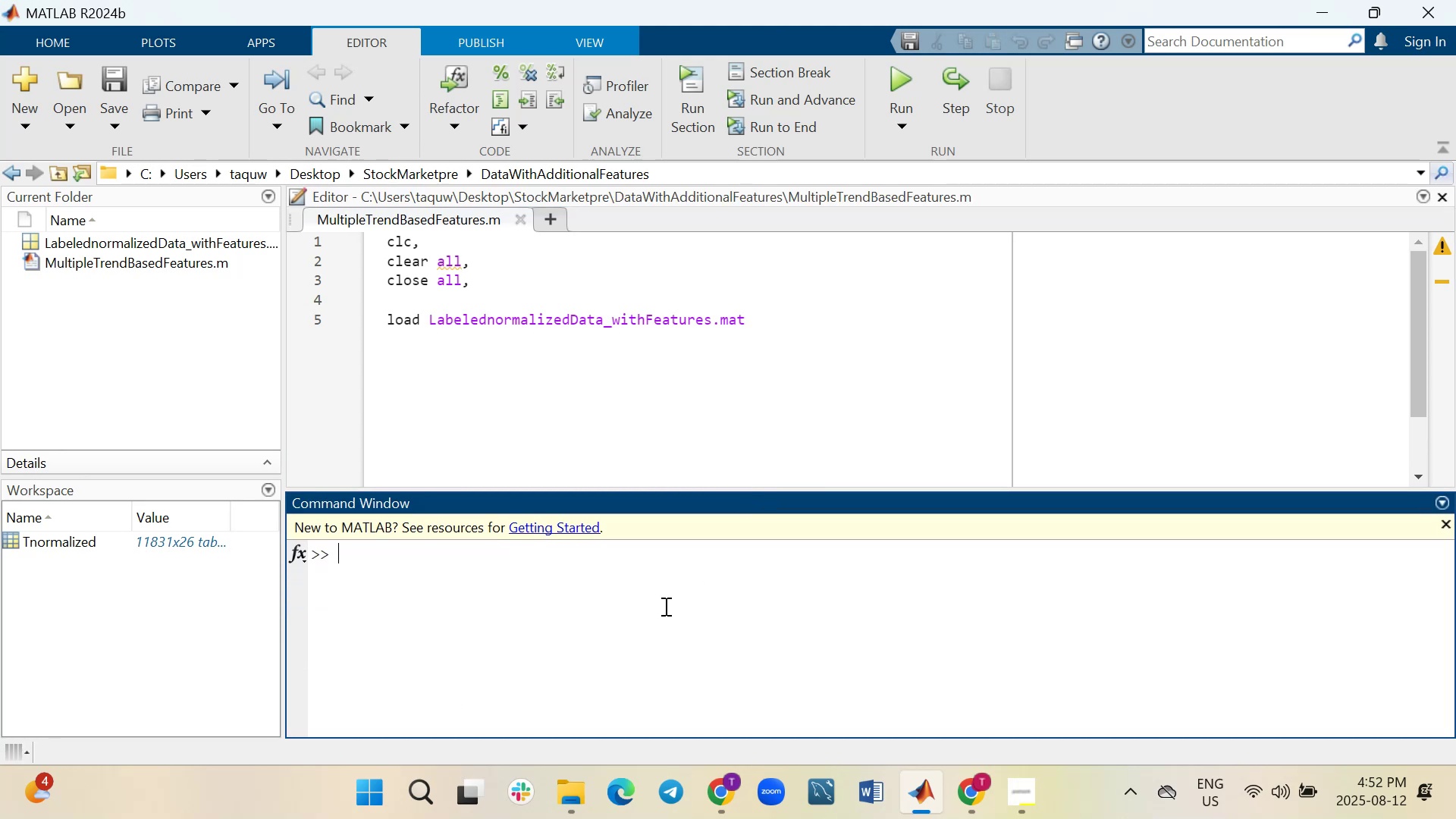 
type(Tnormalized.)
 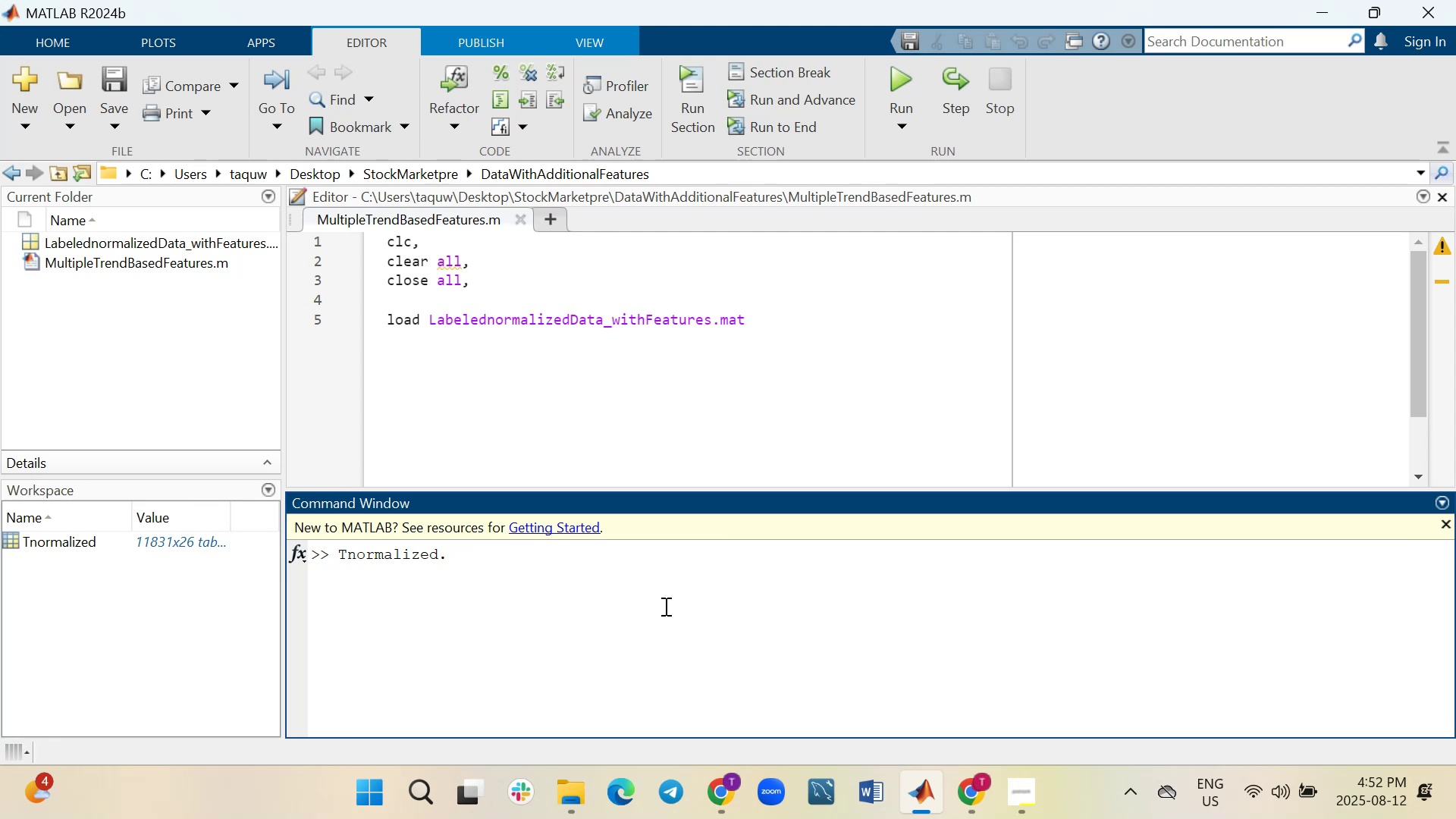 
wait(11.06)
 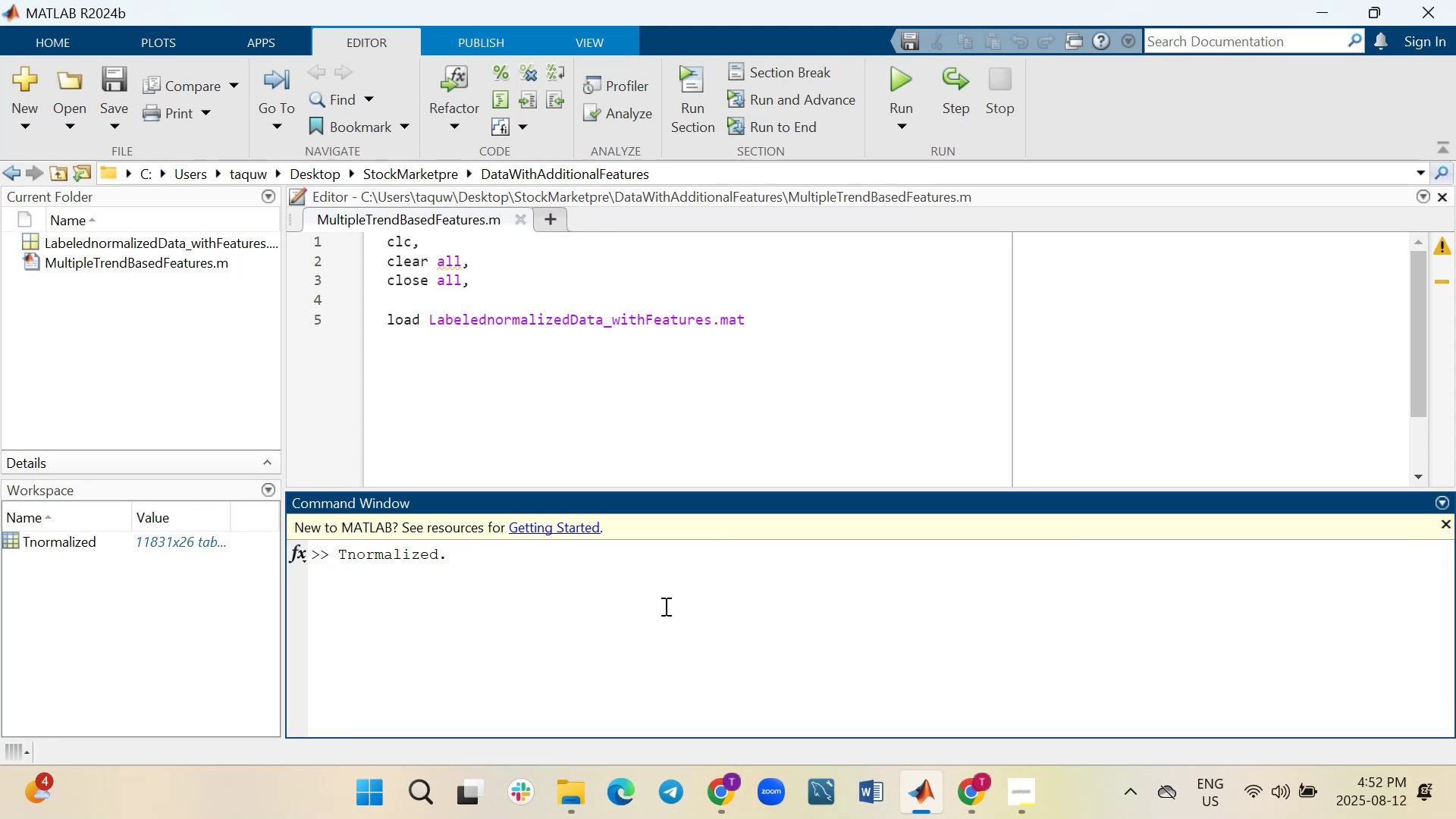 
double_click([9, 541])
 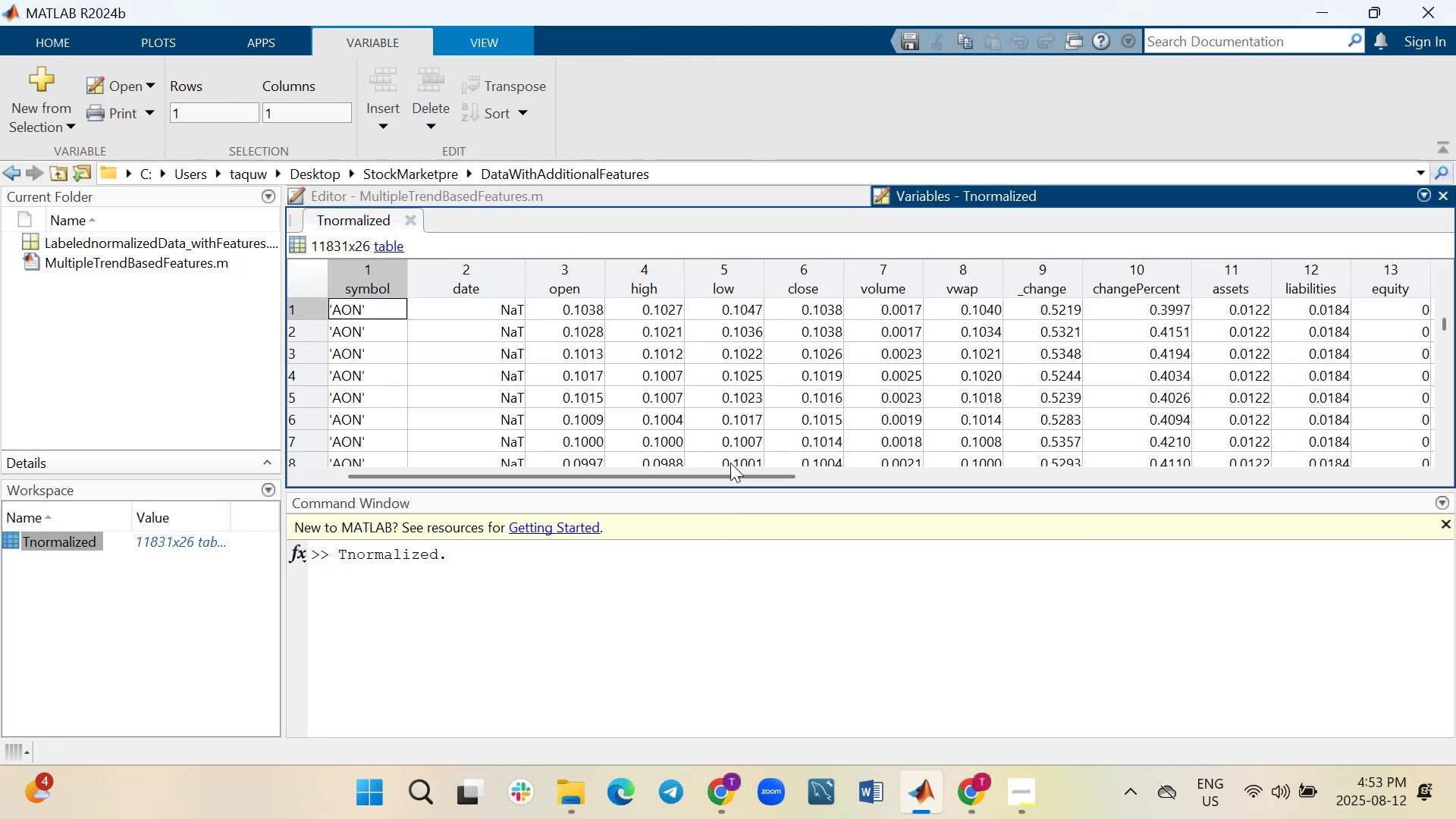 
left_click_drag(start_coordinate=[728, 478], to_coordinate=[1310, 459])
 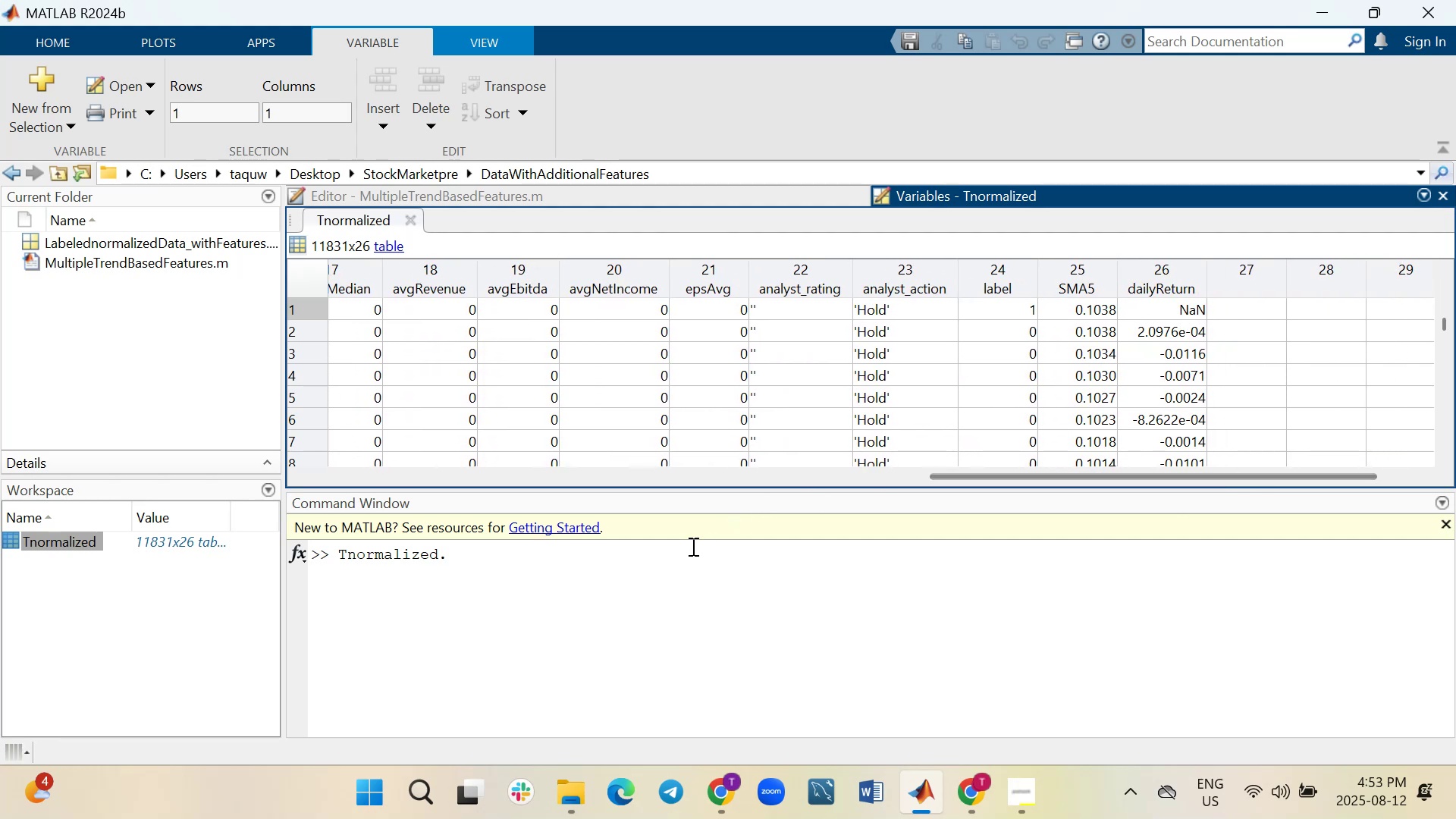 
left_click([687, 551])
 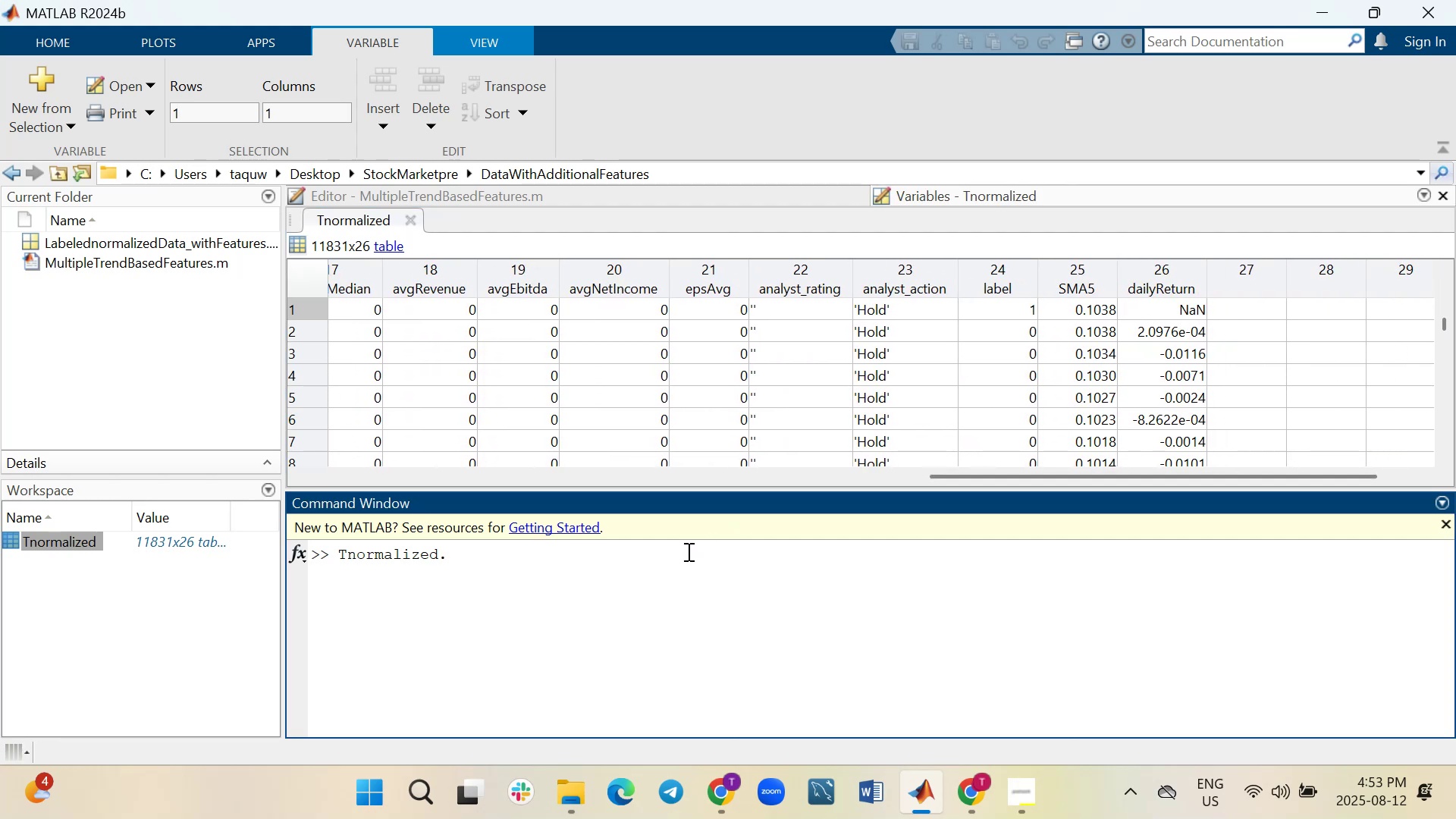 
type(SMA5)
 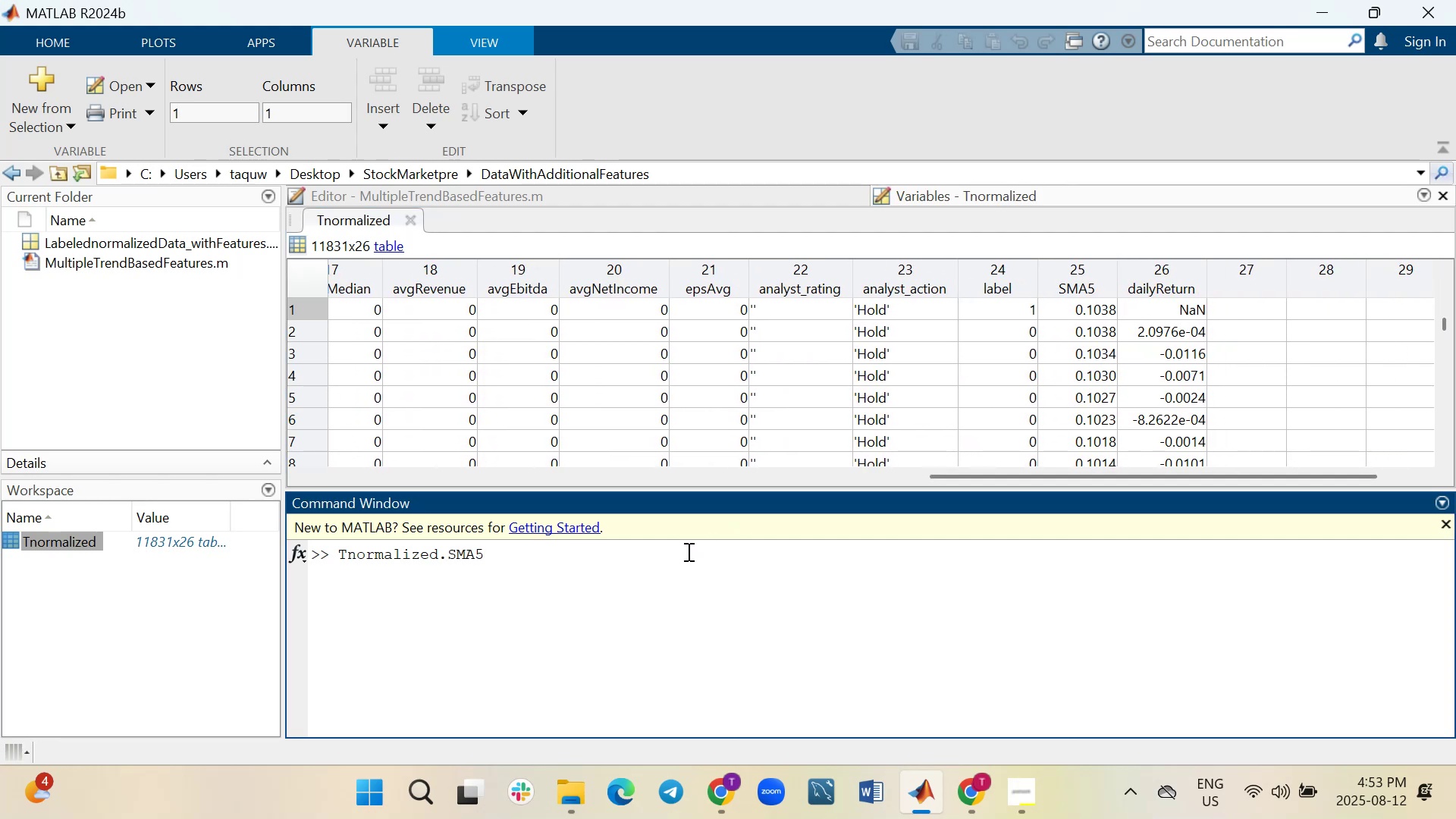 
key(Enter)
 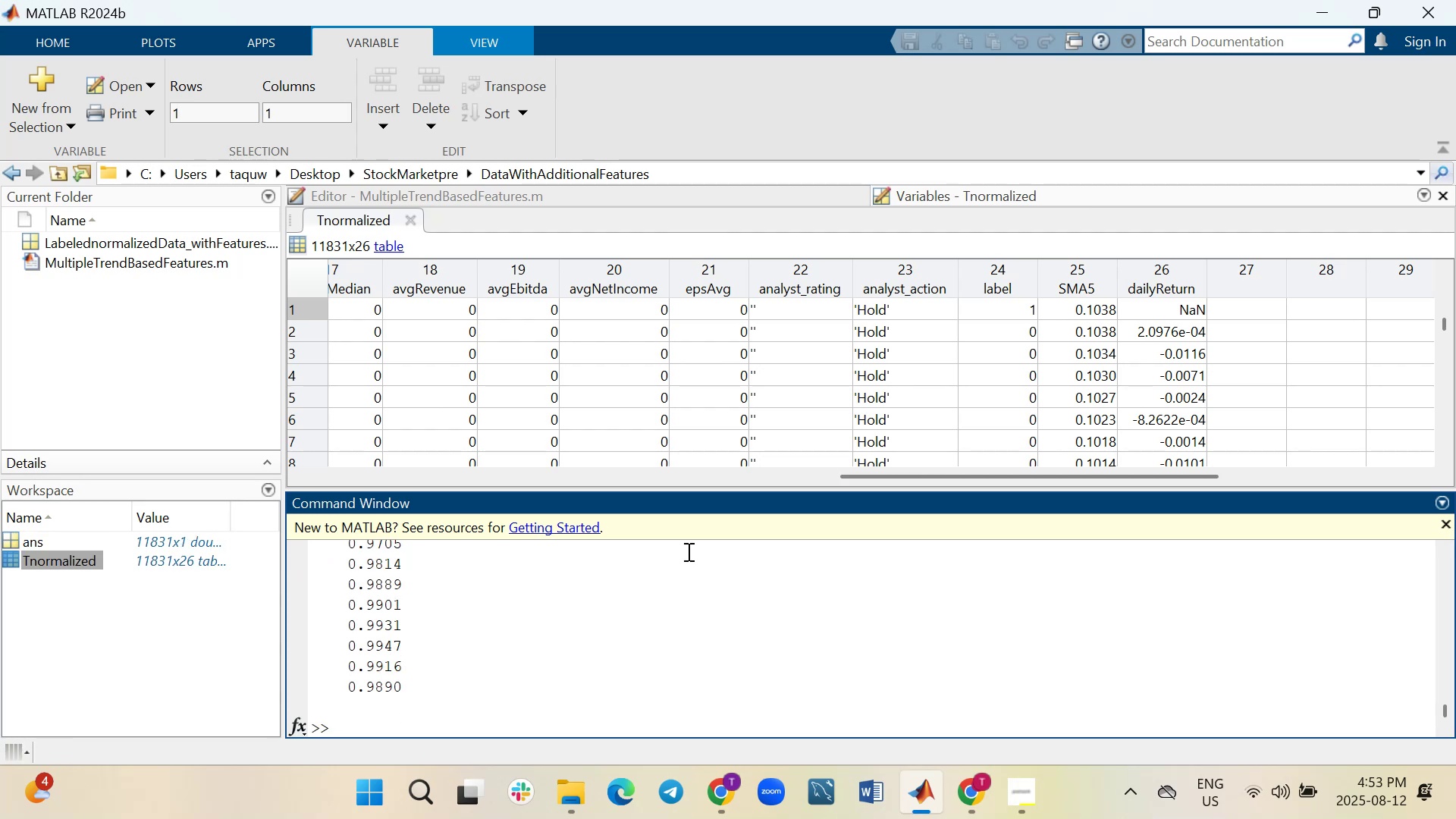 
type(Tnormalized.)
 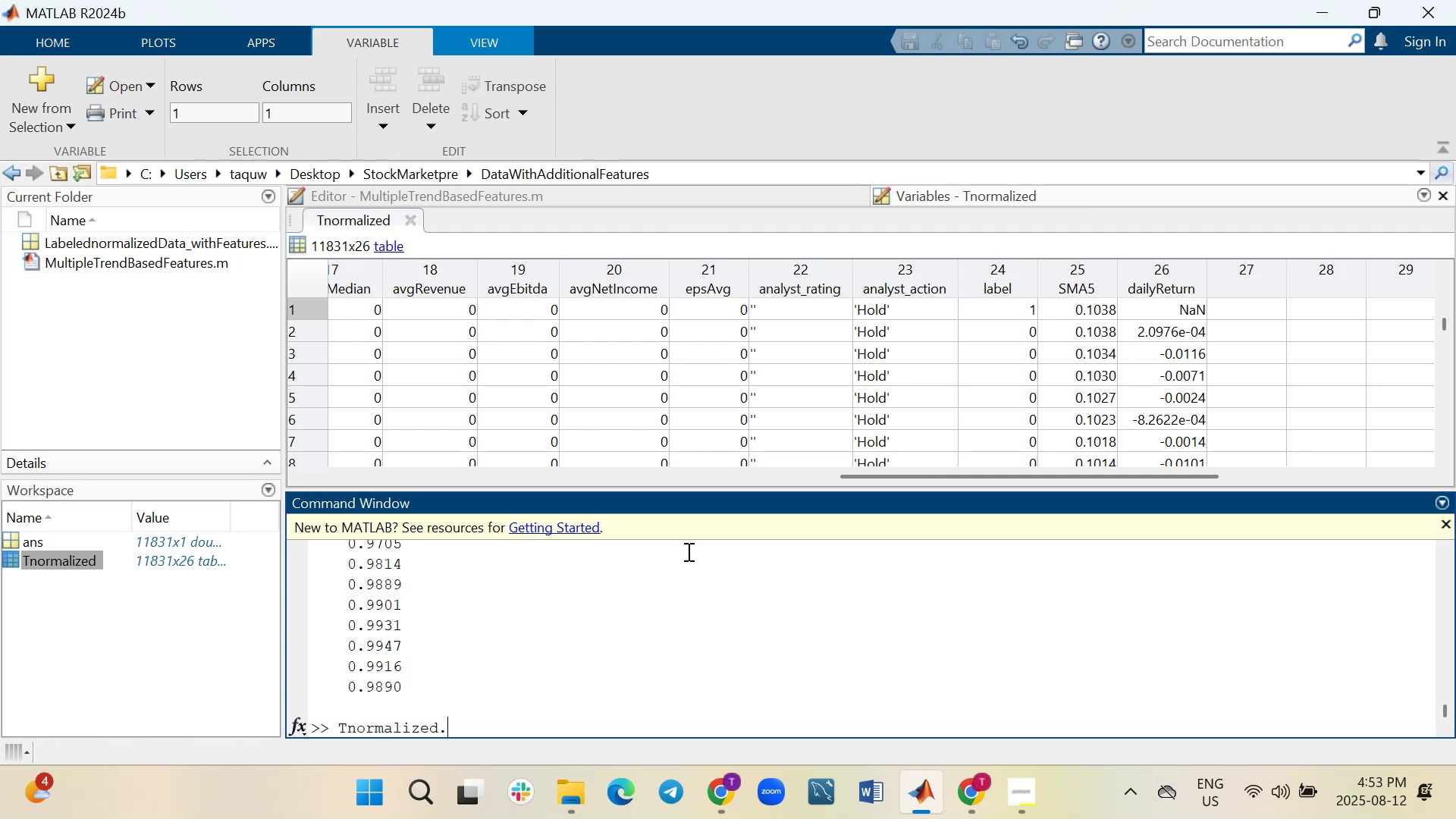 
type(dailyReturn)
 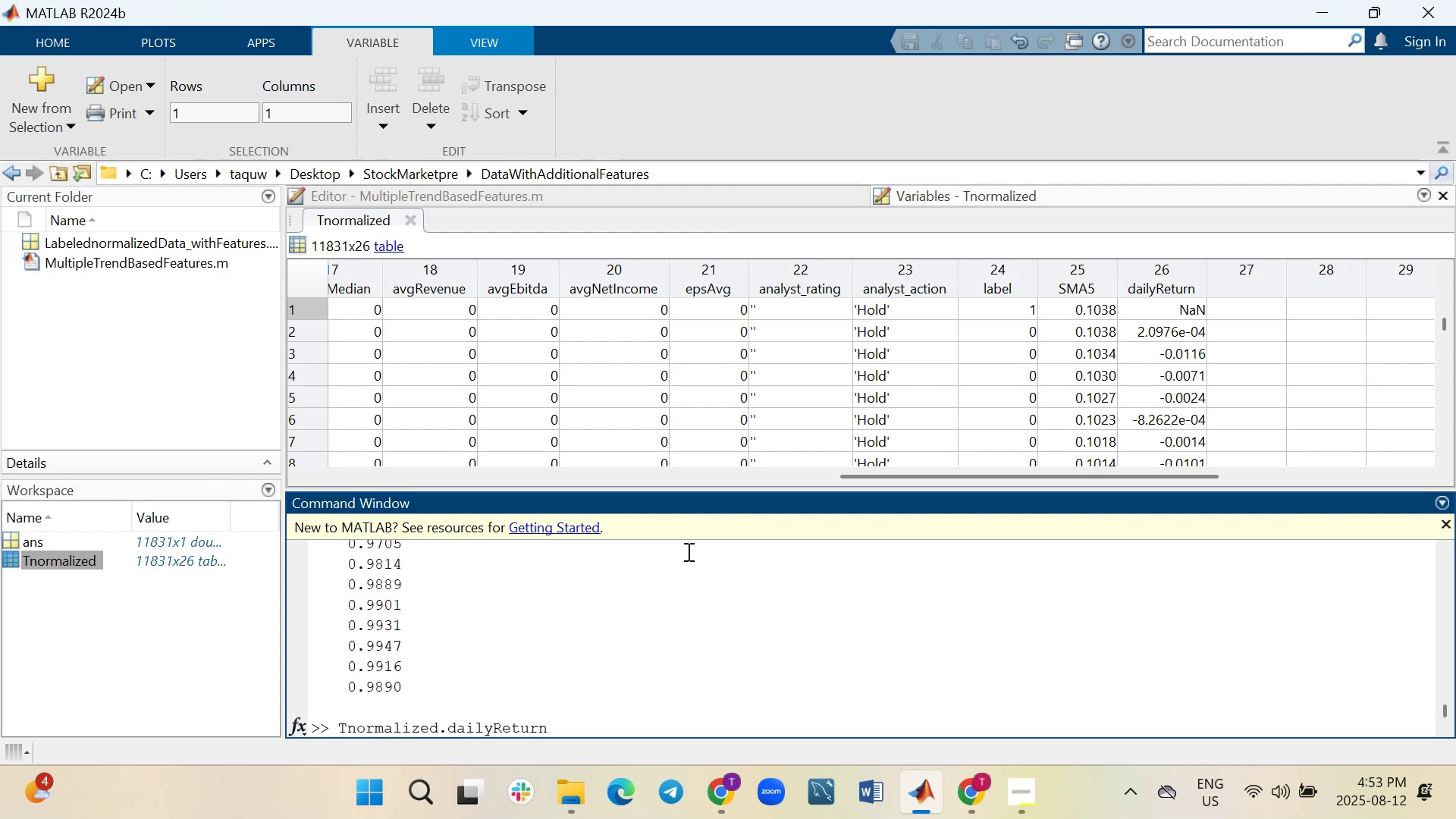 
wait(5.76)
 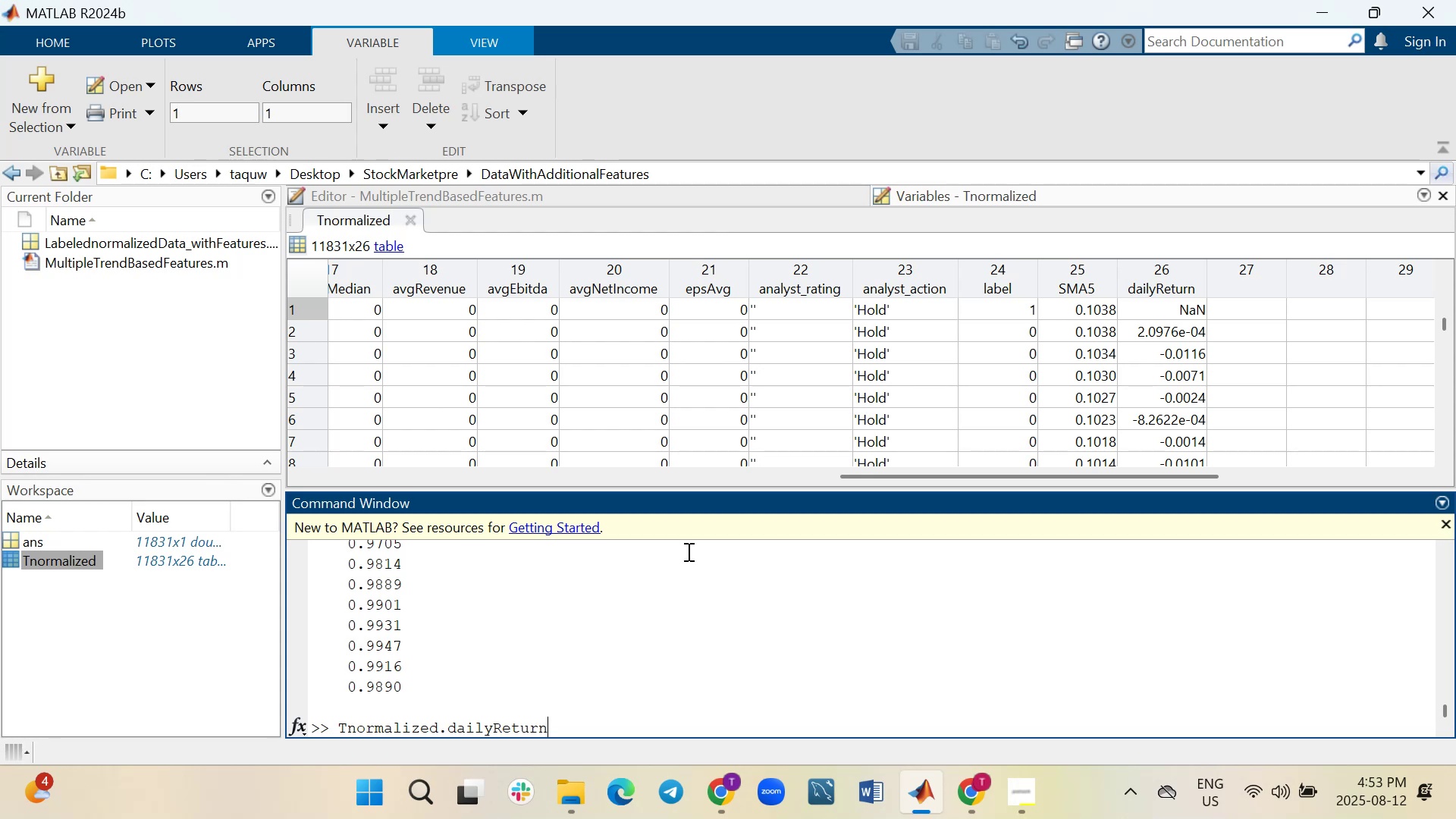 
key(Enter)
 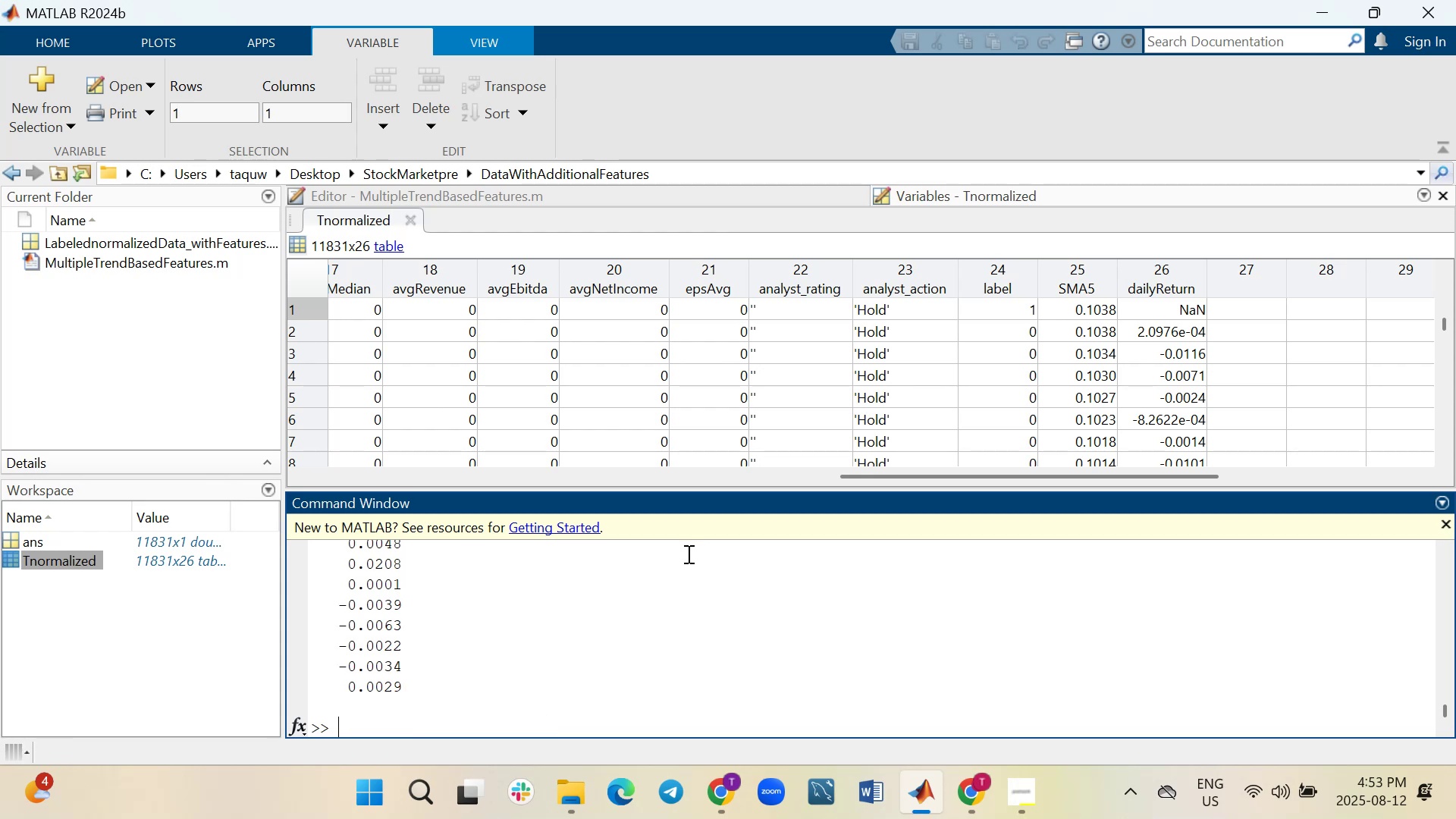 
scroll: coordinate [687, 601], scroll_direction: up, amount: 4.0
 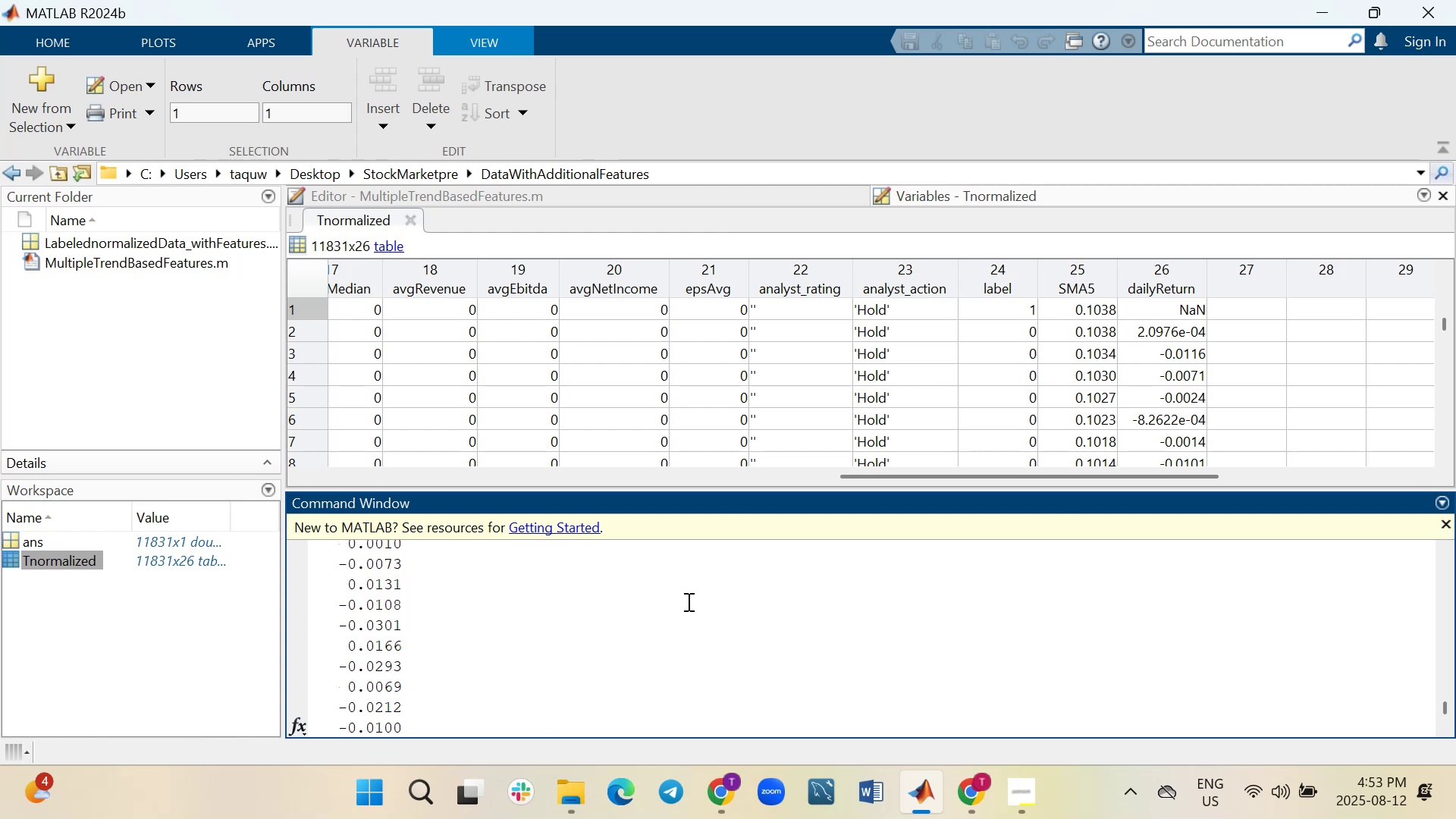 
scroll: coordinate [687, 601], scroll_direction: down, amount: 38.0
 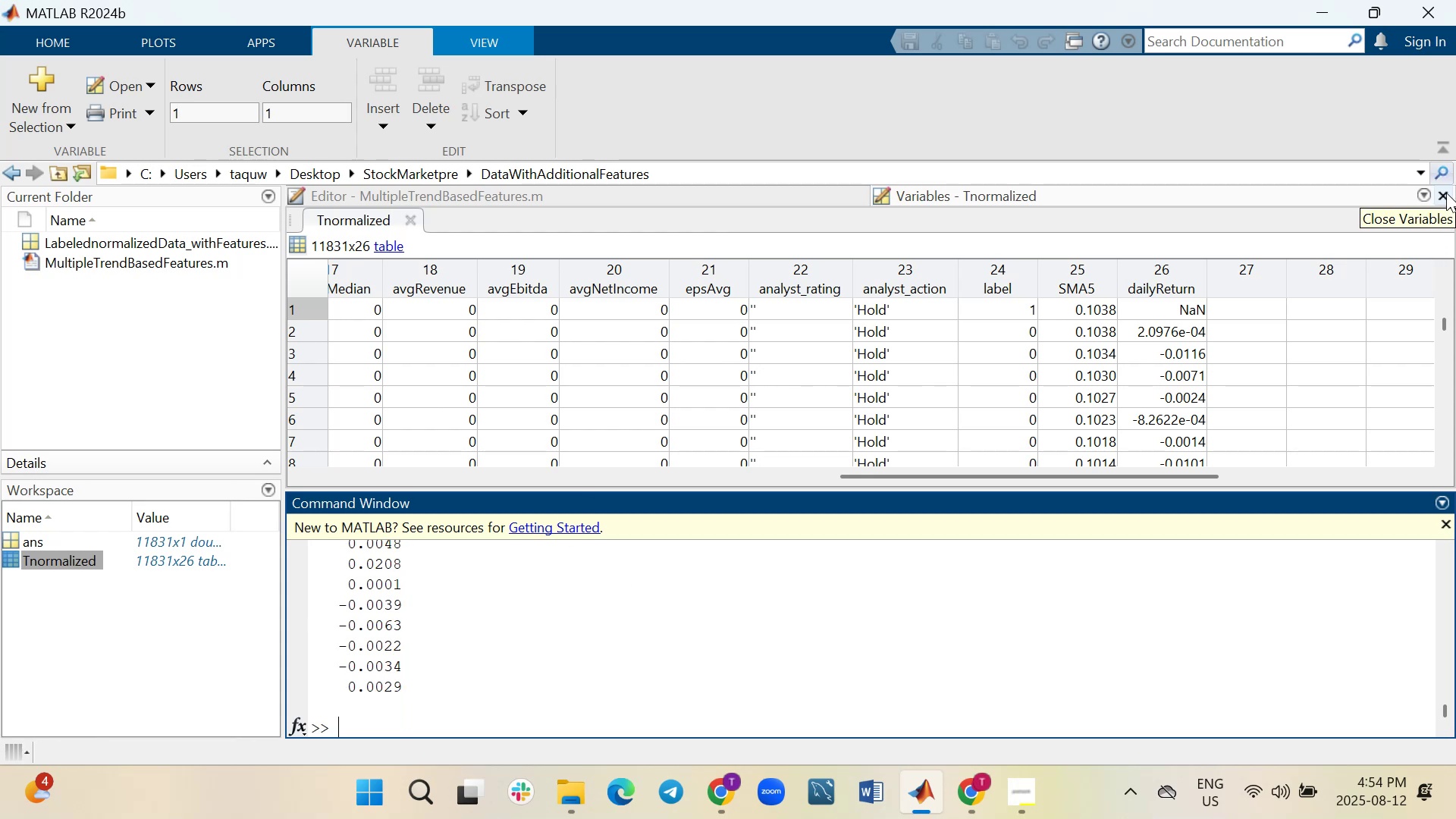 
wait(5.99)
 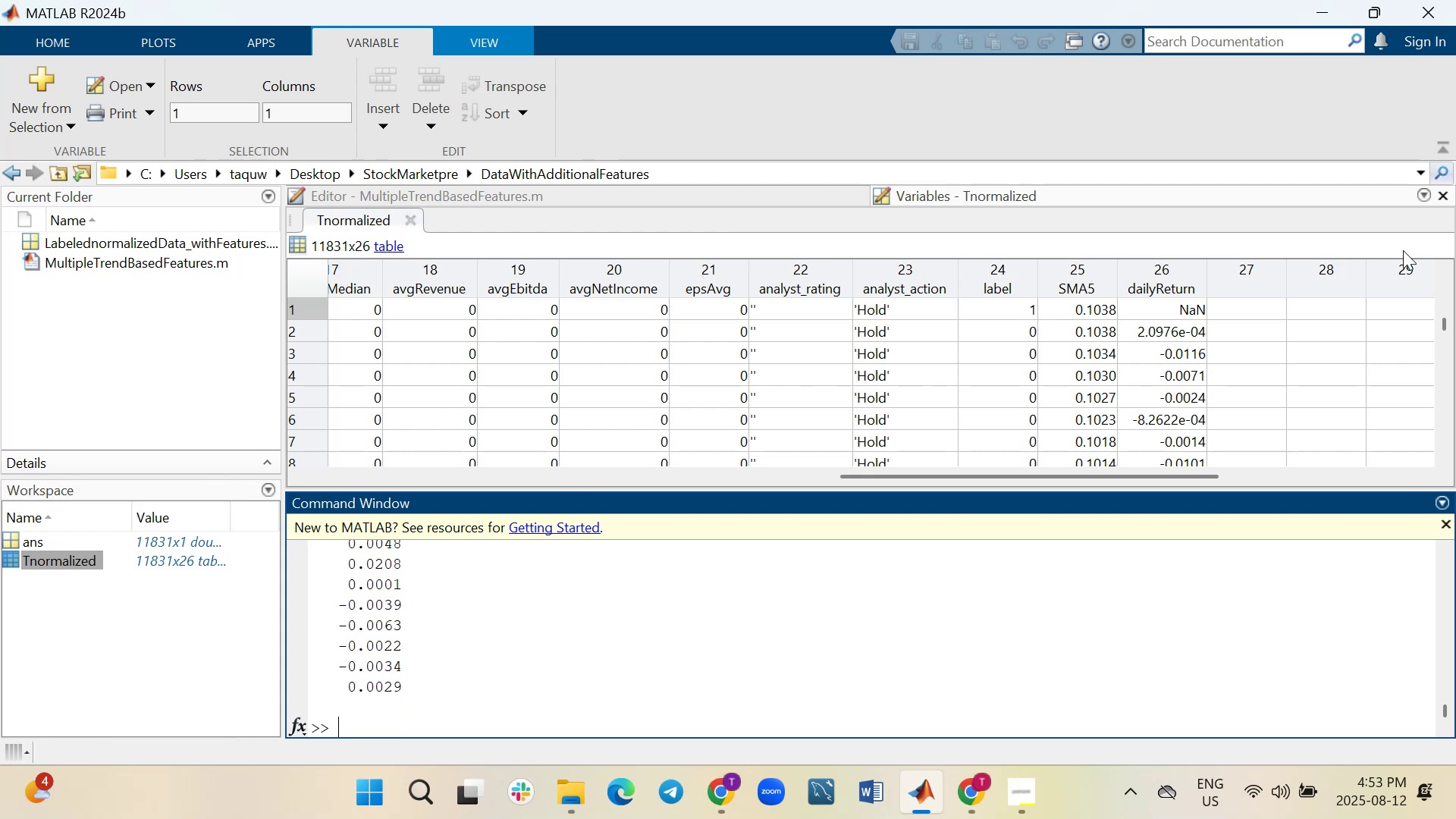 
left_click([1446, 193])
 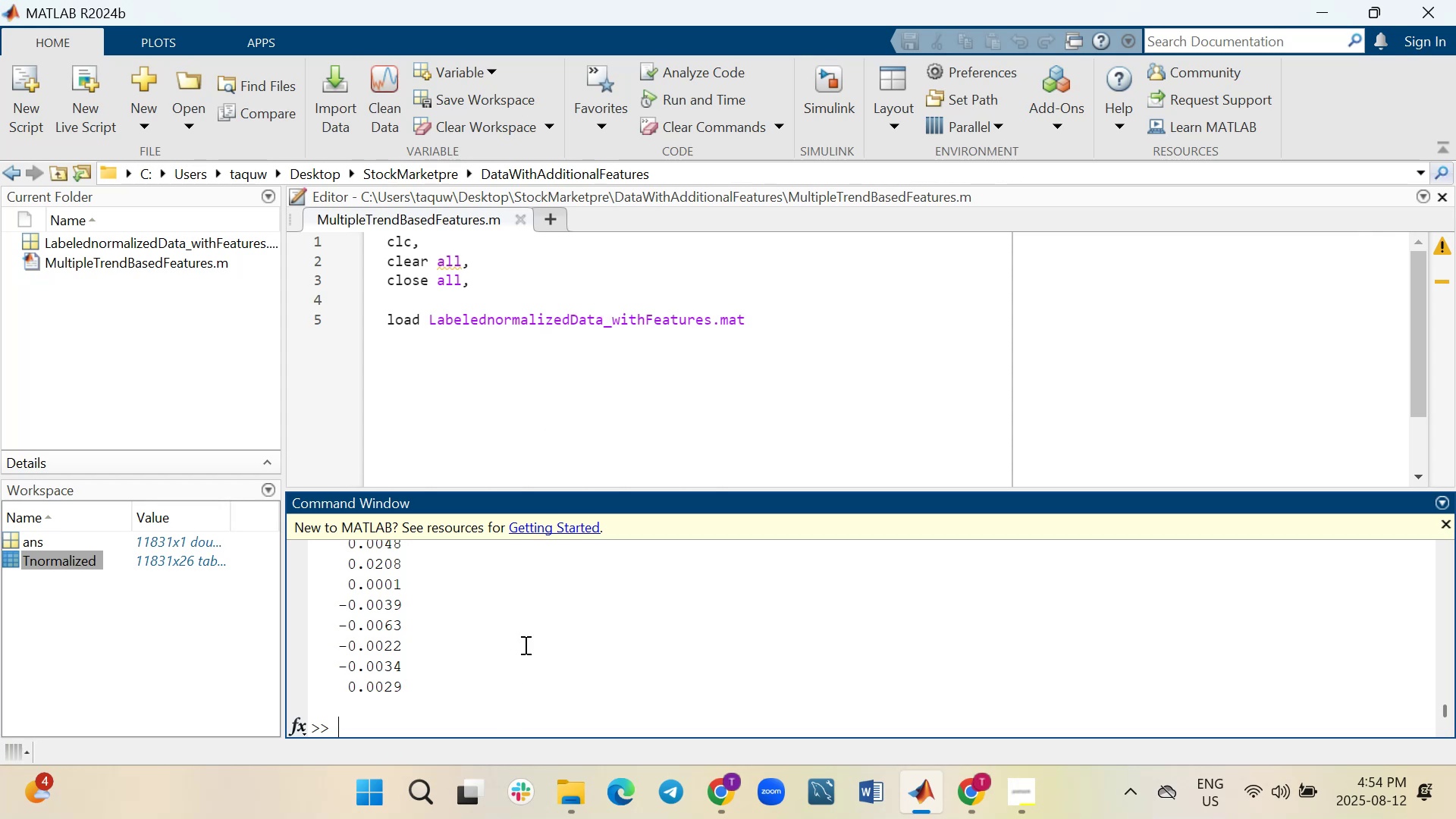 
wait(8.17)
 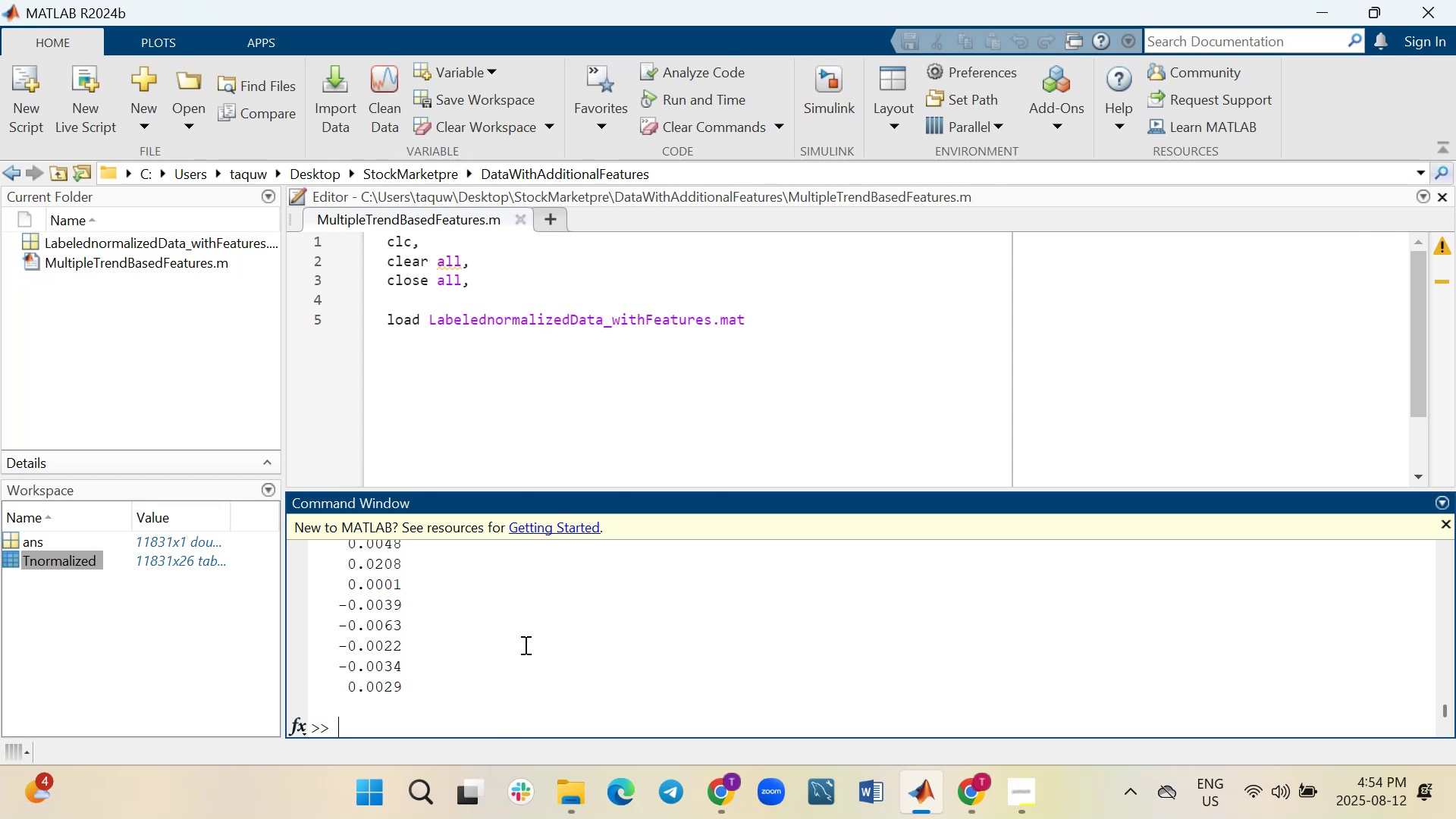 
left_click([901, 688])
 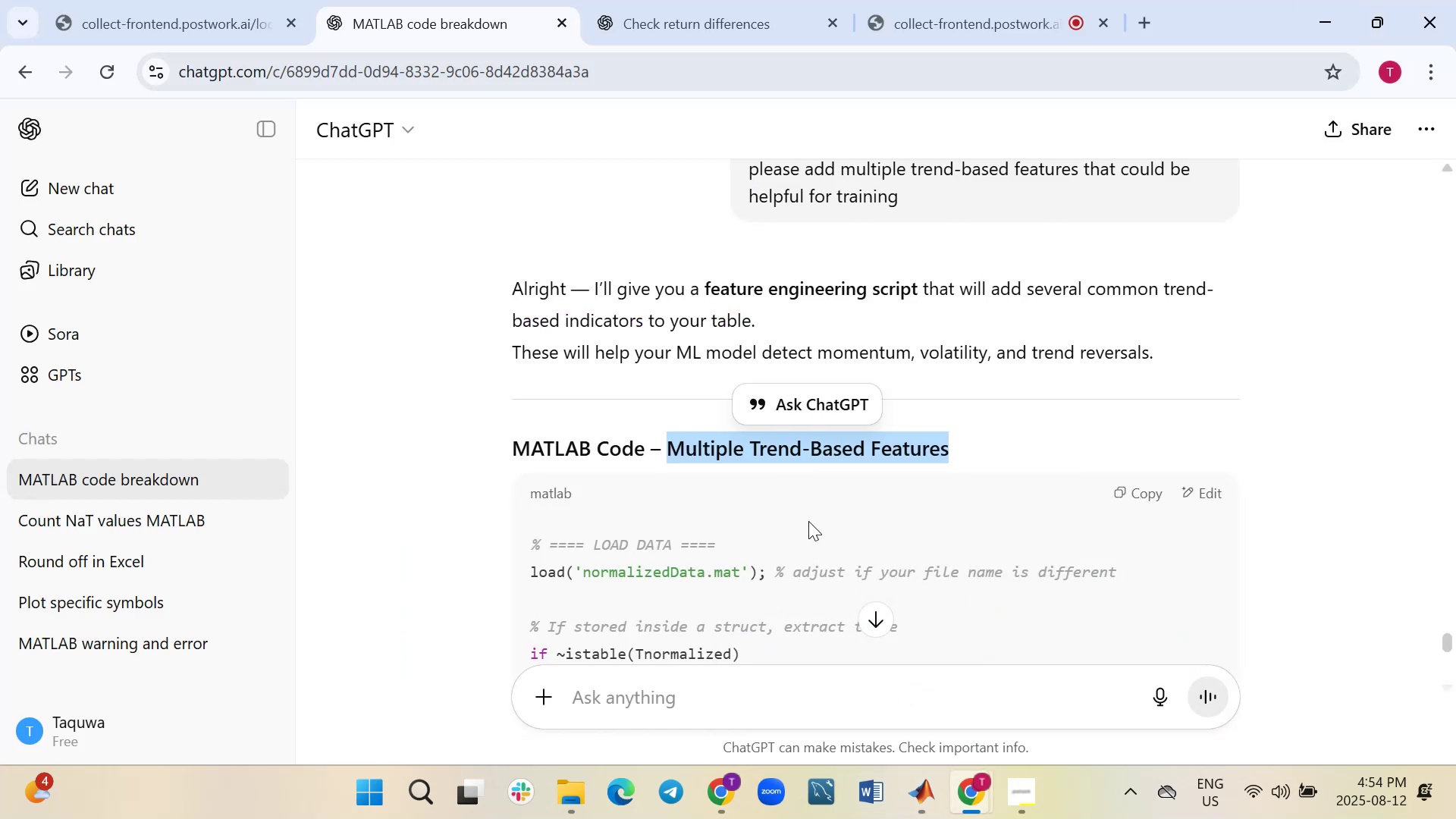 
scroll: coordinate [808, 521], scroll_direction: down, amount: 2.0
 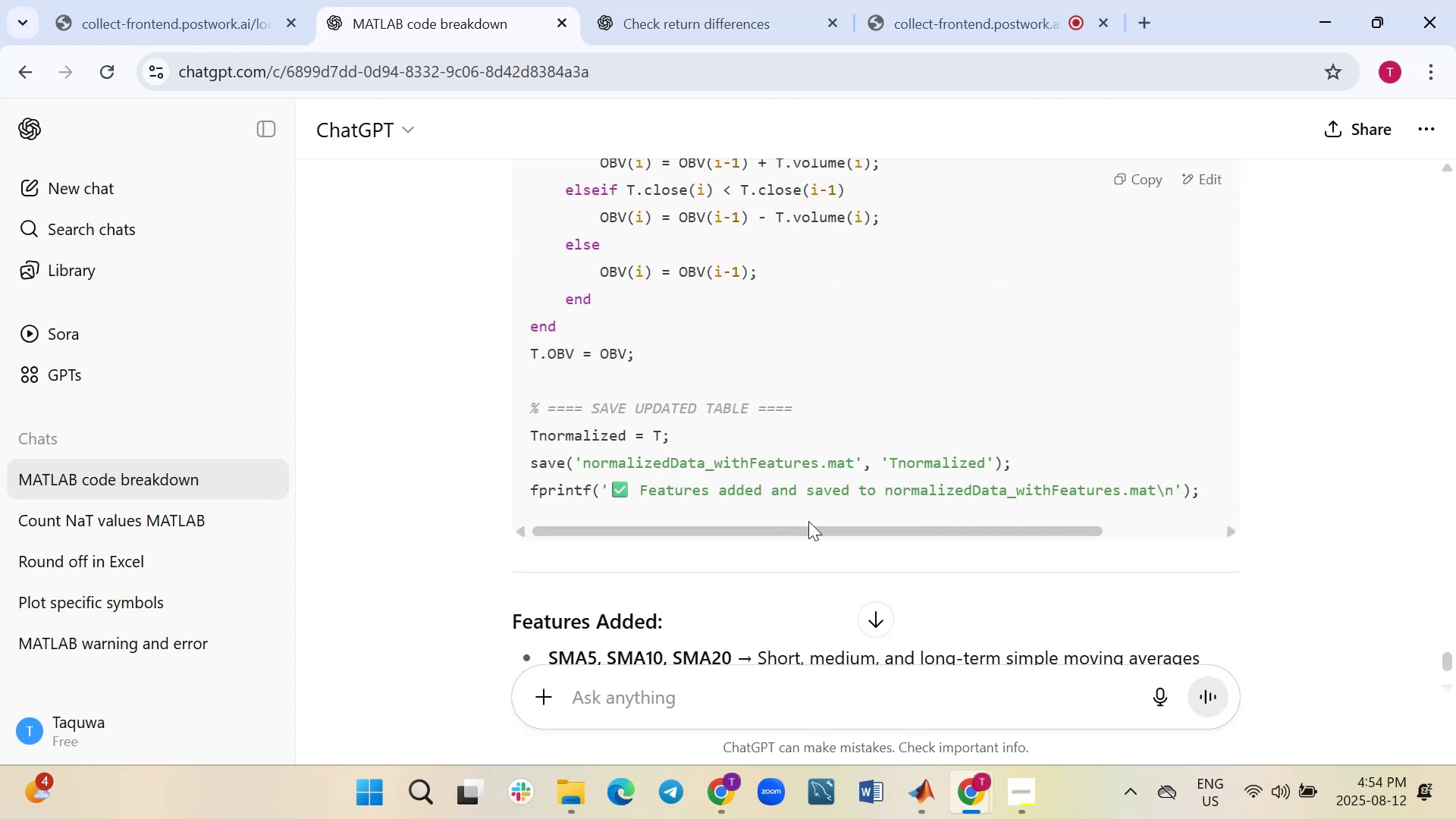 
scroll: coordinate [808, 517], scroll_direction: up, amount: 15.0
 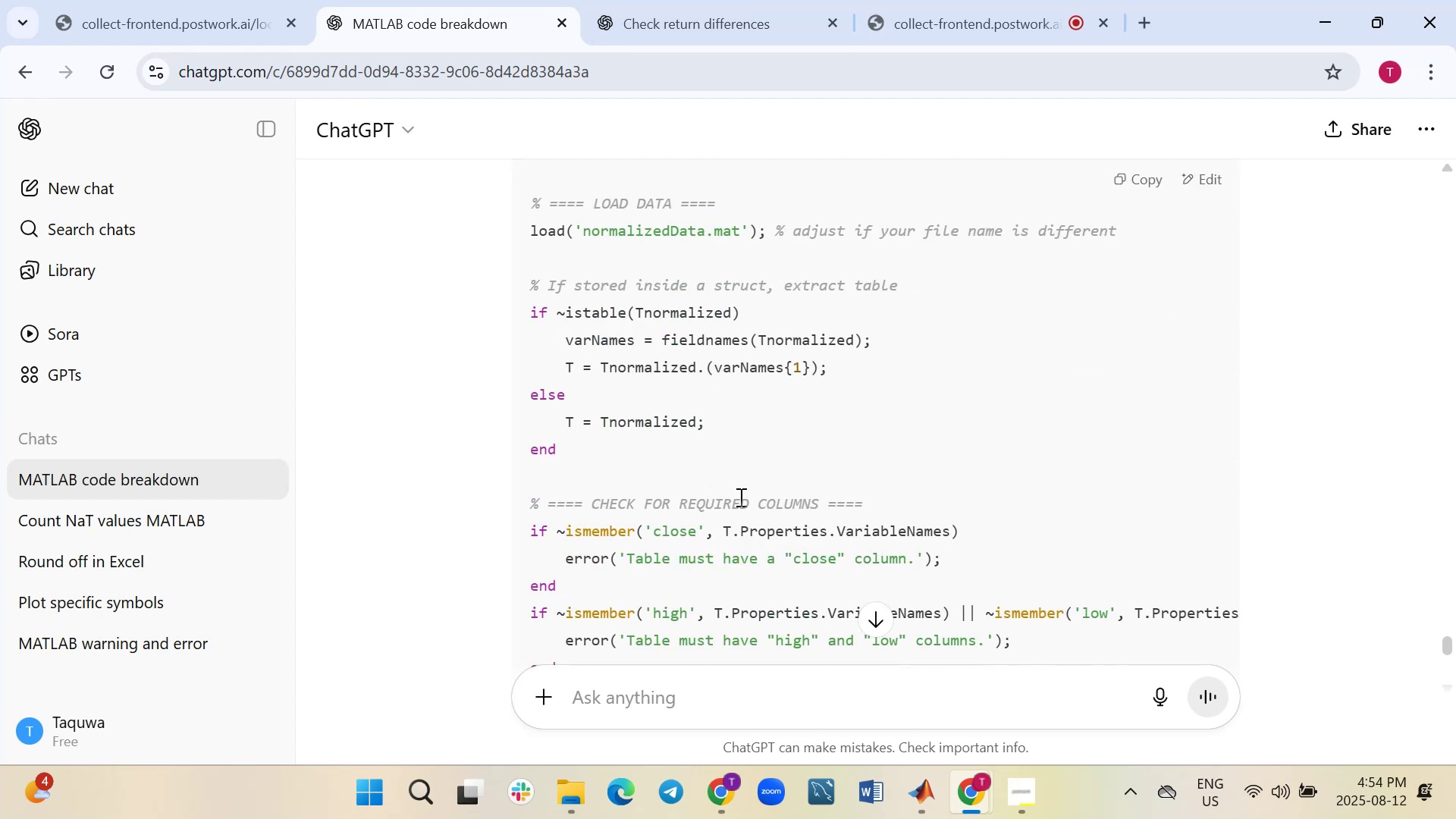 
left_click_drag(start_coordinate=[563, 453], to_coordinate=[514, 300])
 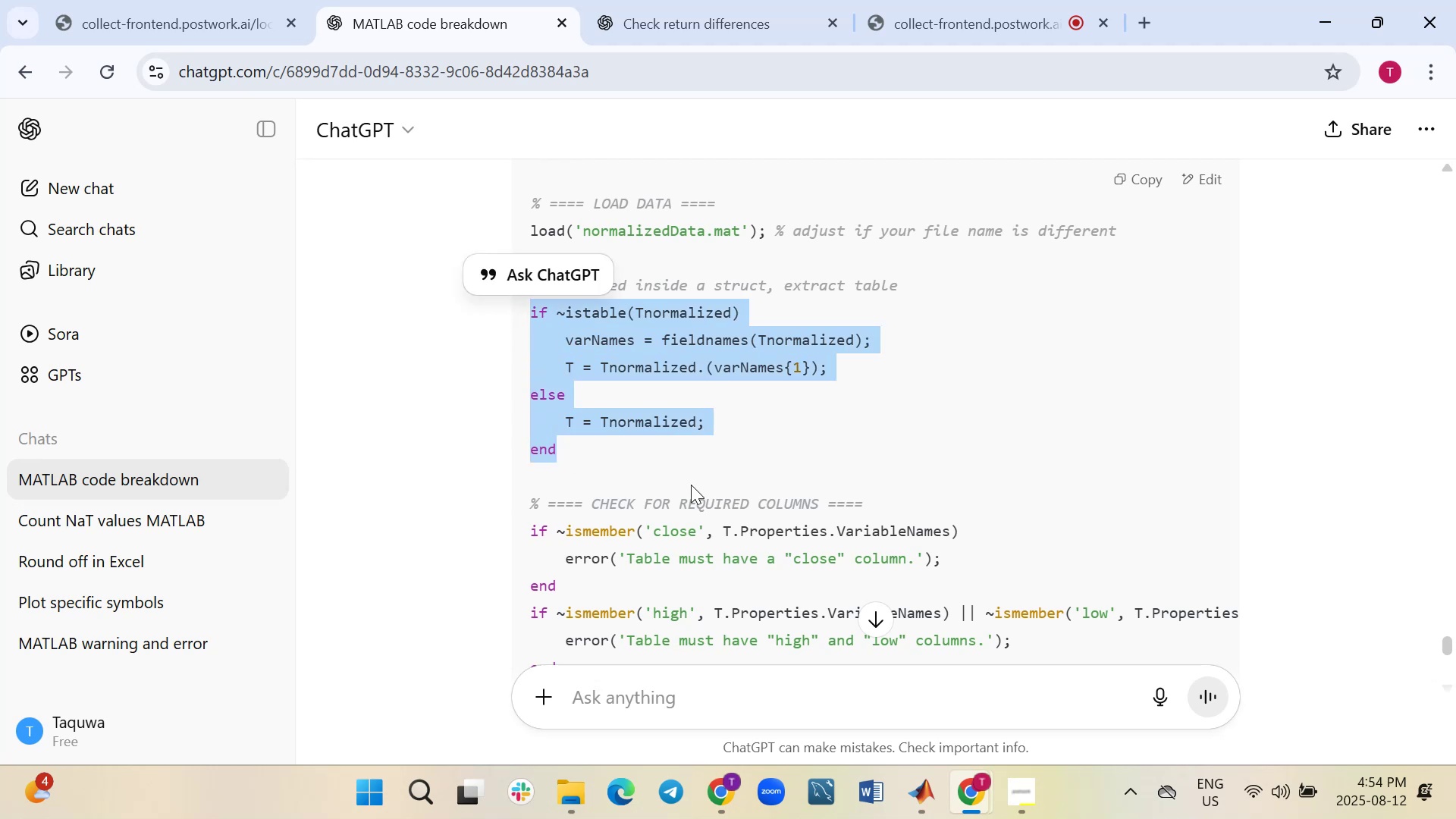 
key(Control+C)
 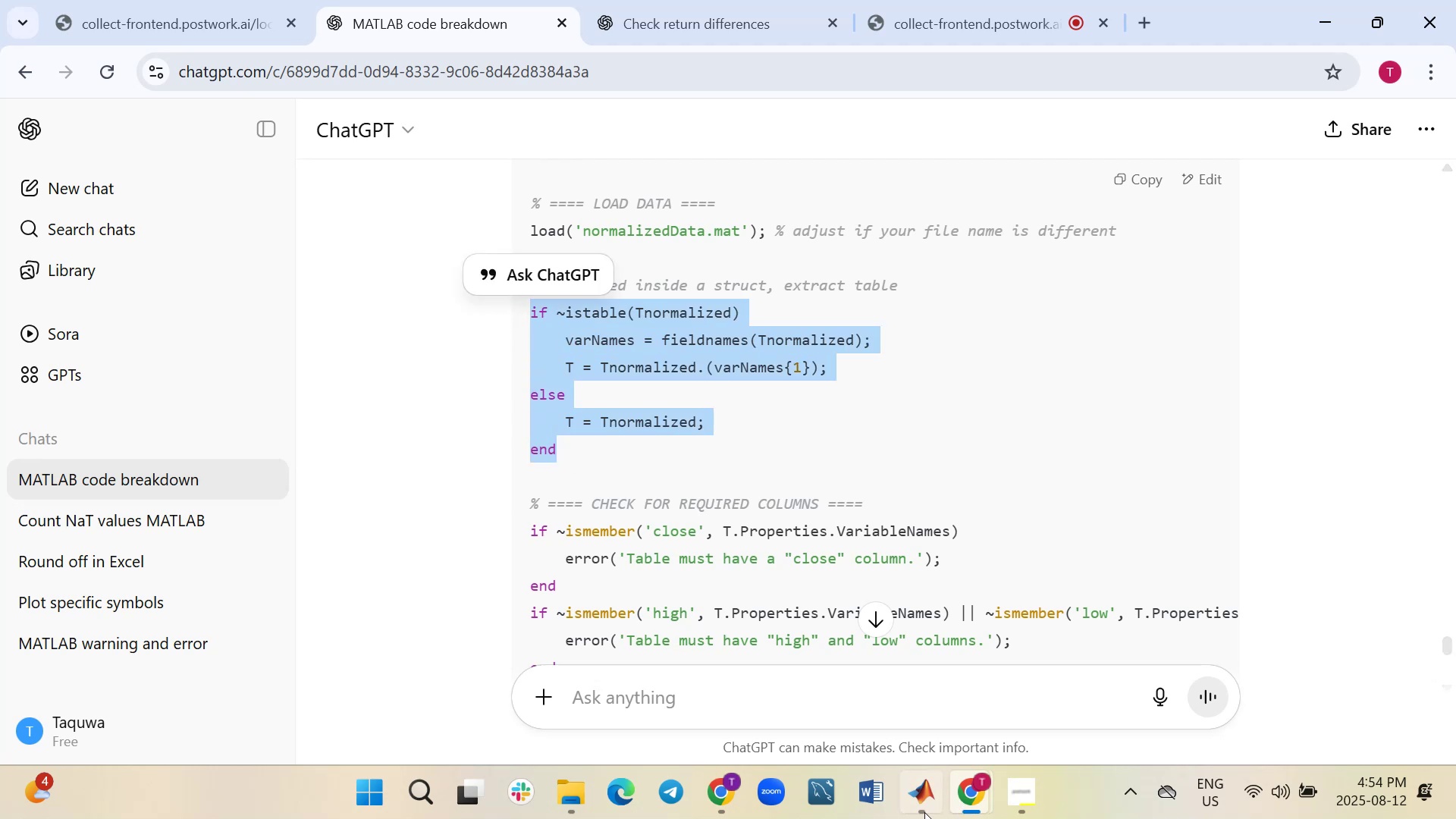 
left_click([920, 805])
 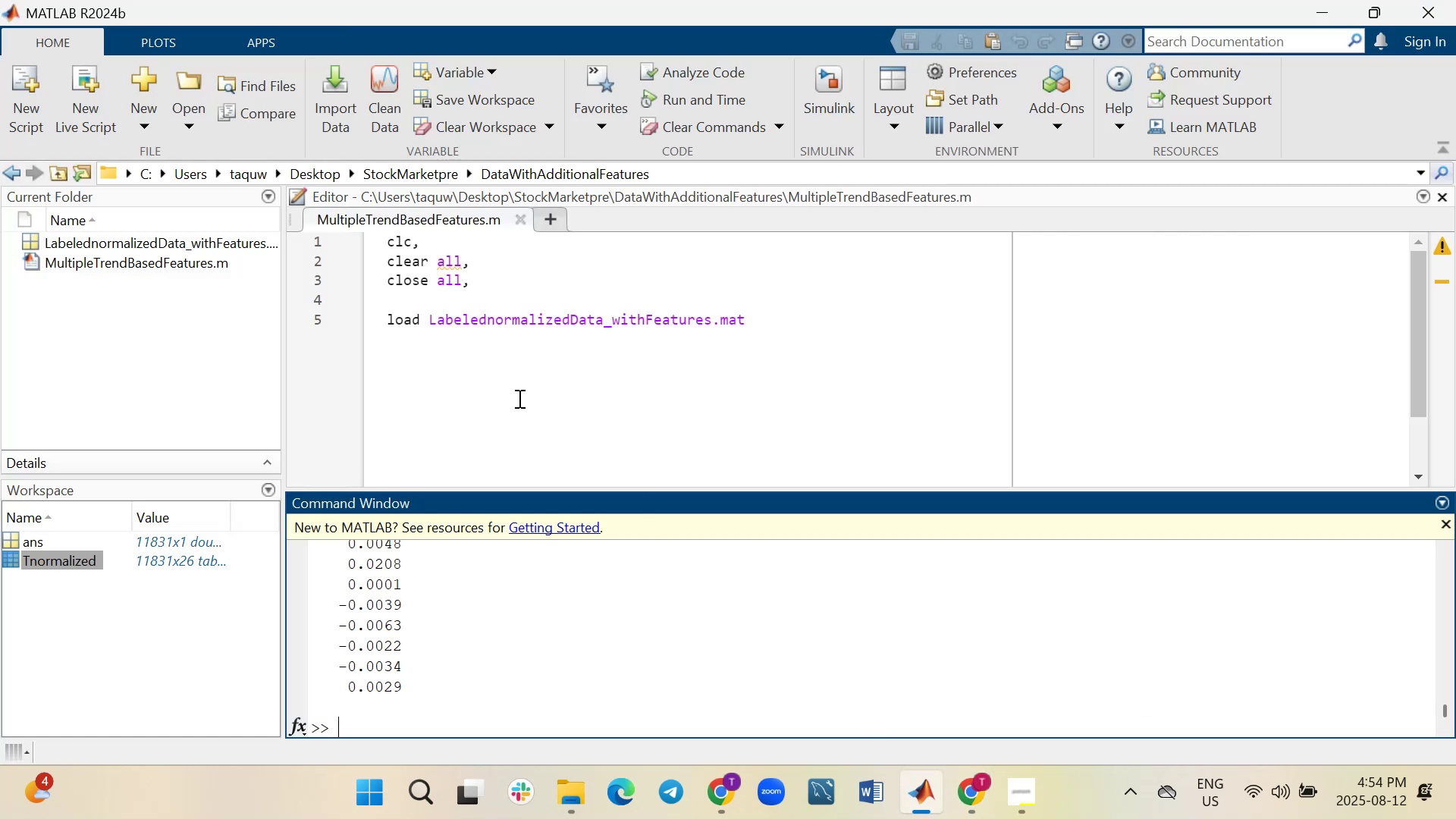 
left_click([518, 398])
 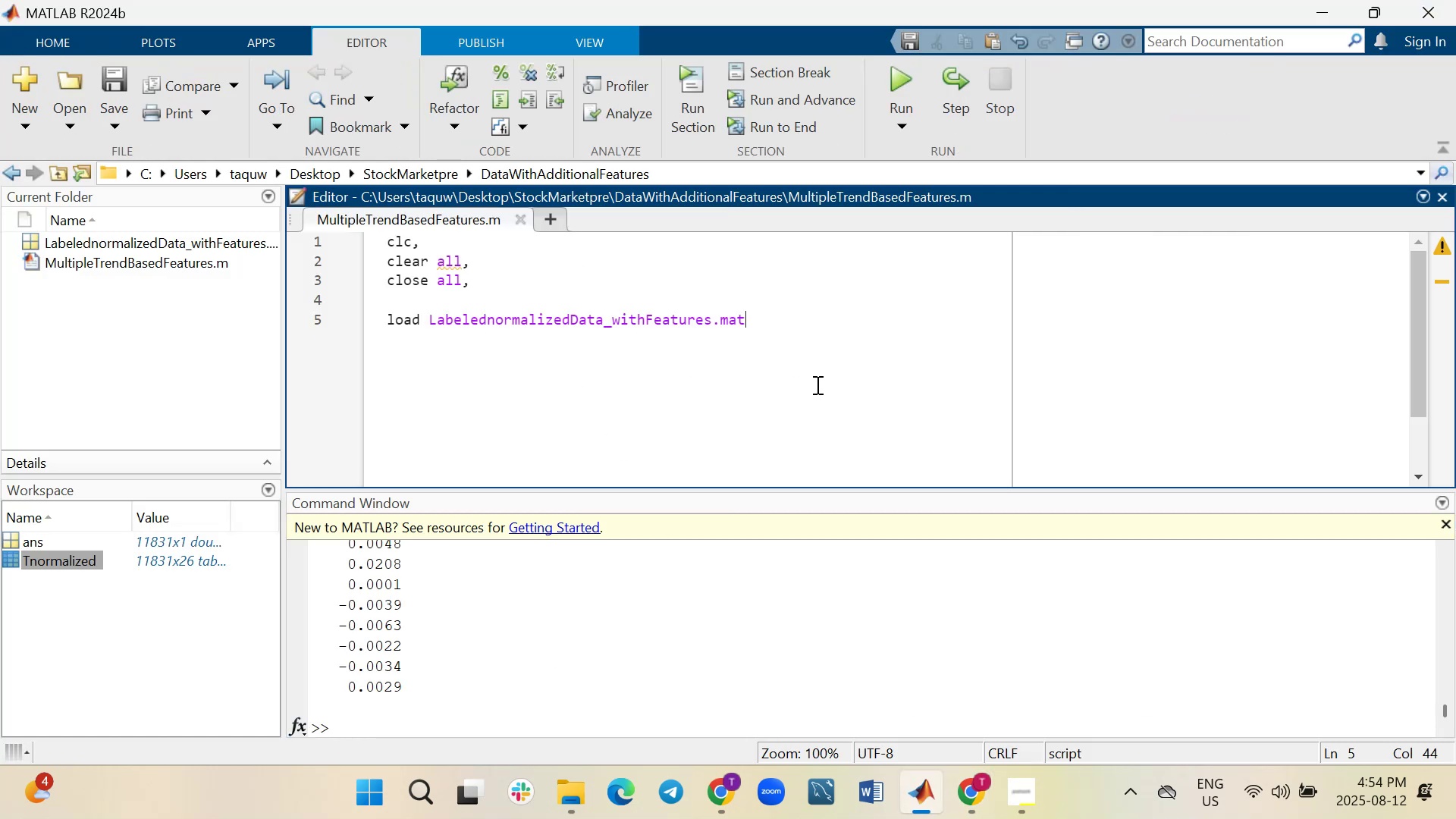 
key(Shift+Enter)
 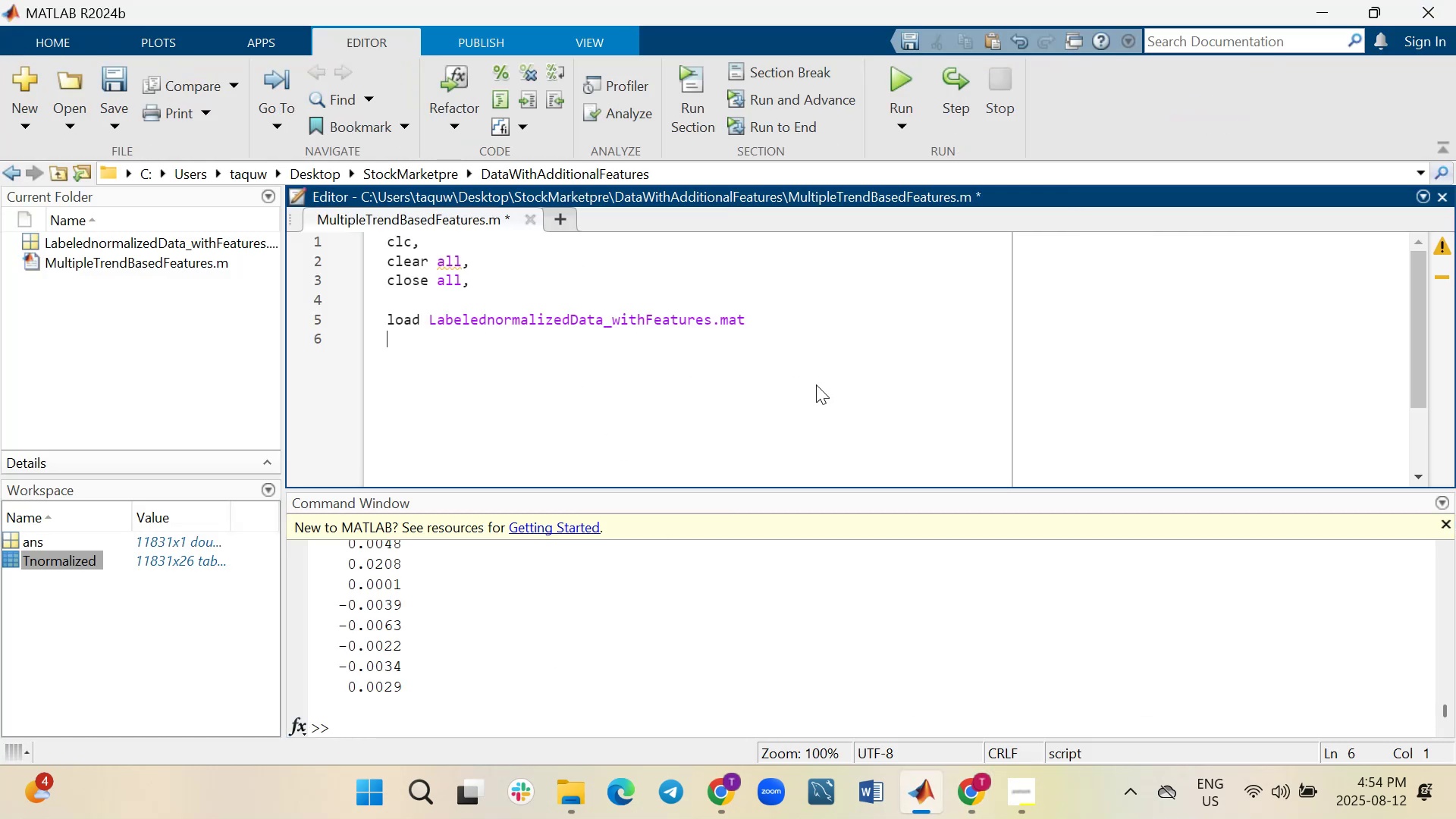 
key(Shift+Enter)
 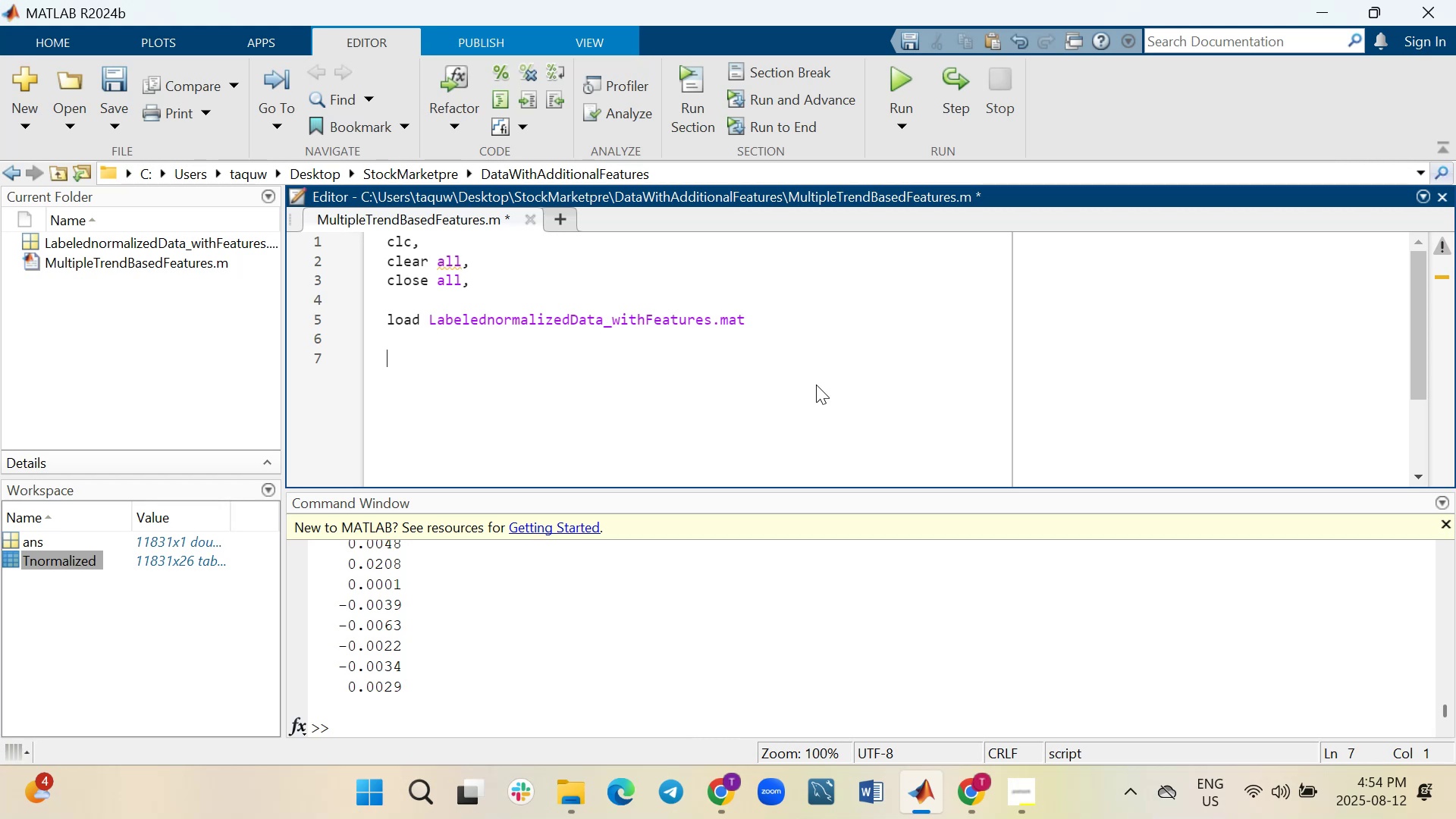 
key(Control+V)
 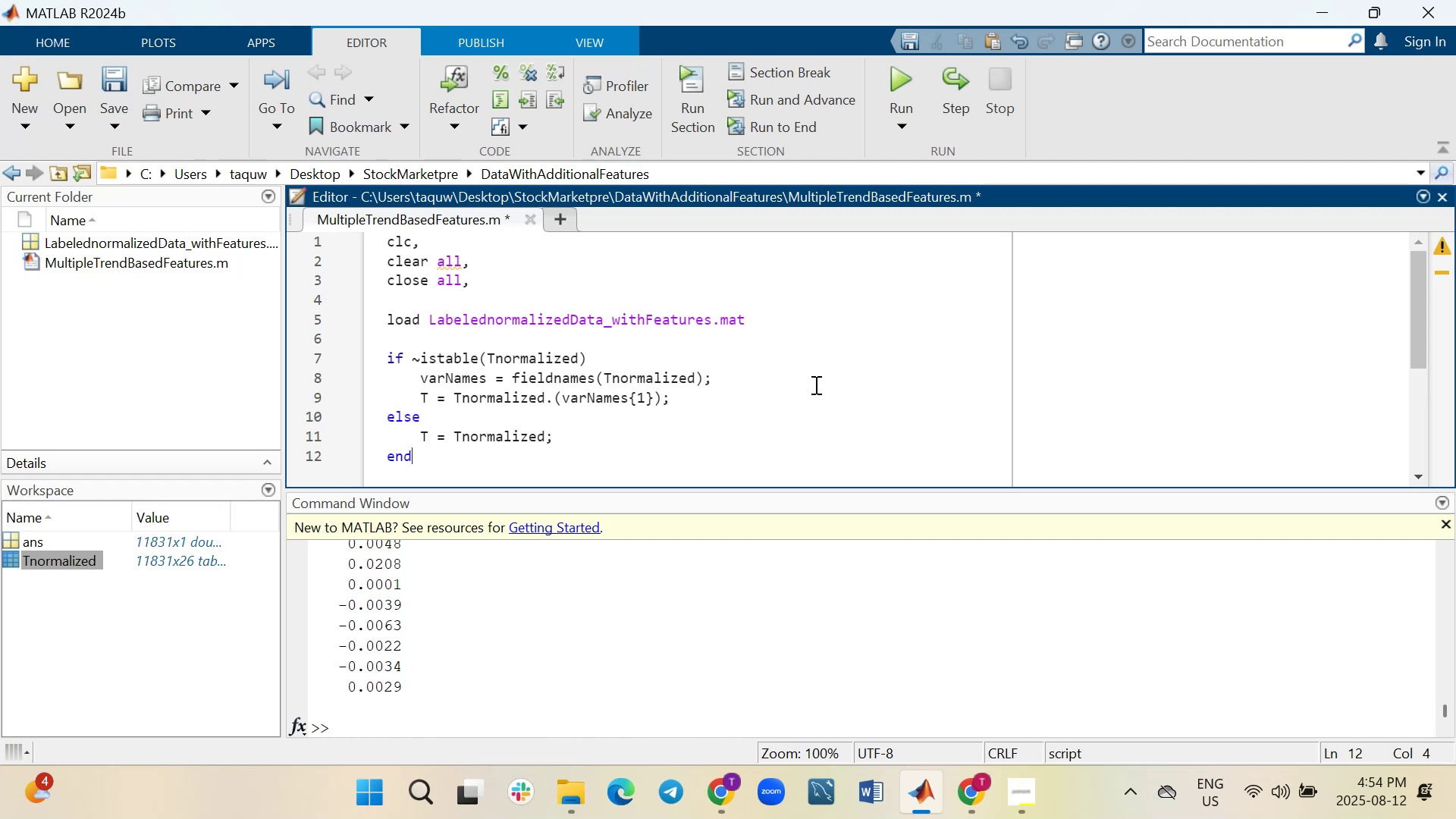 
wait(11.44)
 